 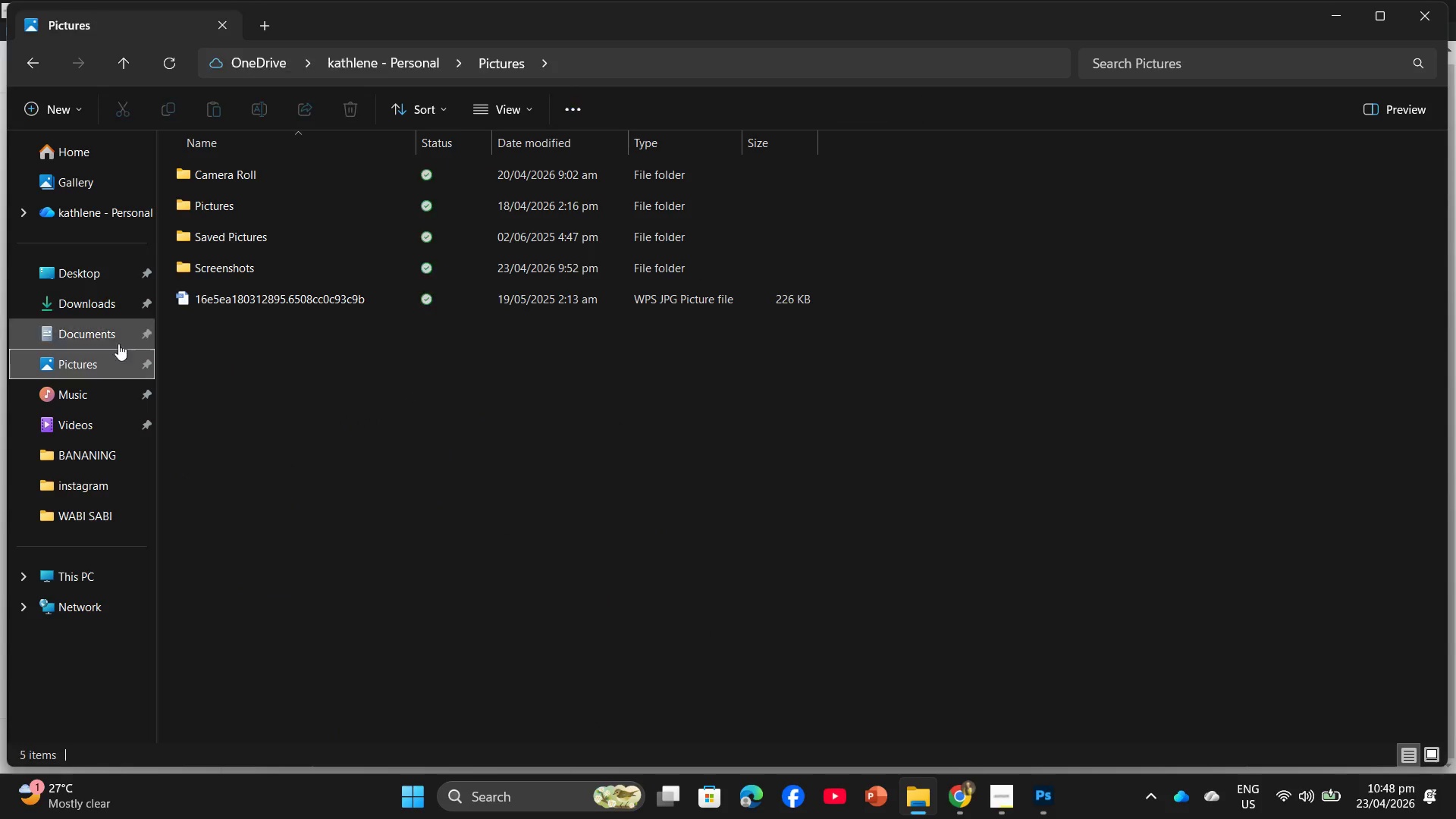 
double_click([268, 271])
 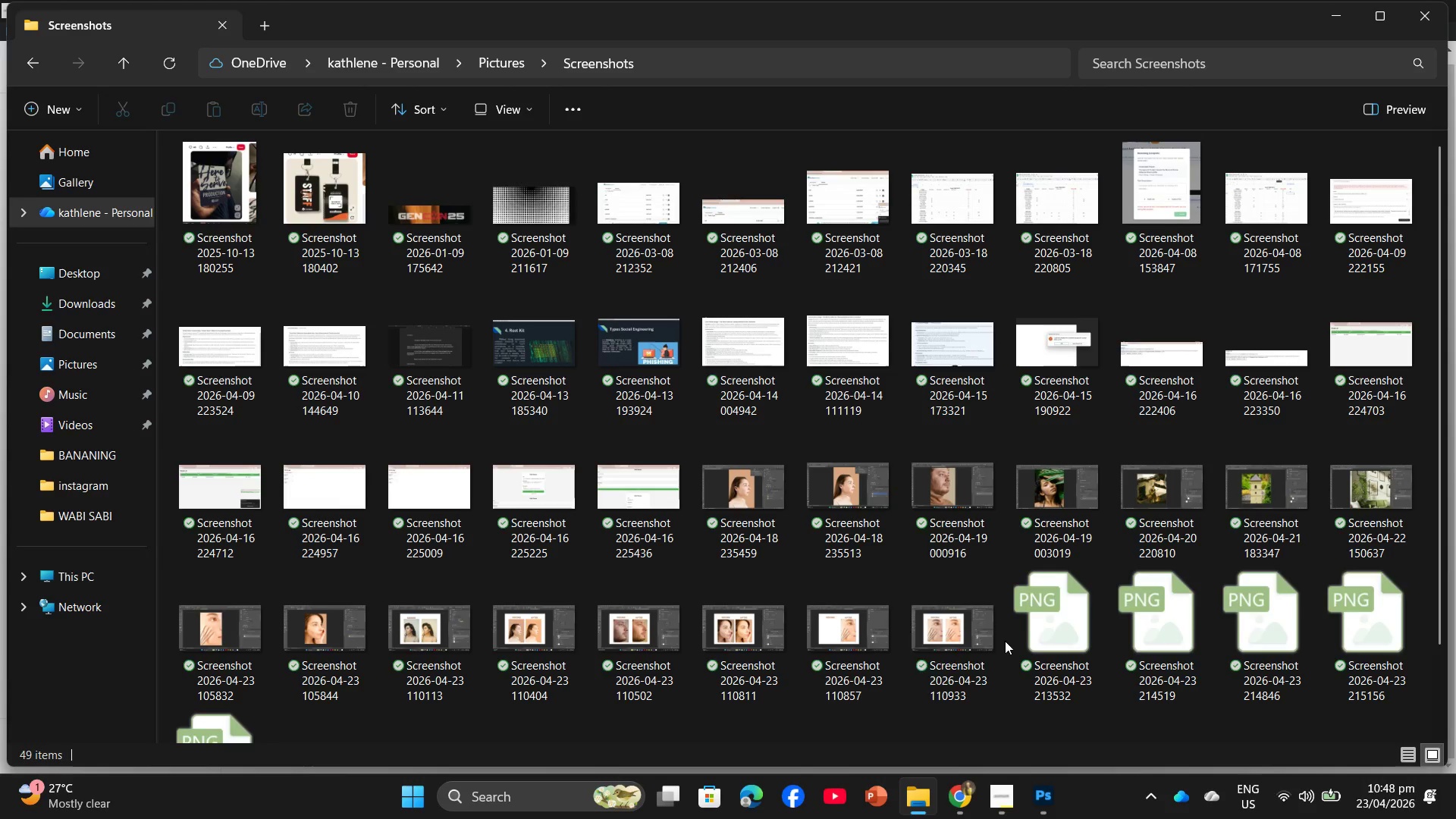 
scroll: coordinate [963, 677], scroll_direction: down, amount: 3.0
 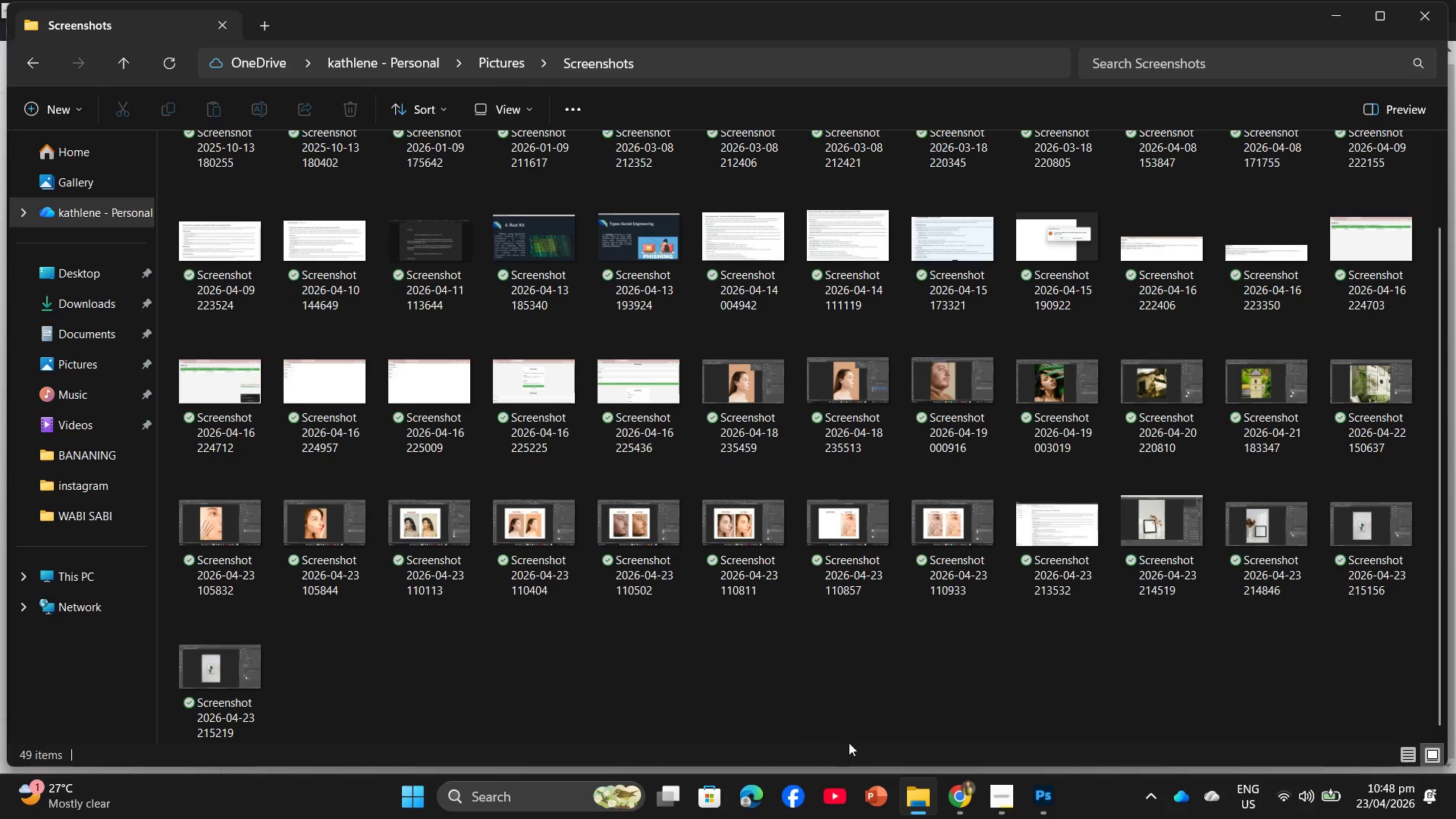 
left_click([1028, 794])
 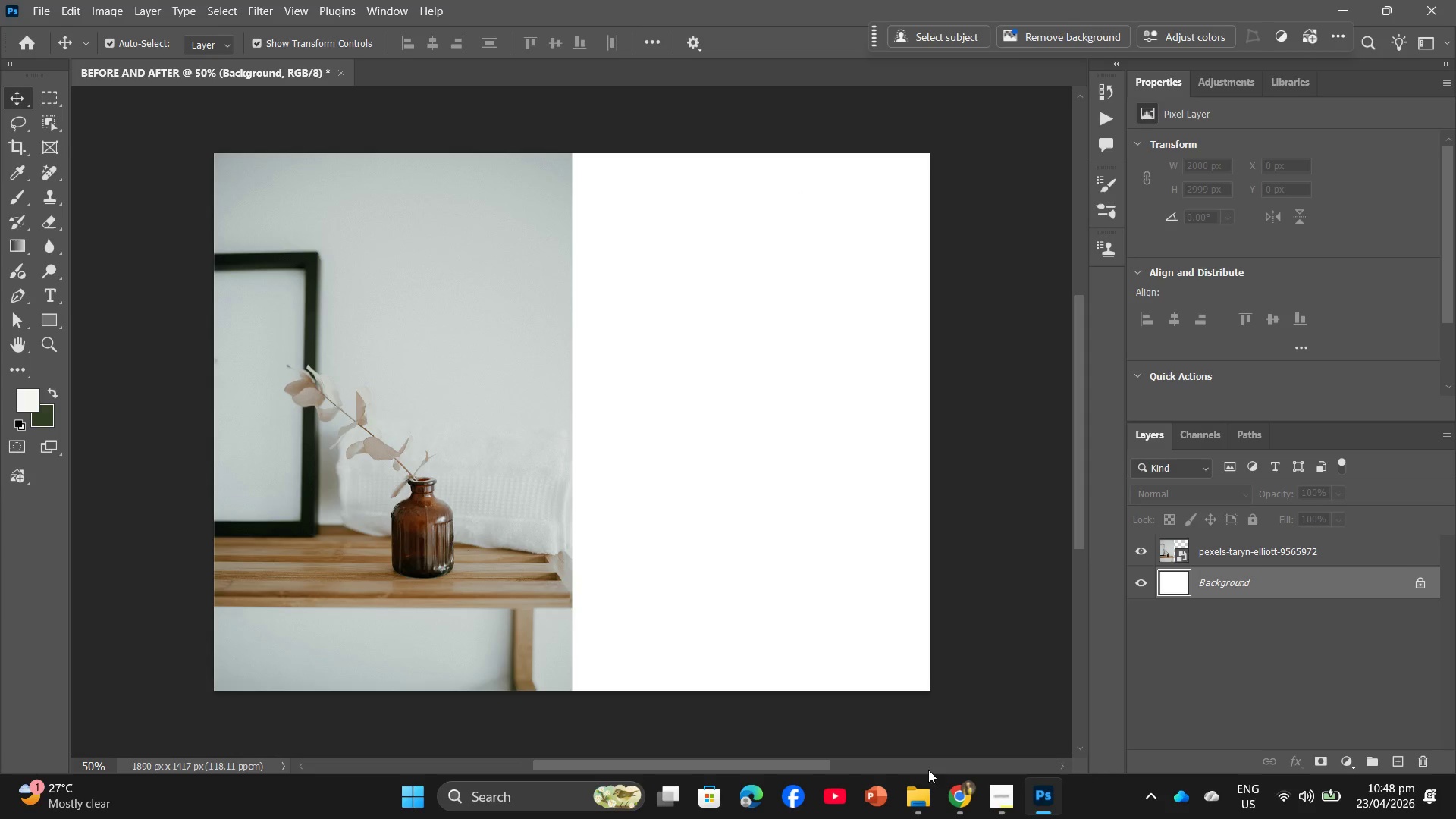 
left_click([917, 797])
 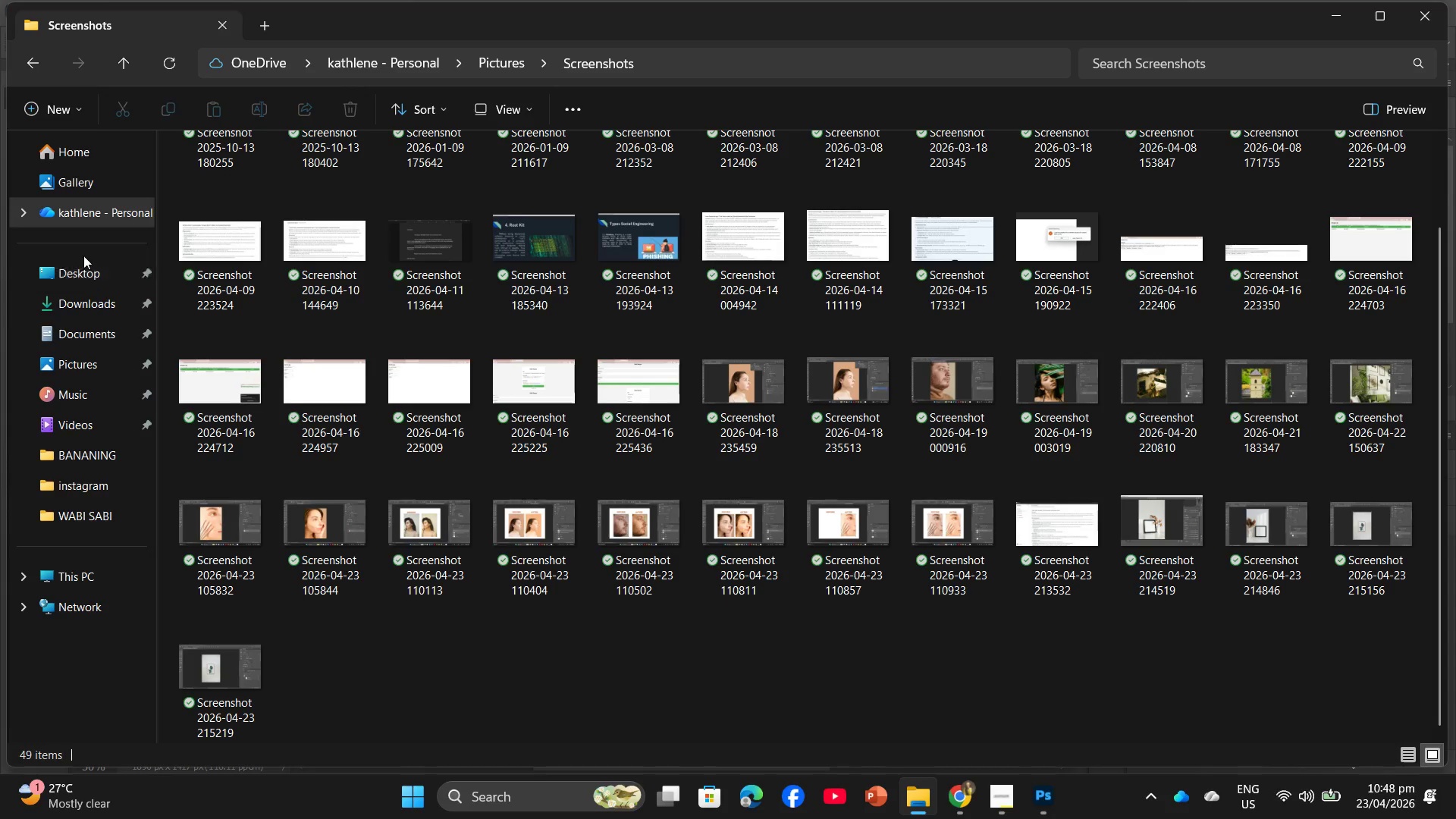 
left_click_drag(start_coordinate=[65, 262], to_coordinate=[65, 268])
 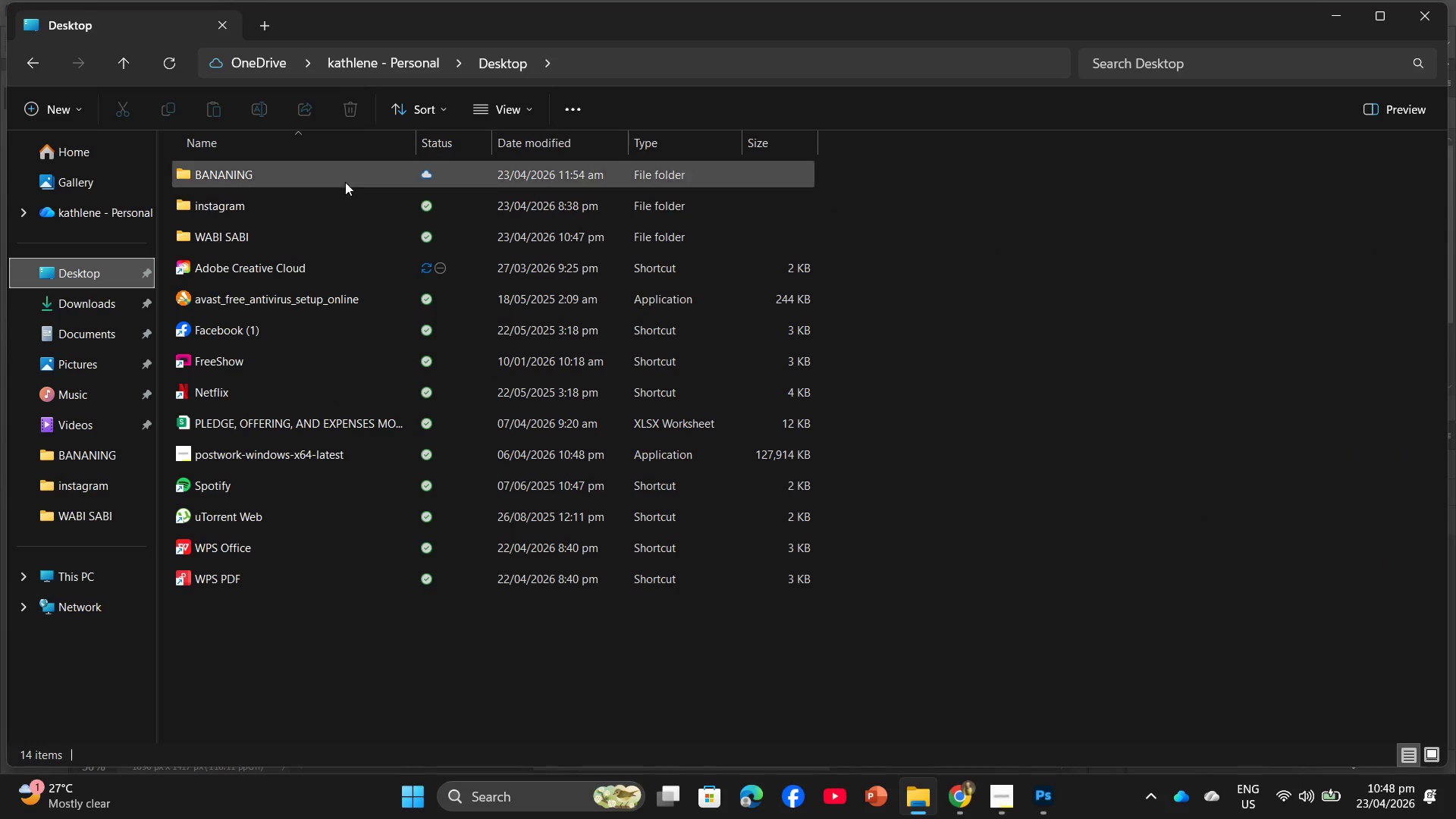 
double_click([328, 234])
 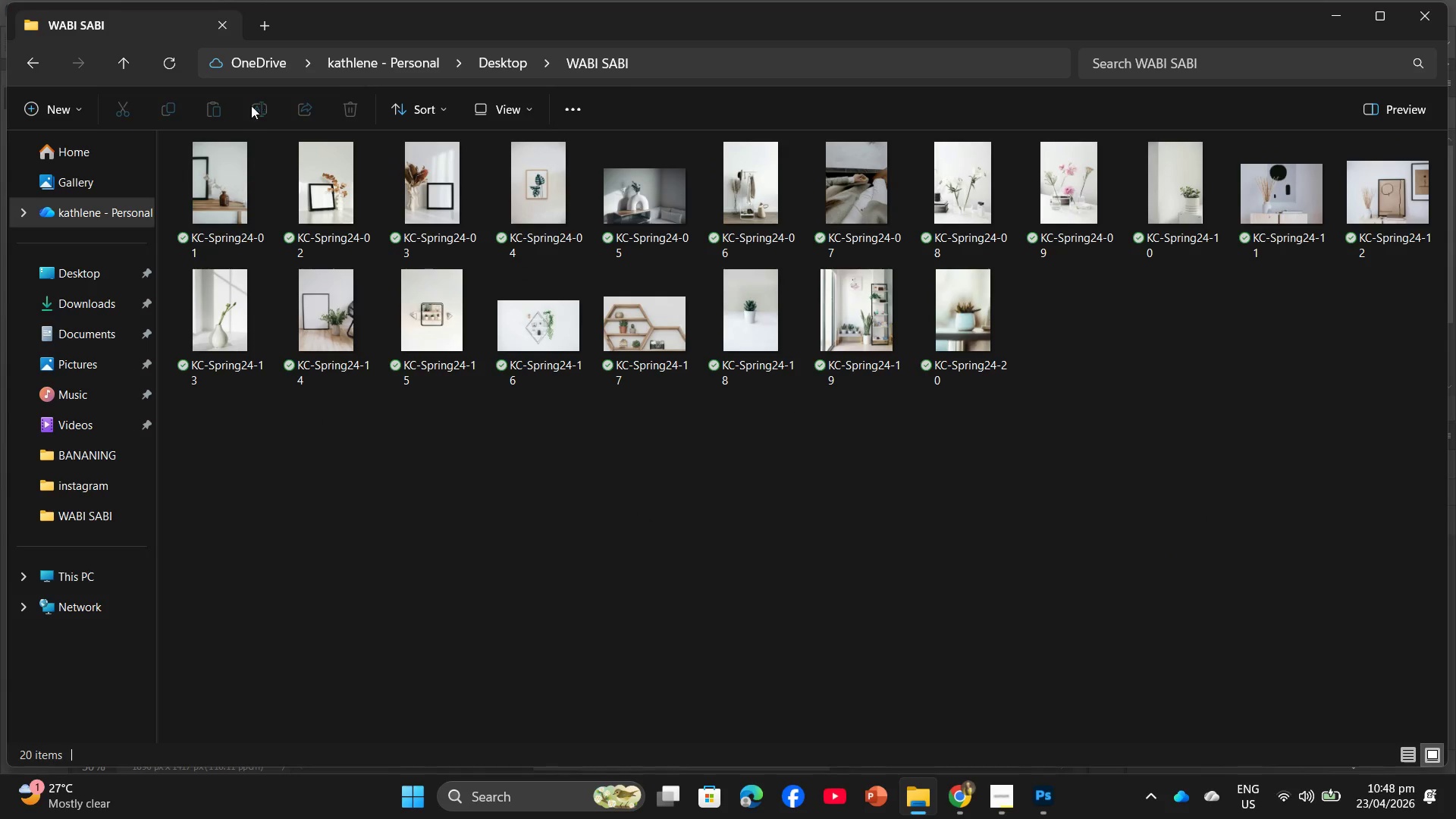 
left_click_drag(start_coordinate=[209, 188], to_coordinate=[744, 533])
 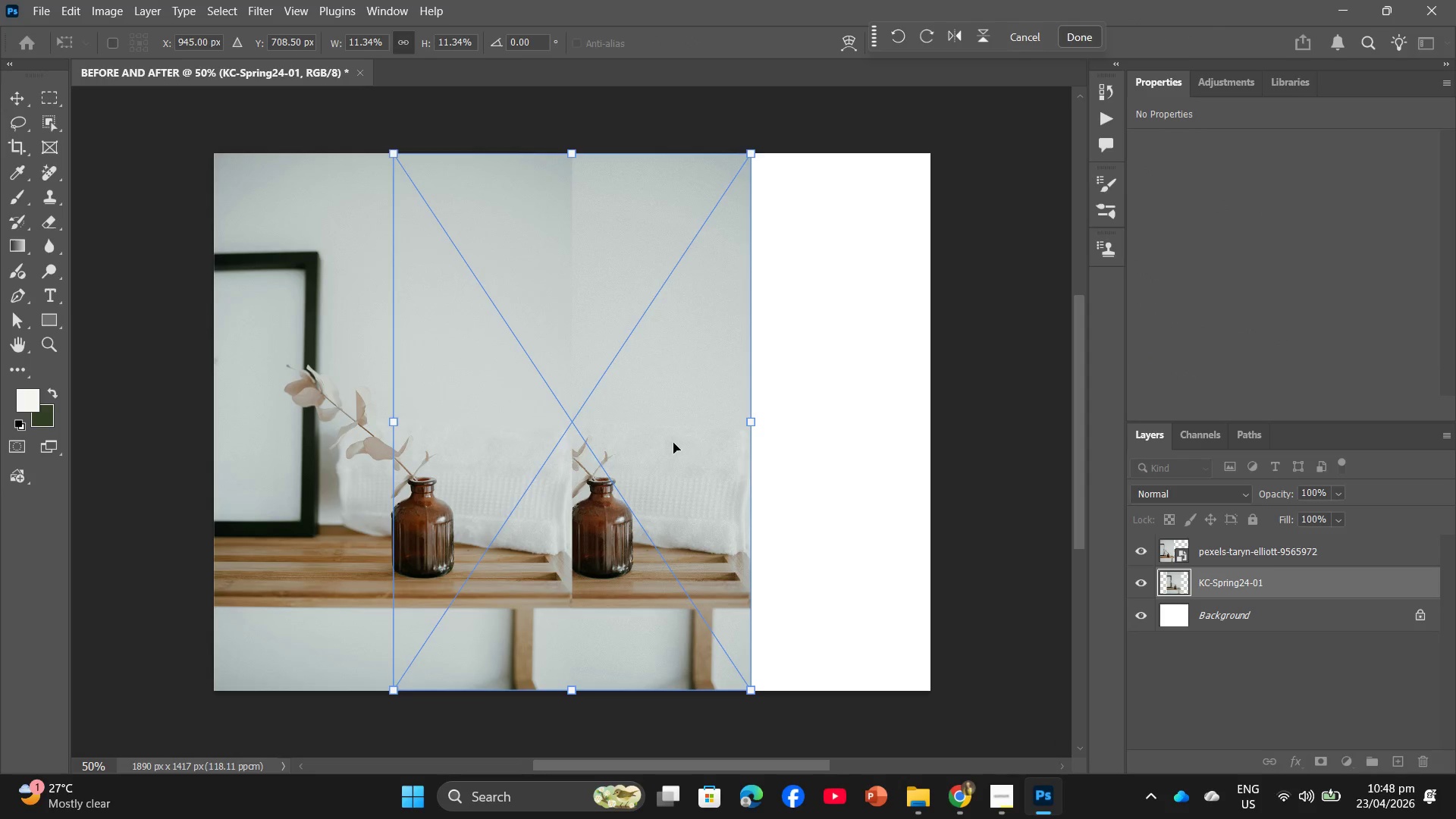 
left_click_drag(start_coordinate=[660, 435], to_coordinate=[841, 441])
 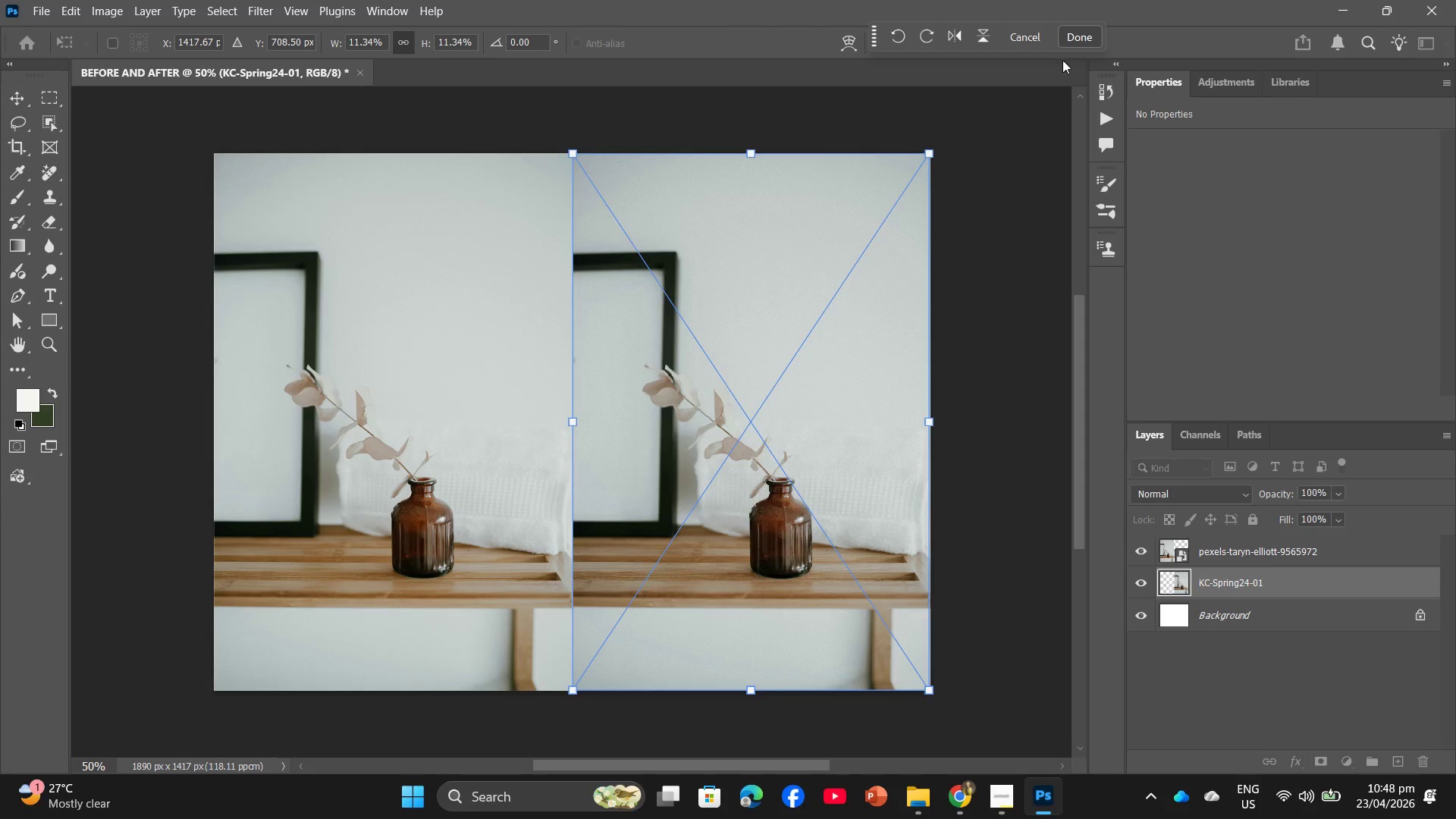 
left_click([1081, 33])
 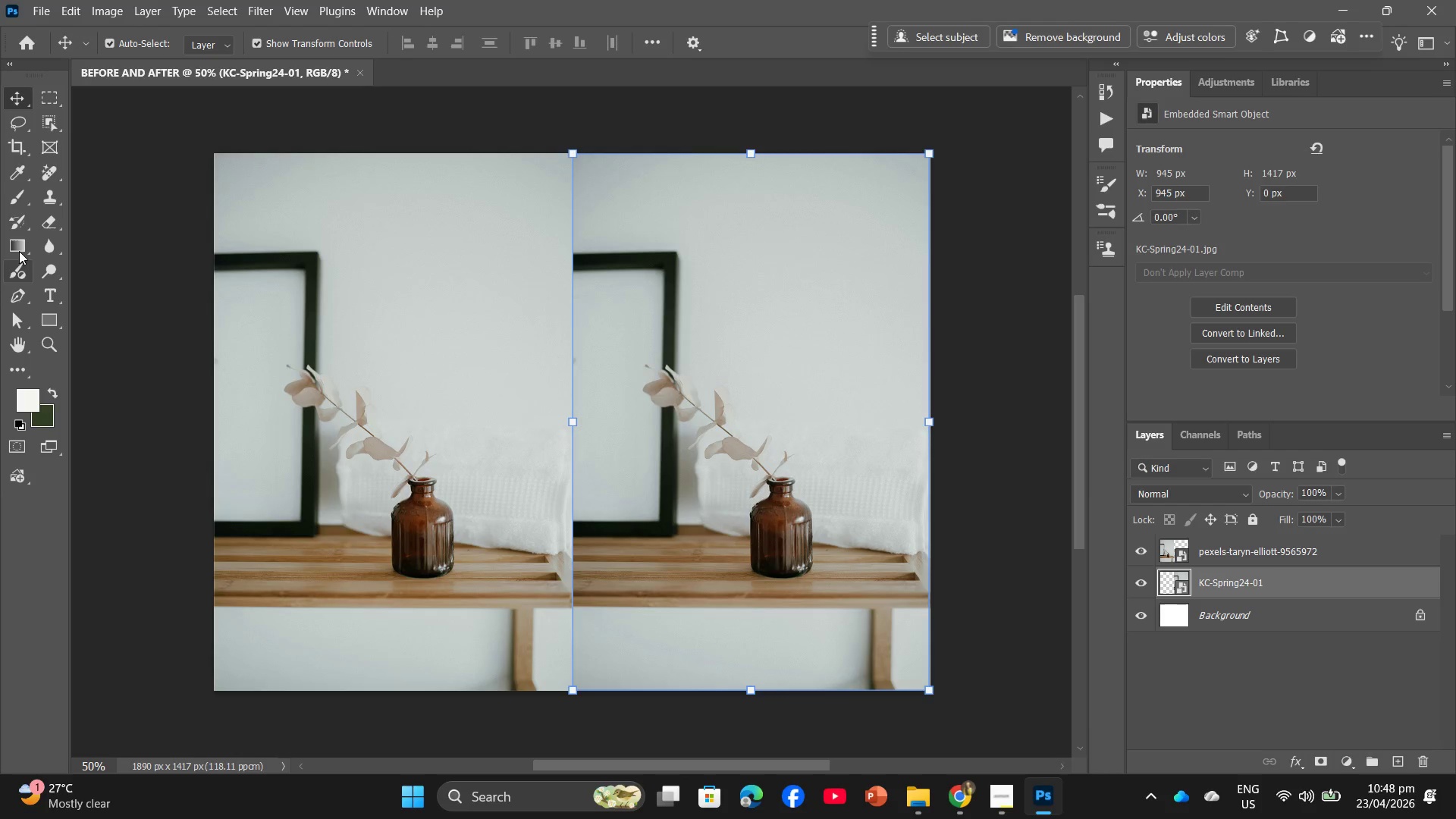 
left_click([46, 293])
 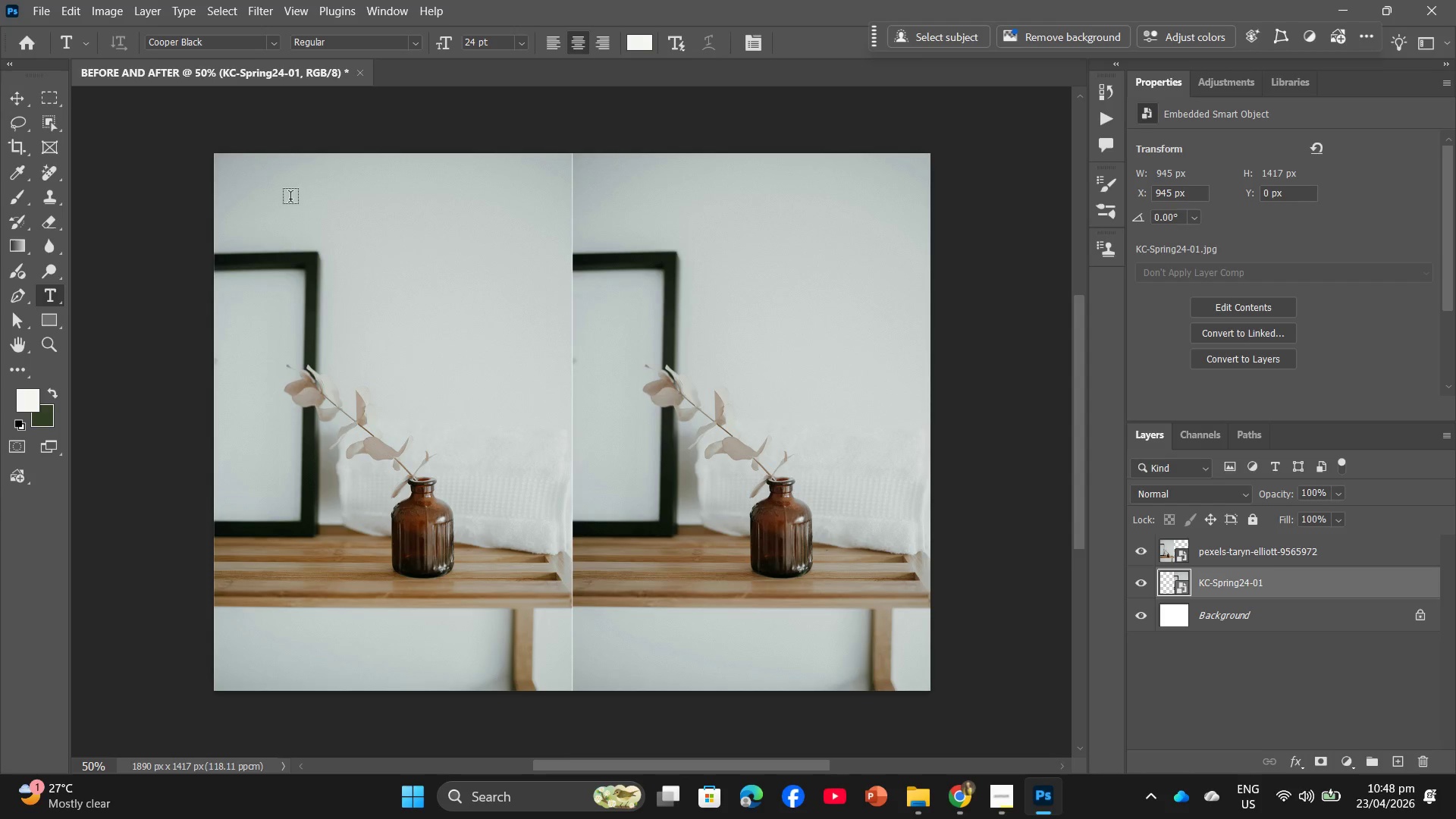 
left_click([315, 195])
 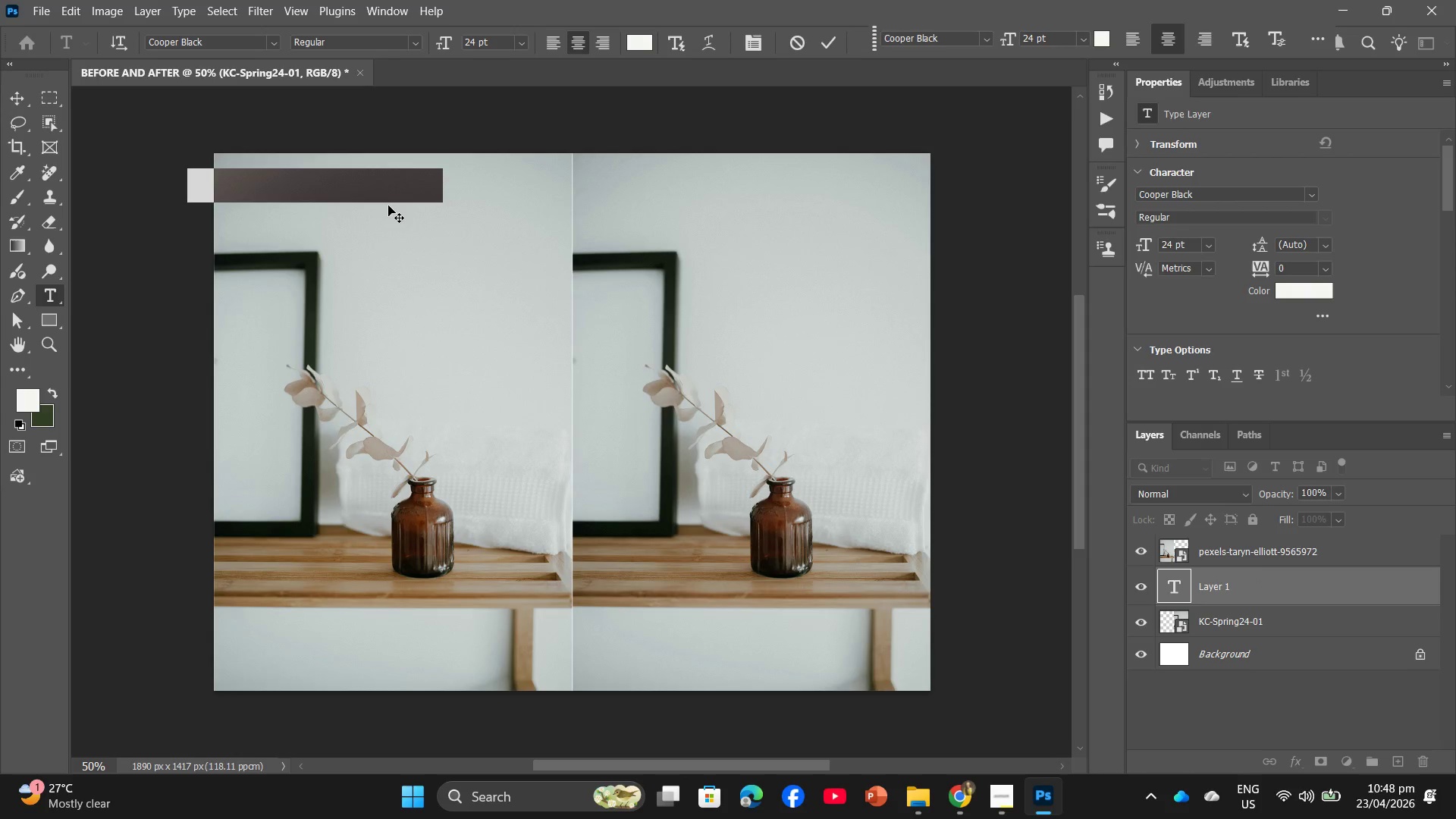 
type(BEFORE)
 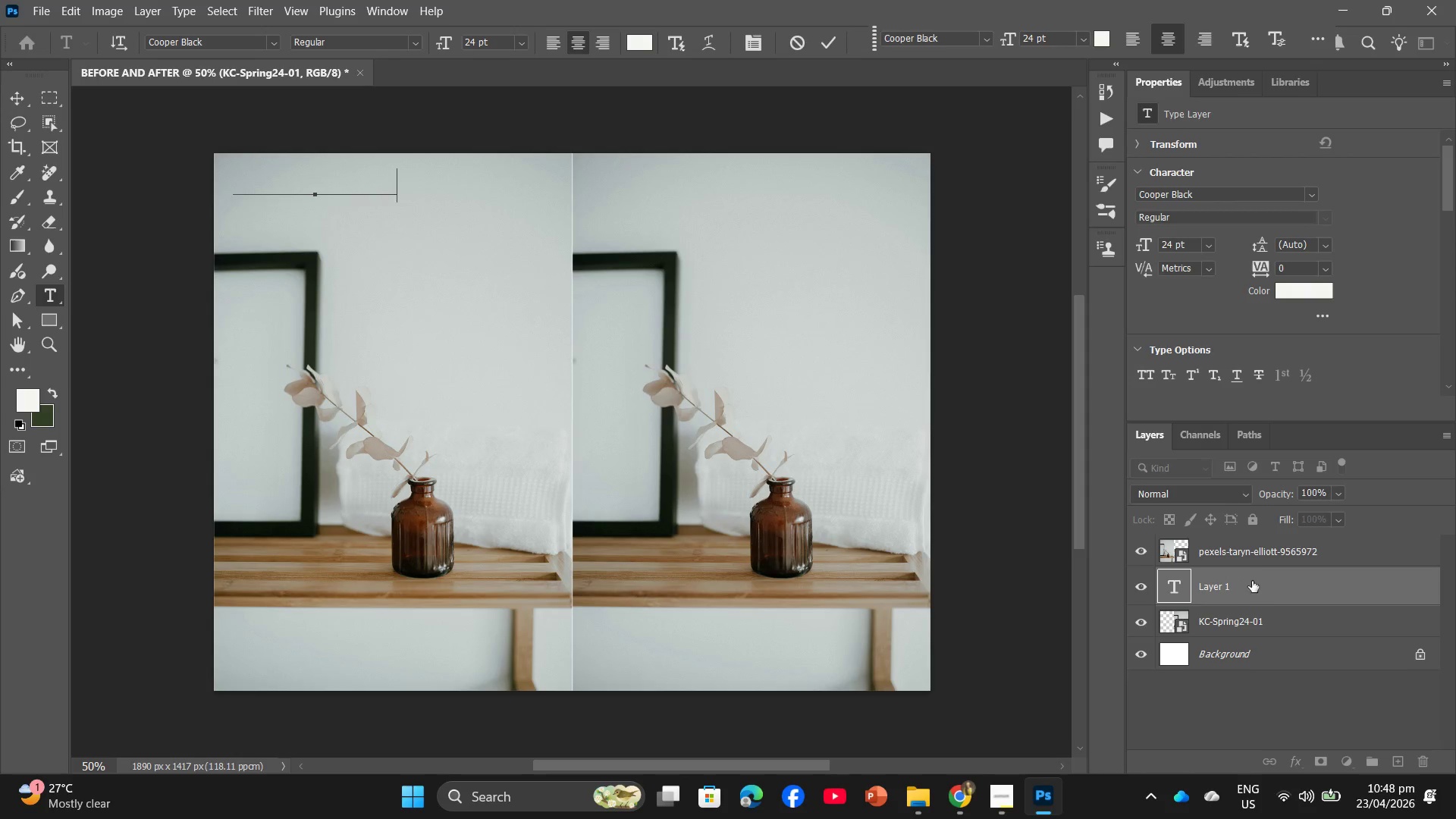 
left_click_drag(start_coordinate=[1245, 548], to_coordinate=[1250, 595])
 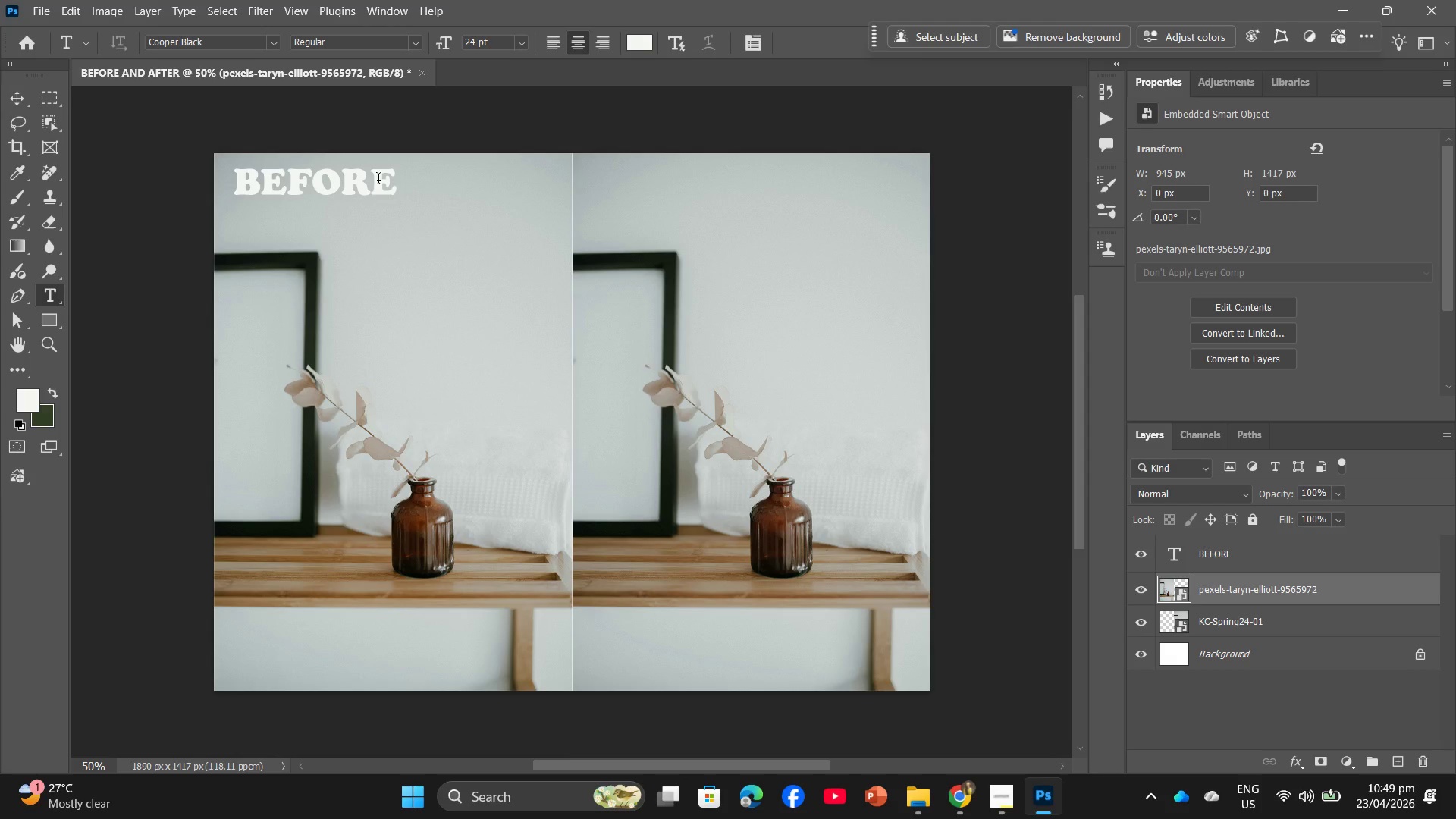 
double_click([378, 180])
 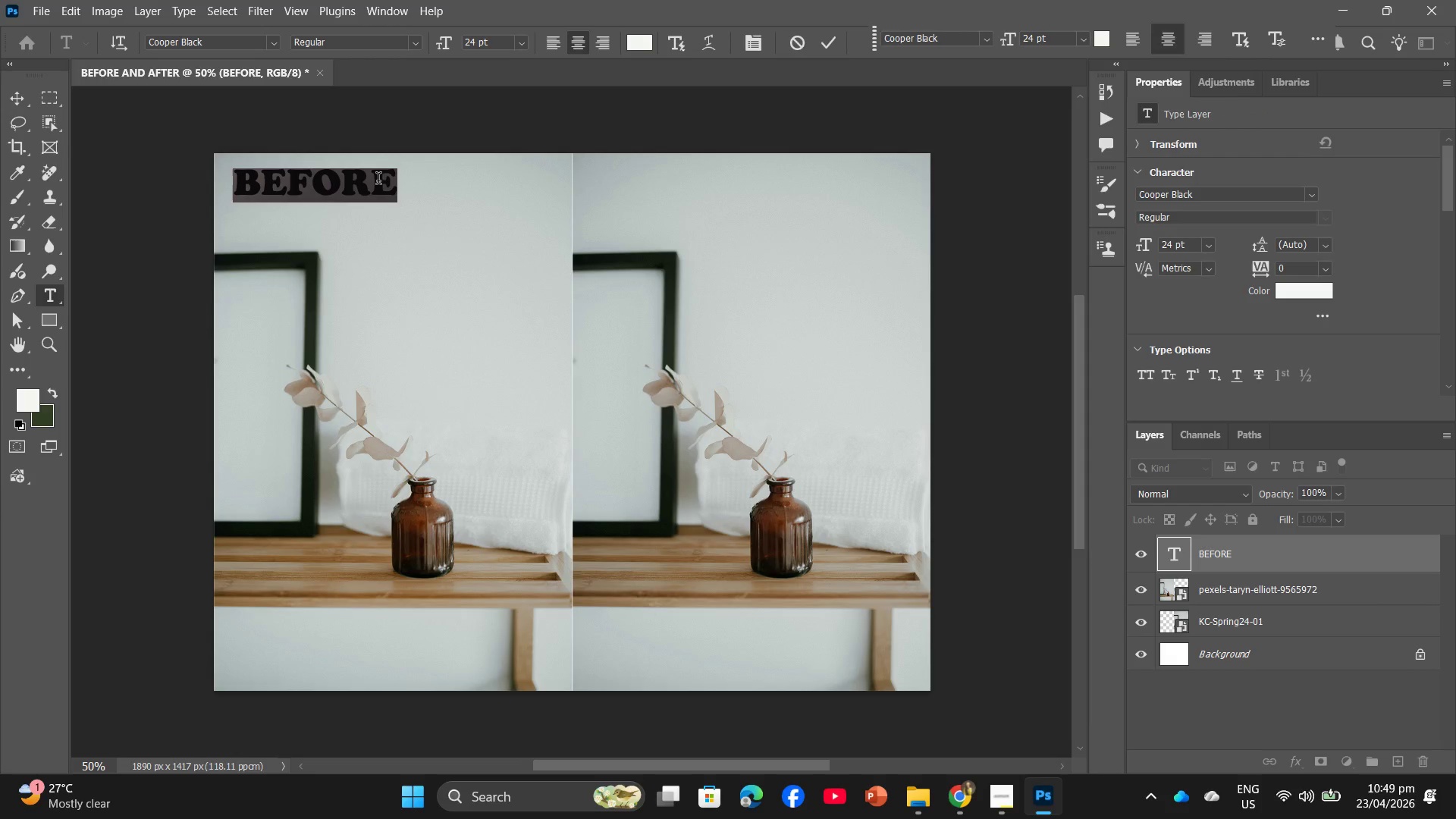 
triple_click([378, 180])
 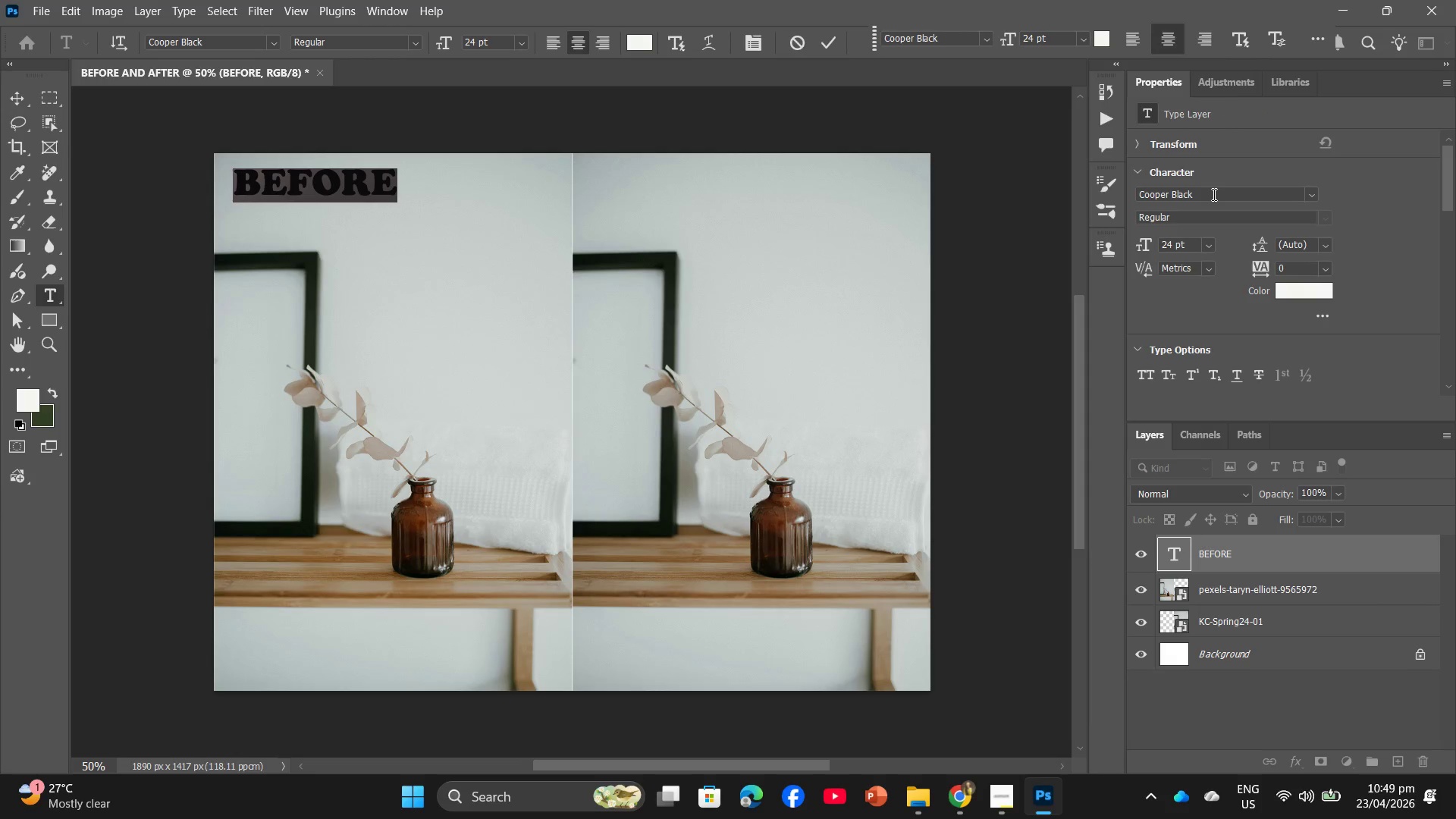 
left_click([1312, 195])
 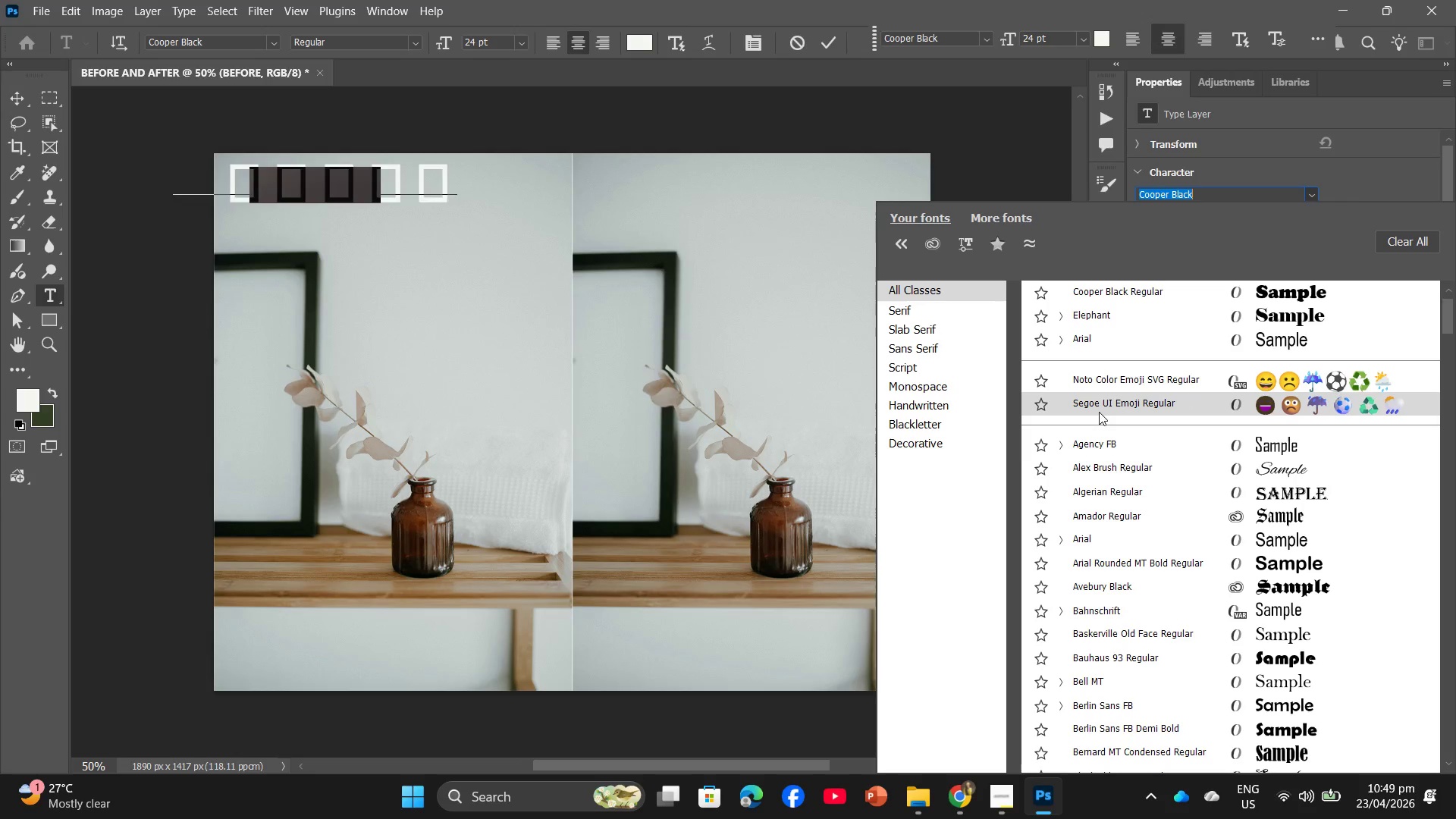 
wait(9.78)
 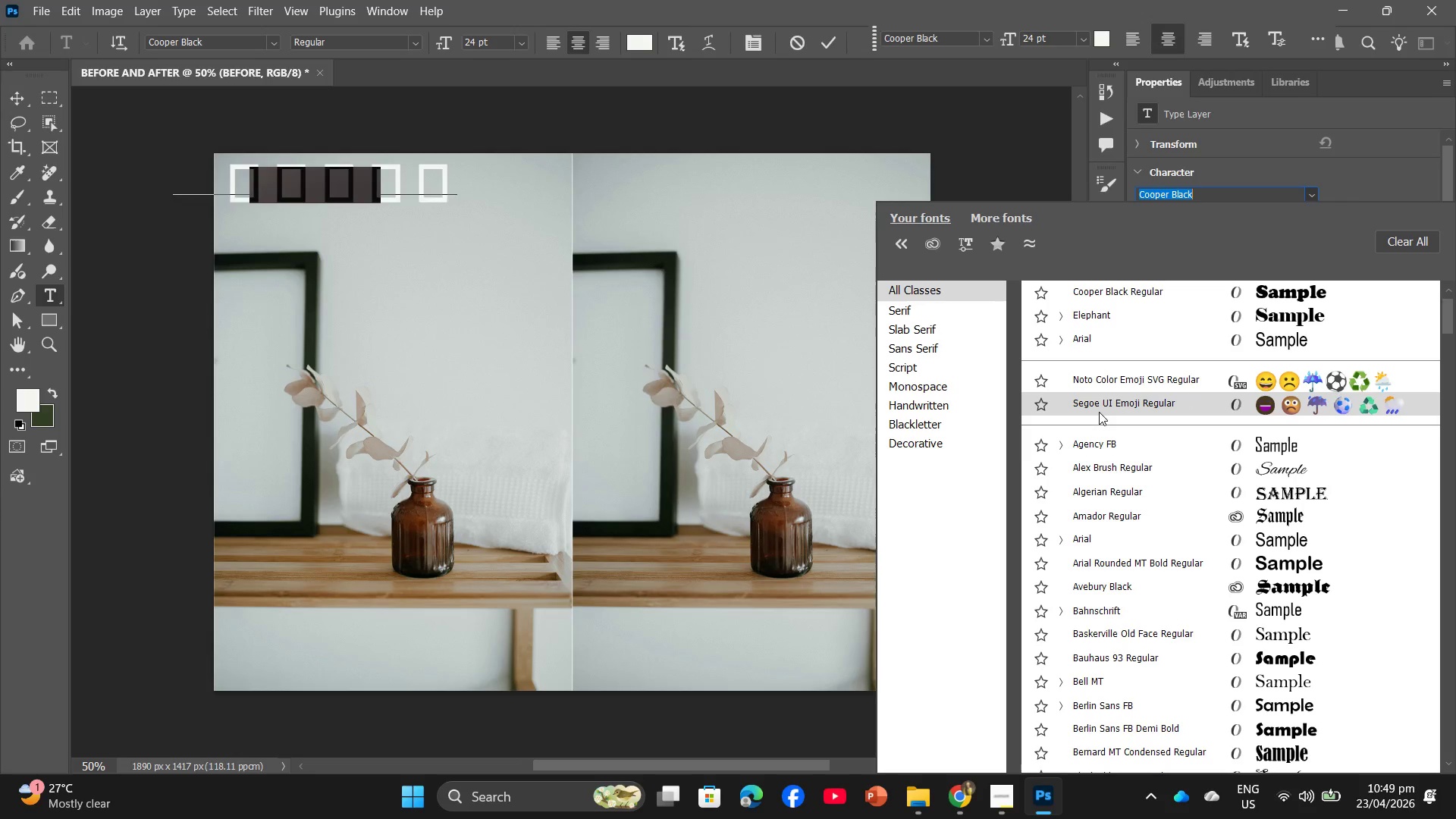 
scroll: coordinate [1198, 685], scroll_direction: down, amount: 18.0
 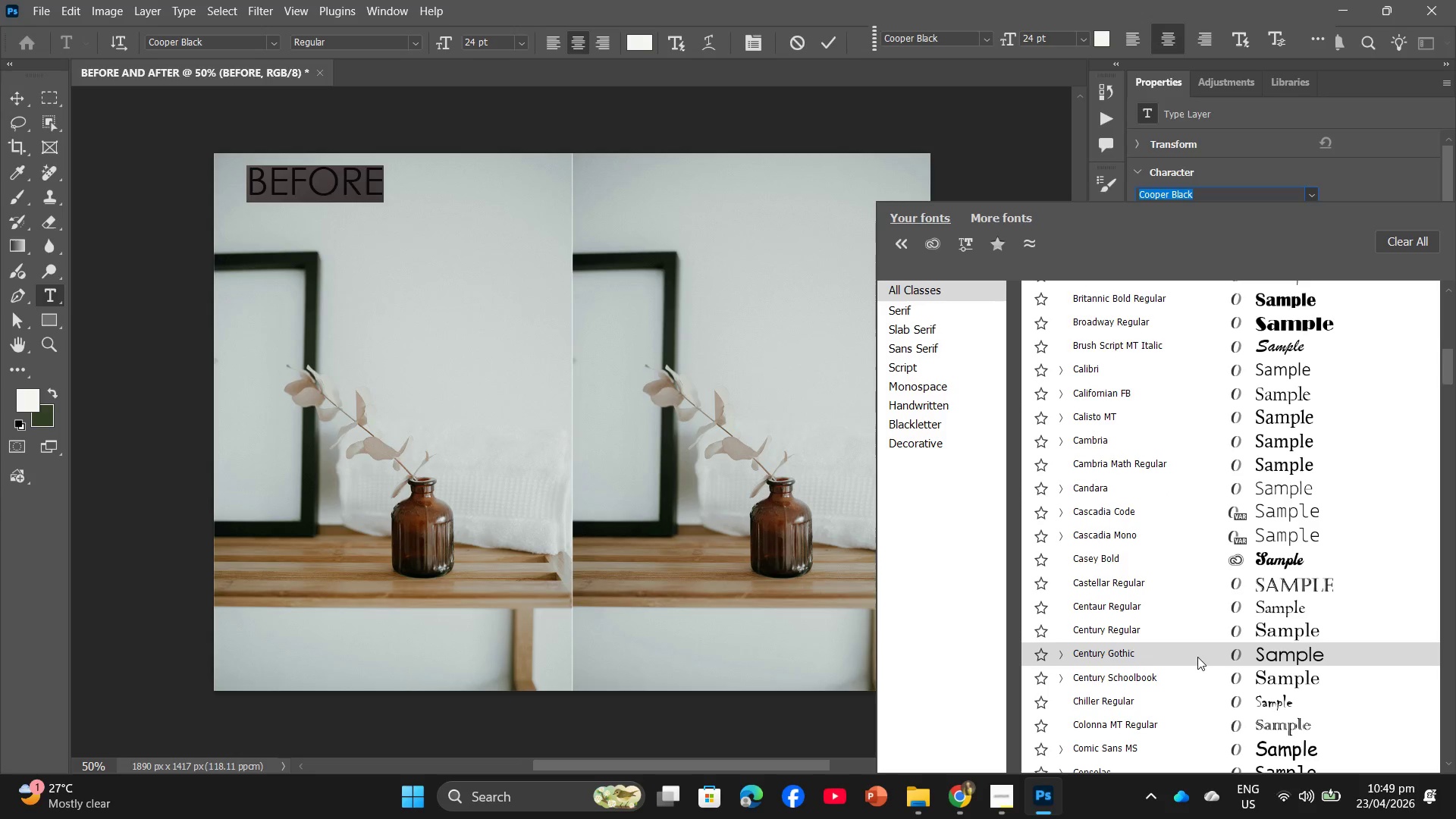 
left_click([1197, 657])
 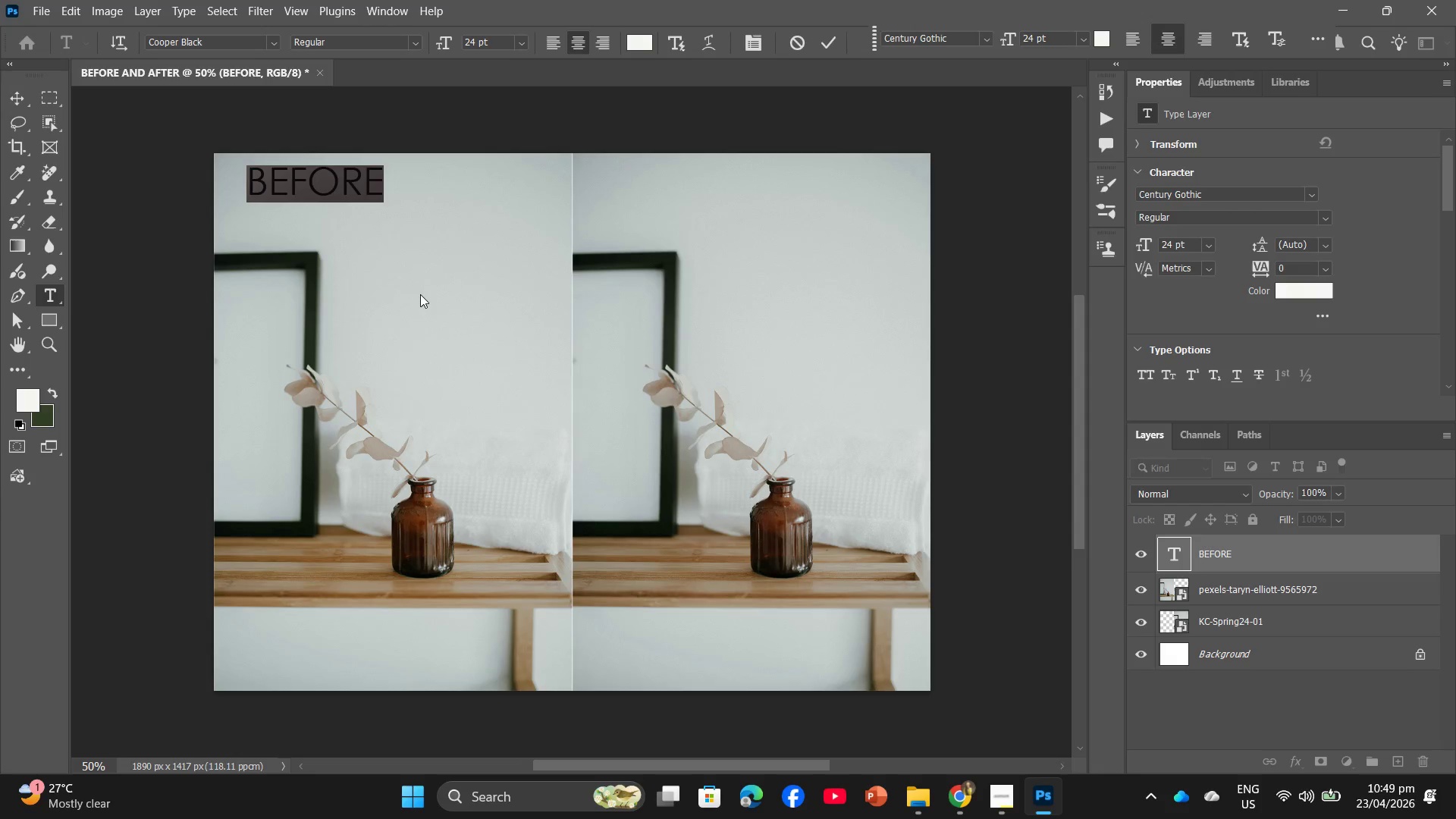 
left_click([406, 275])
 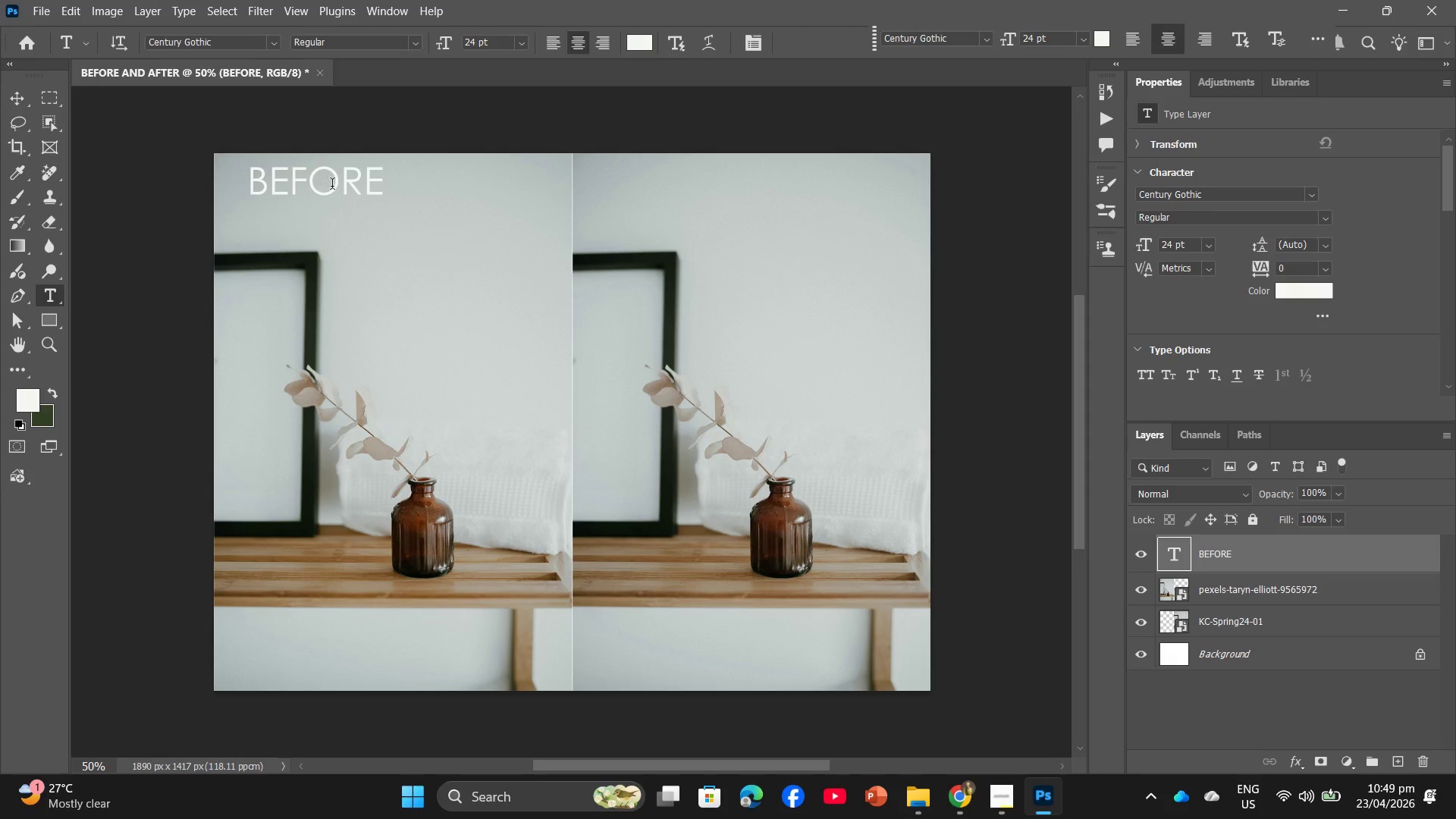 
left_click([338, 187])
 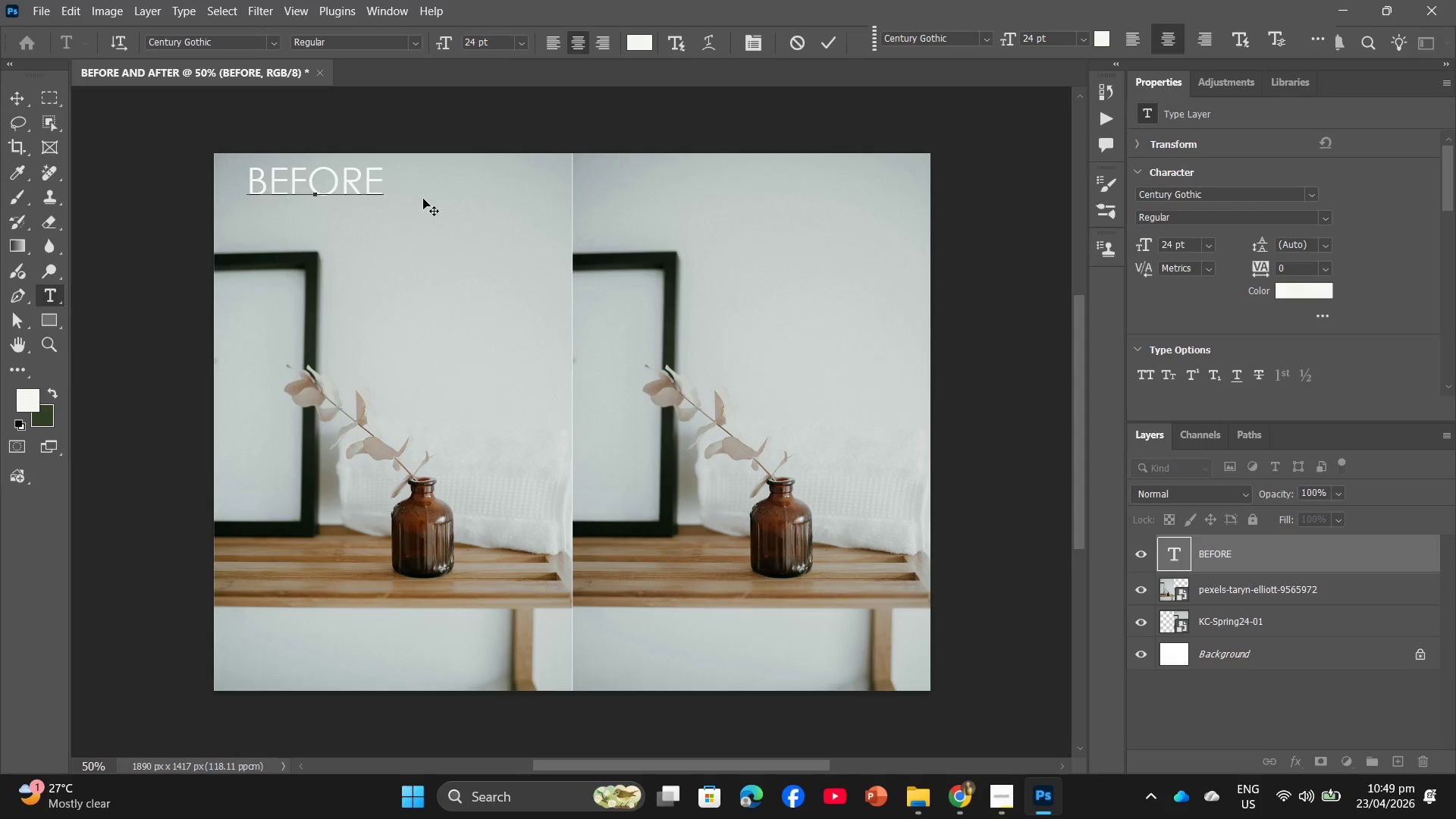 
left_click([488, 130])
 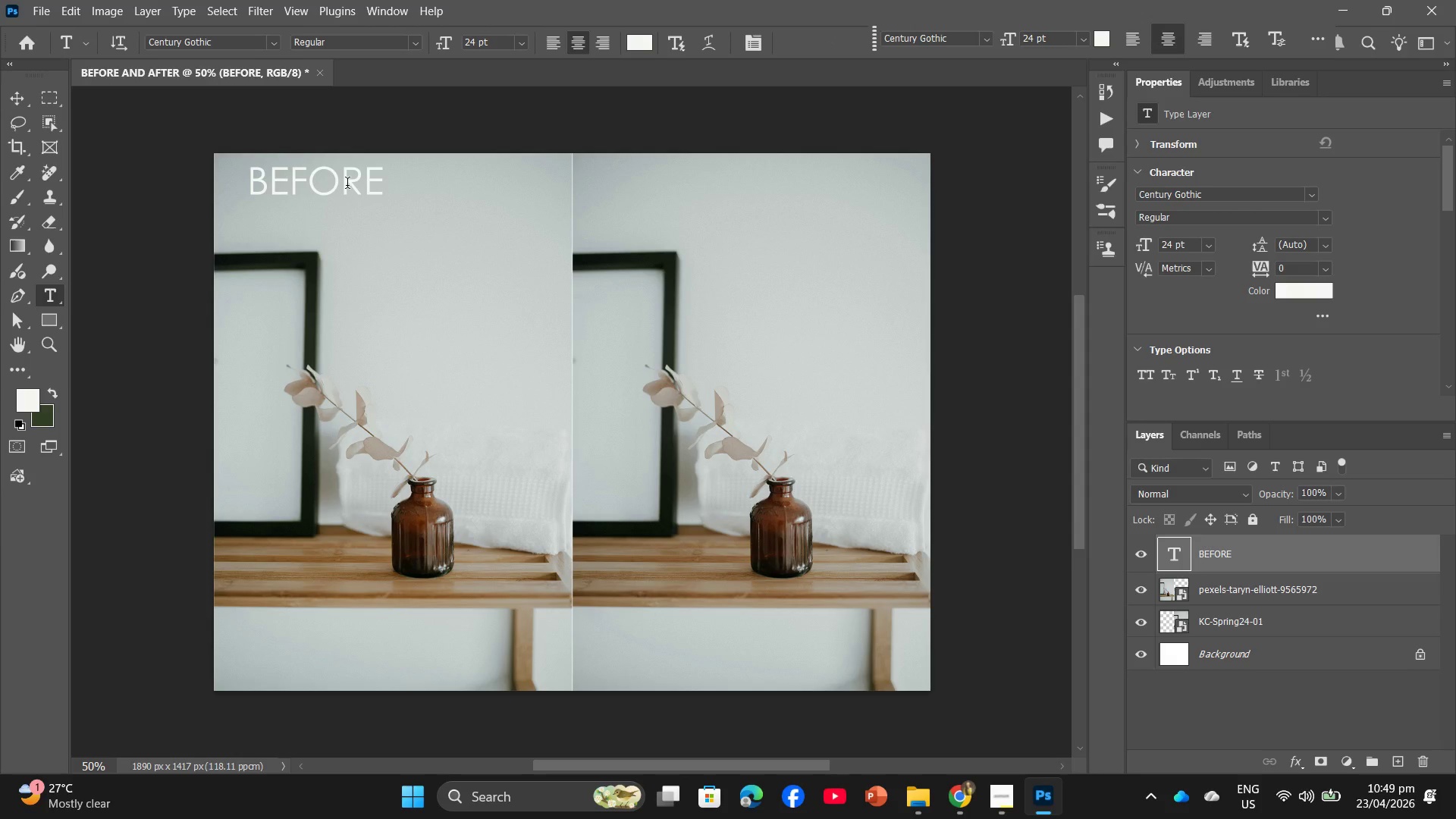 
double_click([347, 185])
 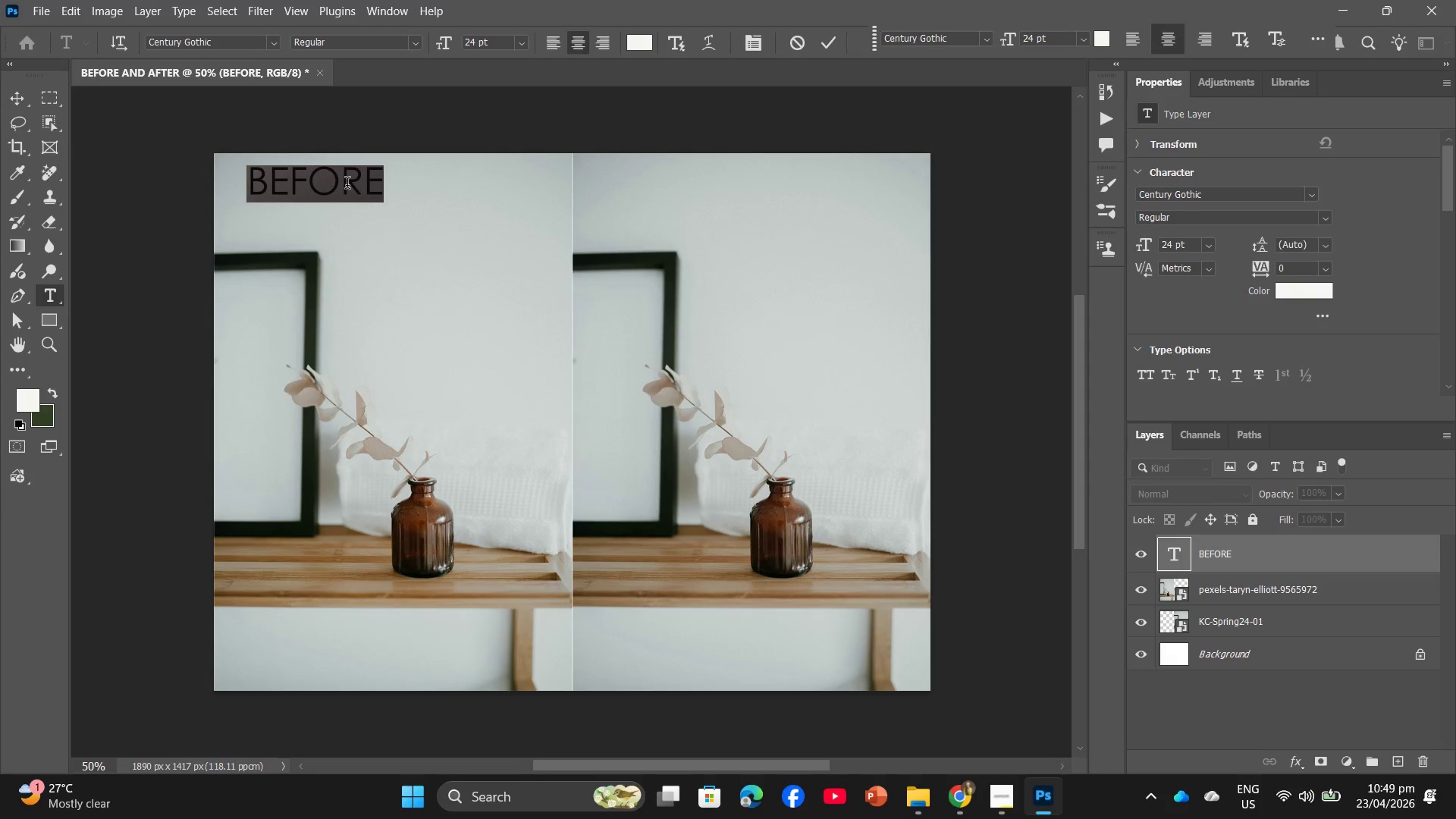 
triple_click([347, 185])
 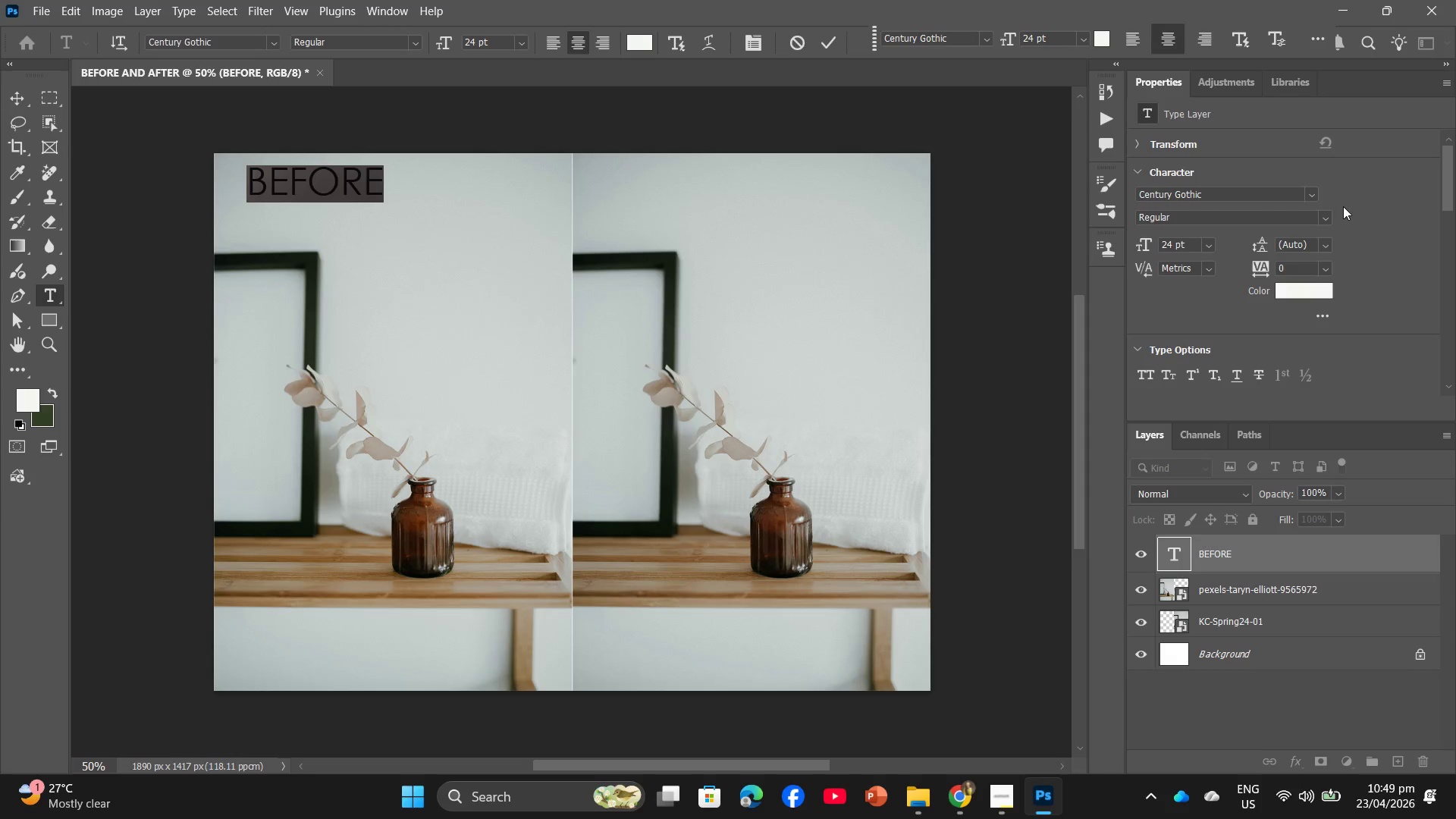 
left_click([1312, 195])
 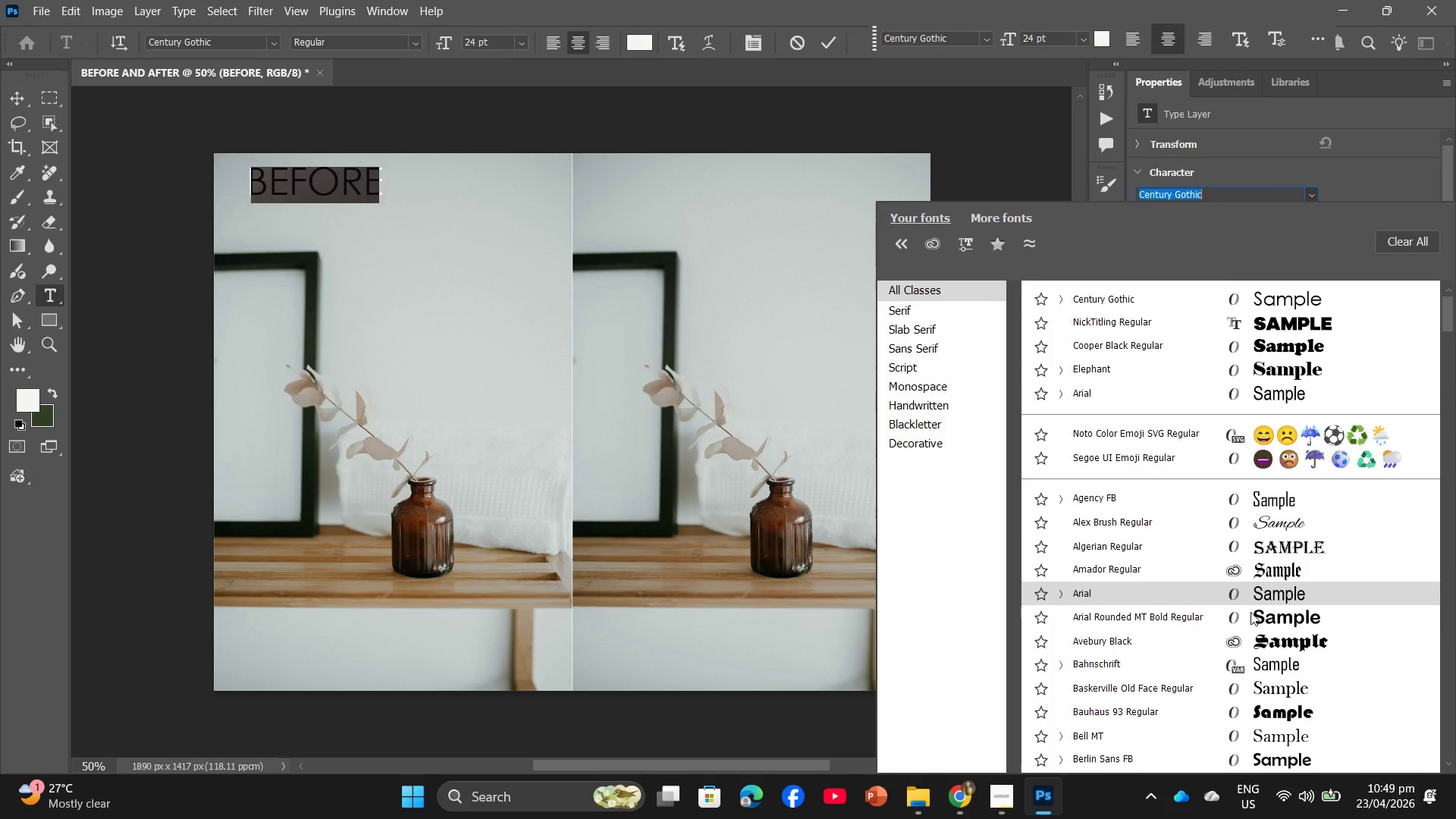 
scroll: coordinate [1276, 698], scroll_direction: down, amount: 38.0
 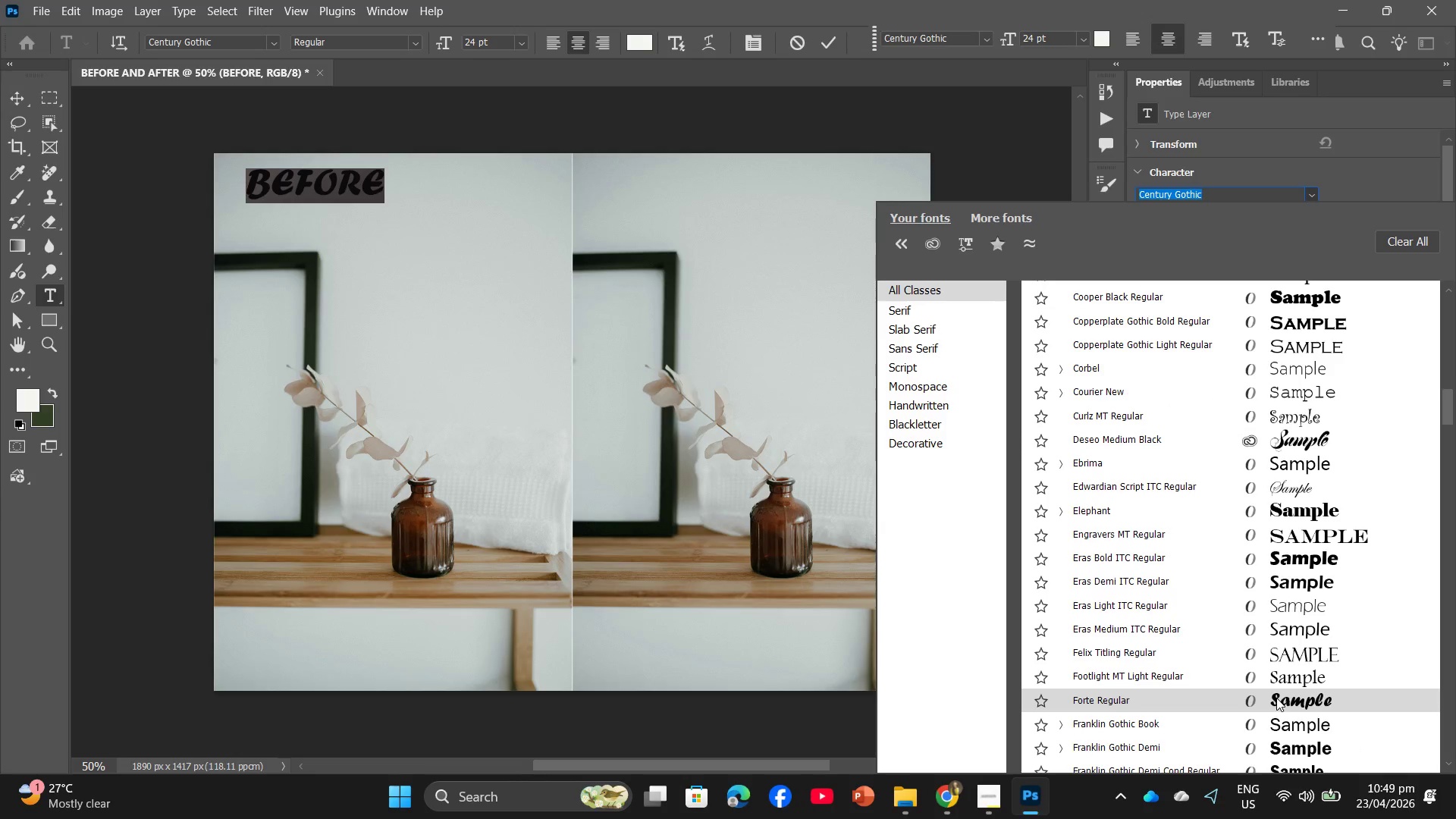 
scroll: coordinate [1276, 698], scroll_direction: down, amount: 5.0
 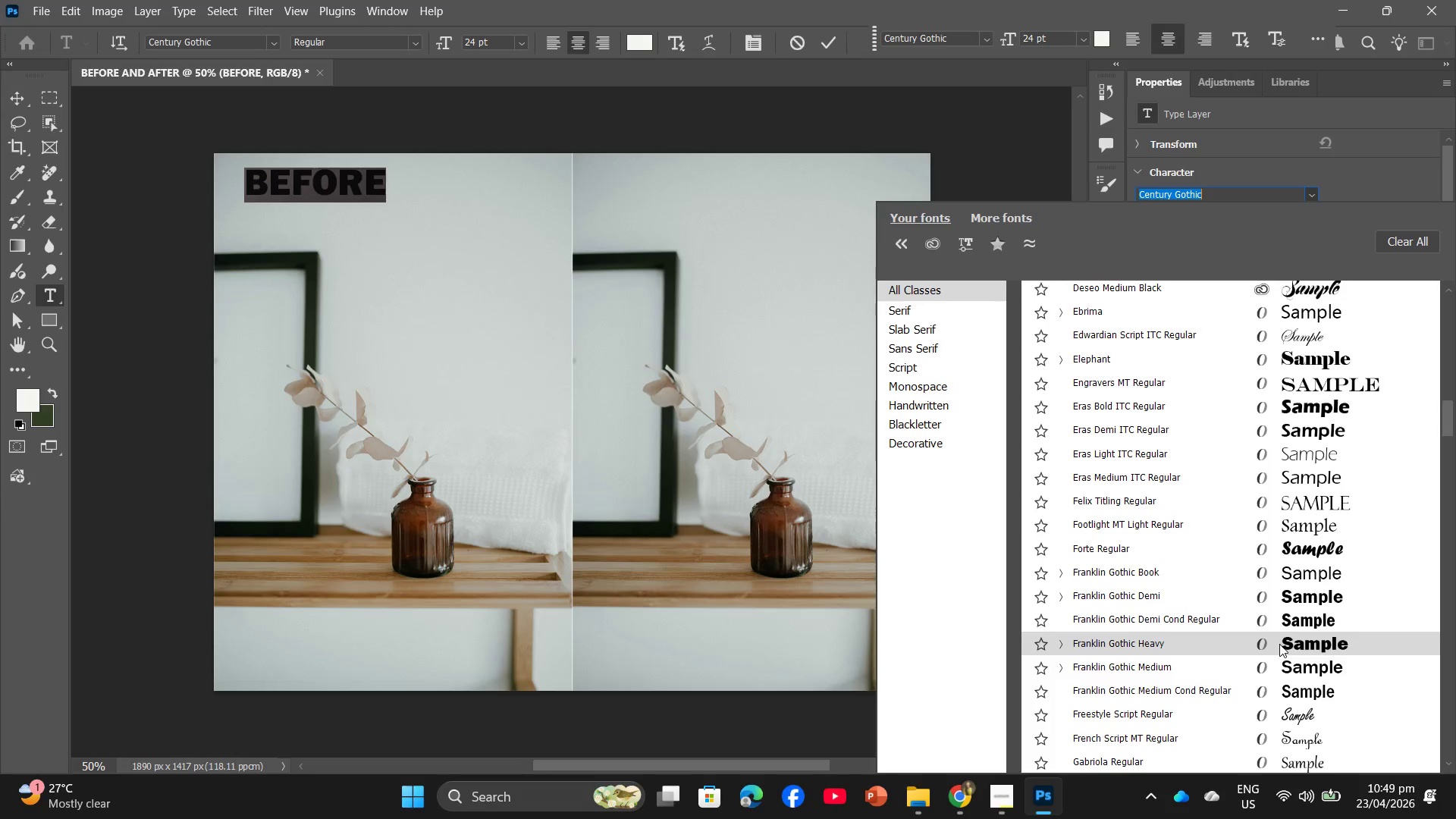 
left_click([1279, 644])
 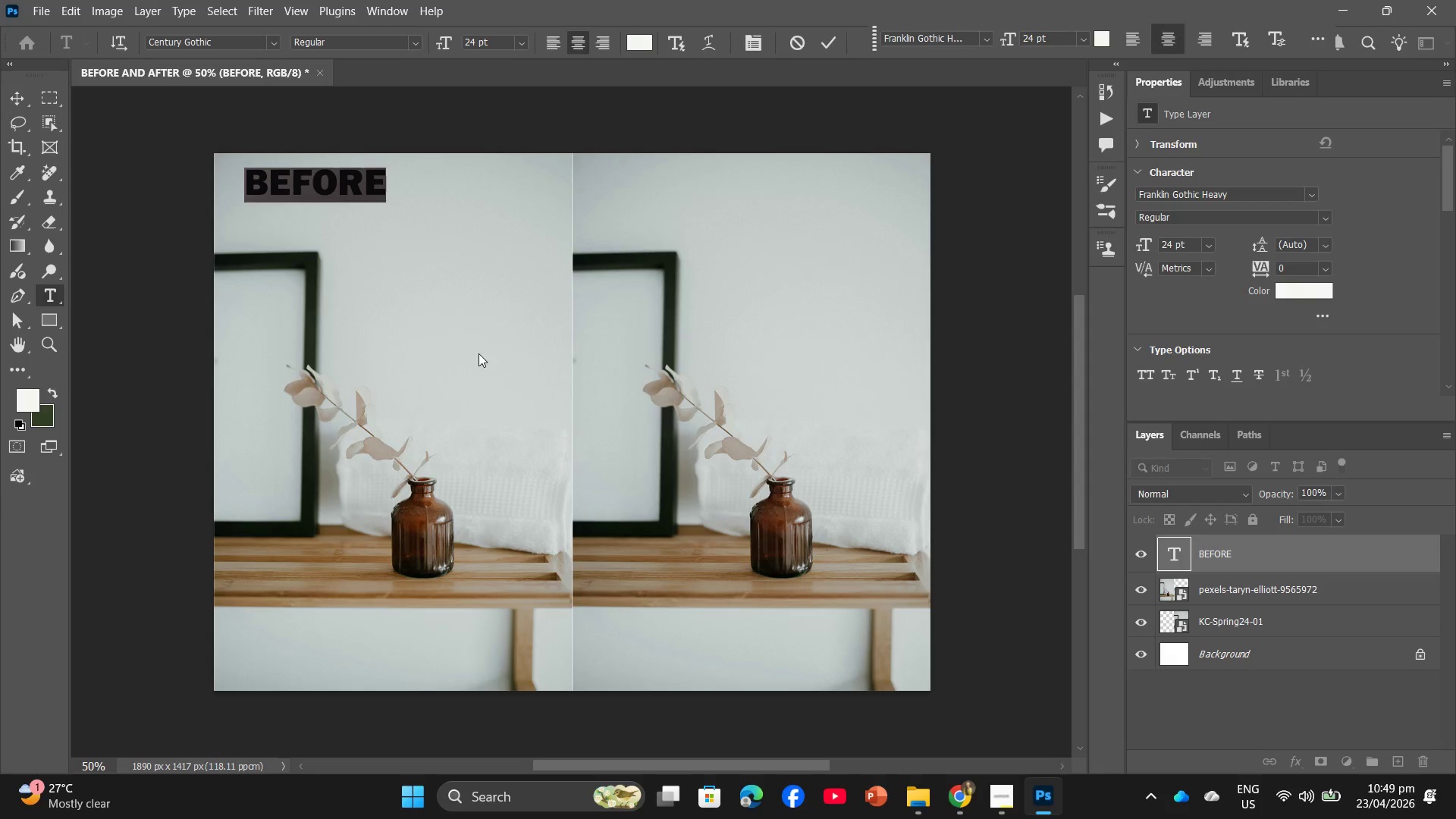 
left_click([446, 290])
 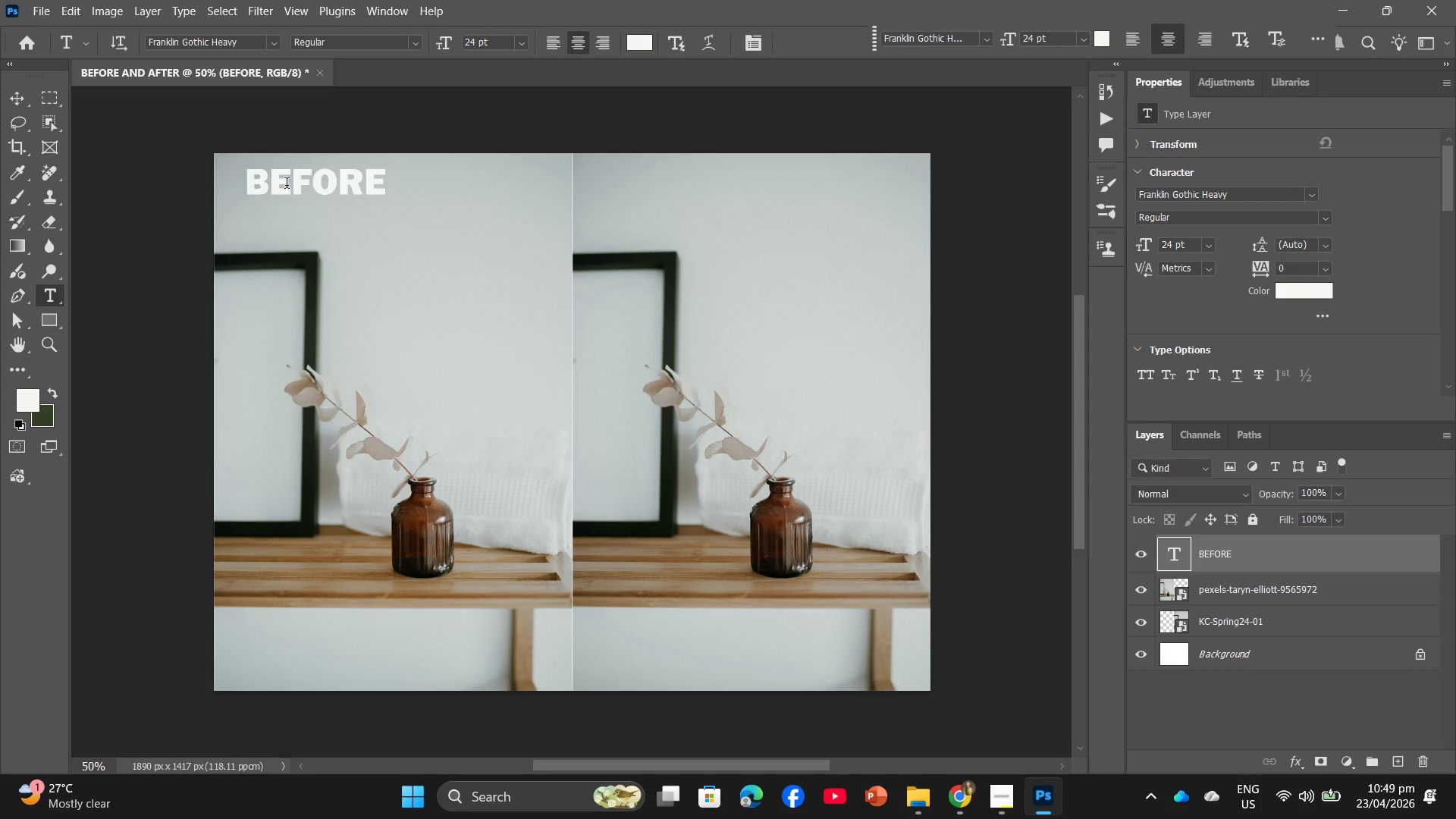 
left_click([288, 184])
 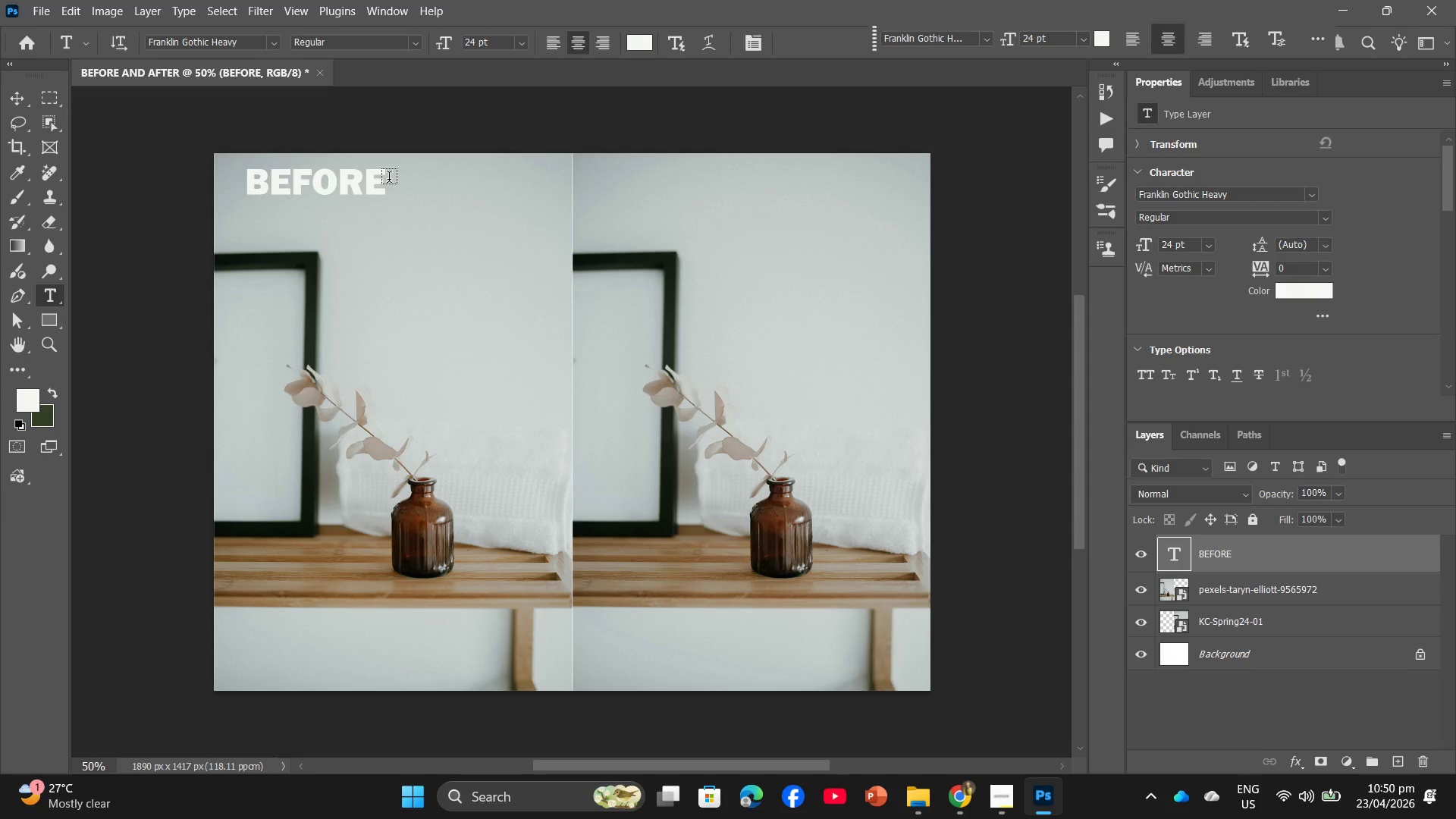 
wait(5.28)
 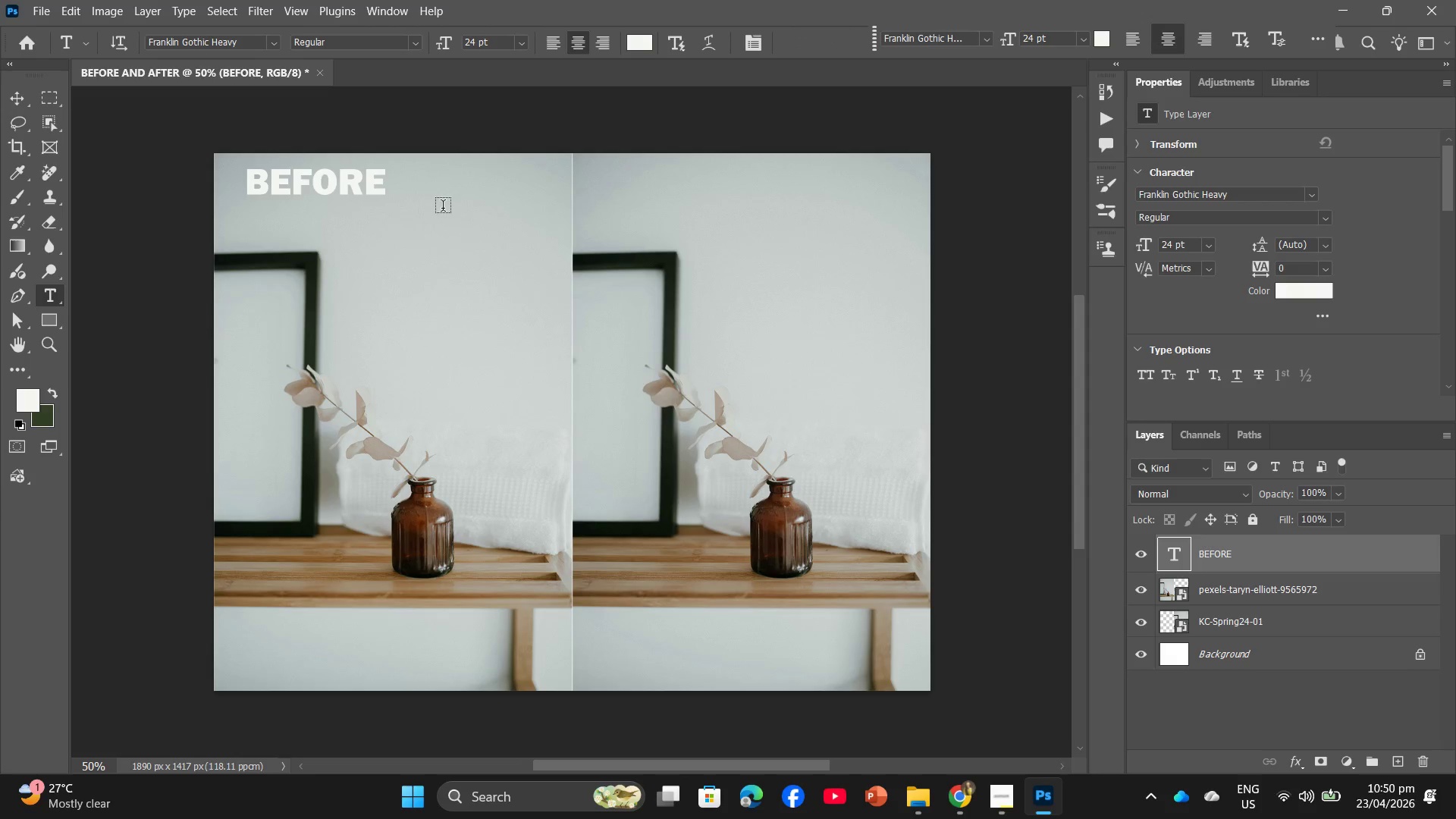 
left_click([18, 90])
 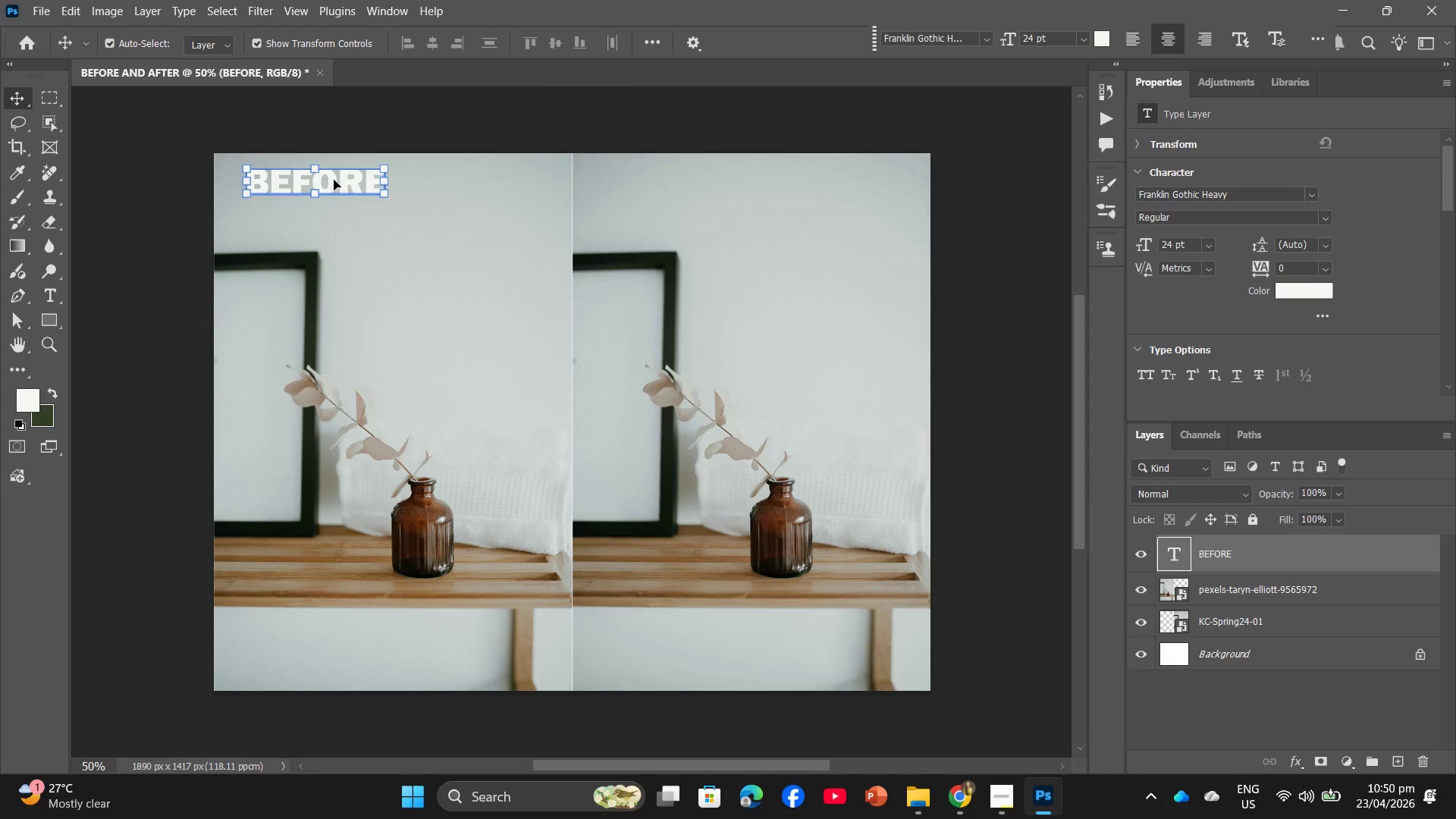 
key(Control+C)
 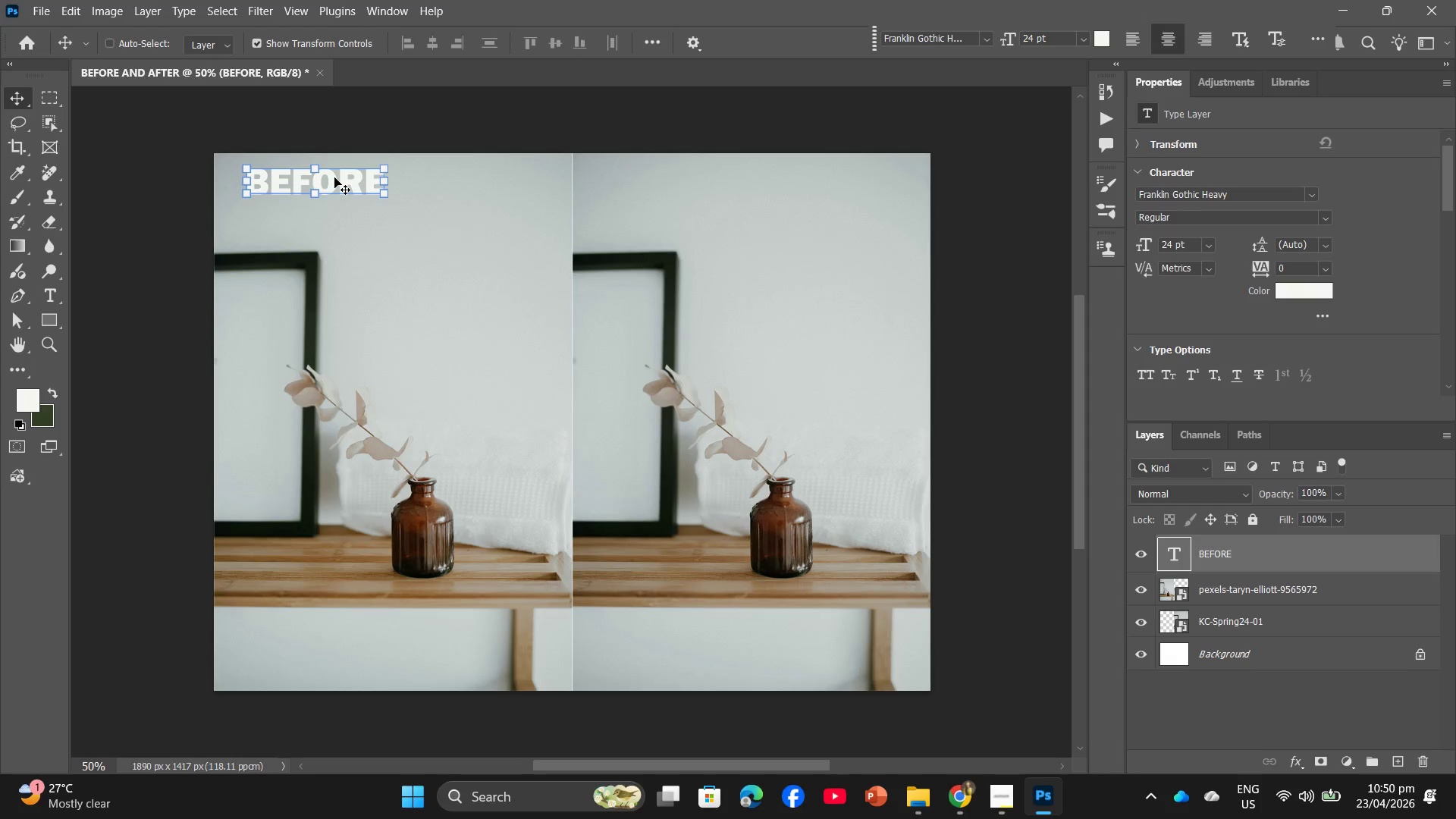 
key(Control+V)
 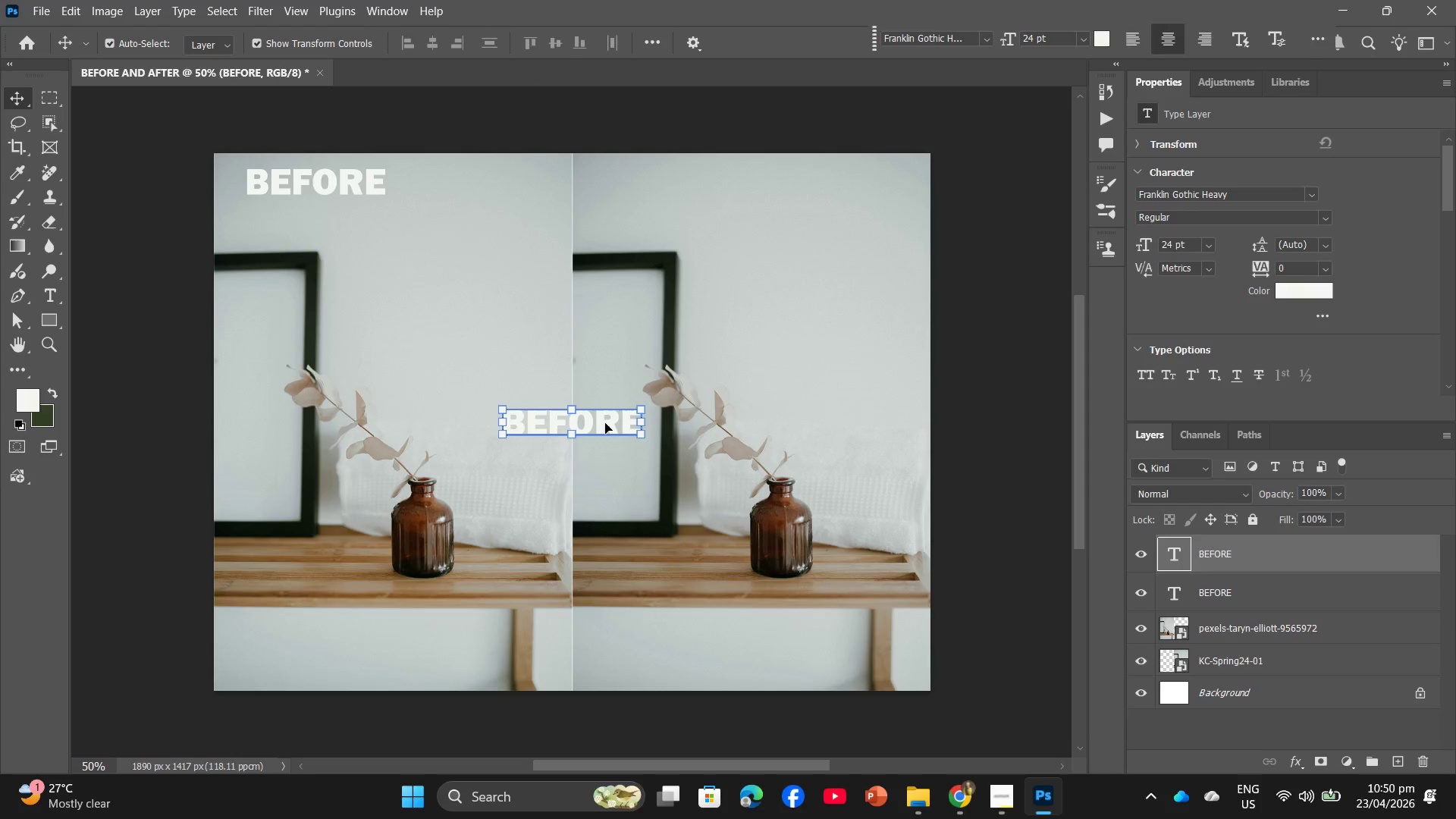 
left_click_drag(start_coordinate=[604, 427], to_coordinate=[700, 189])
 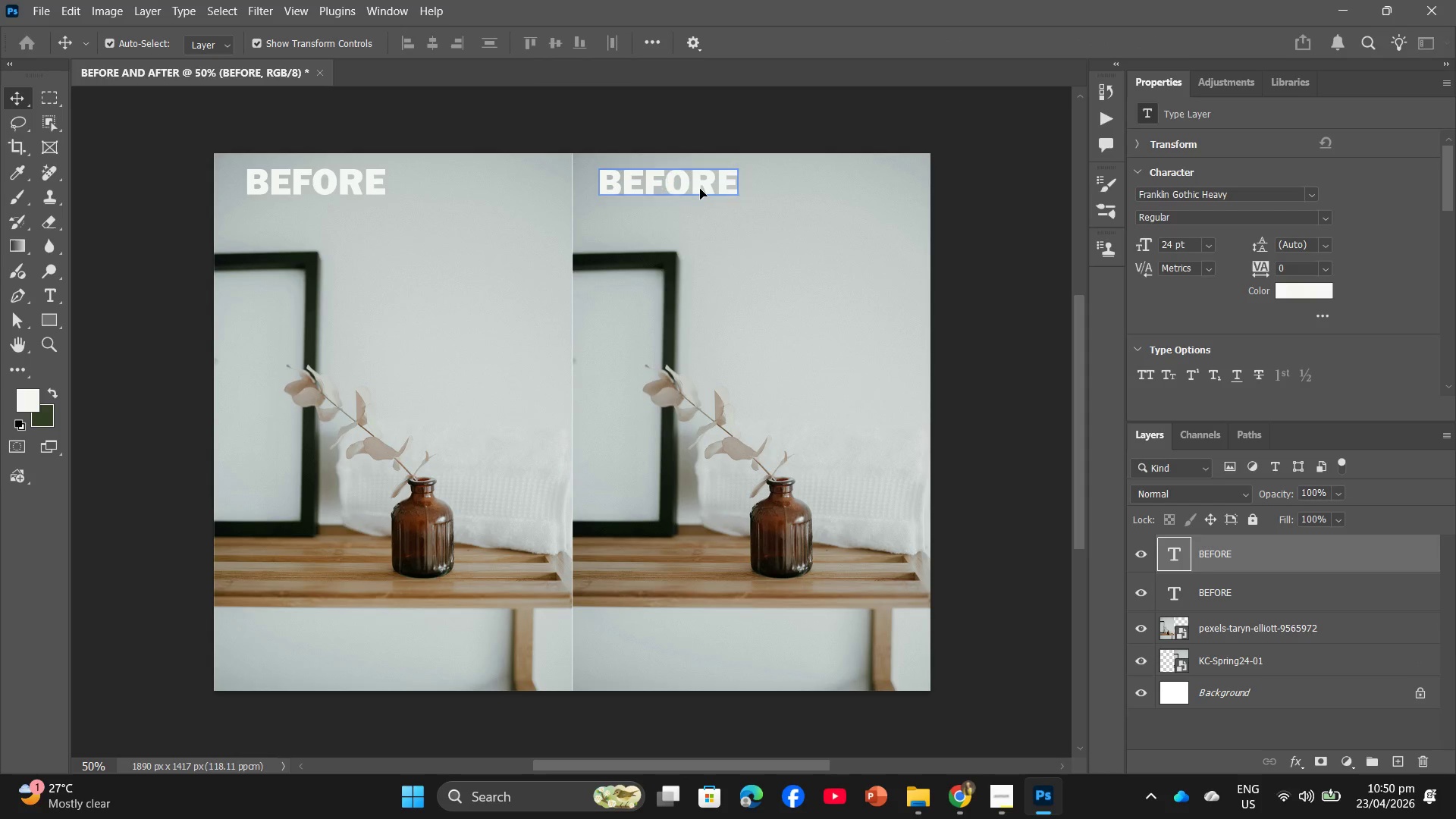 
double_click([700, 189])
 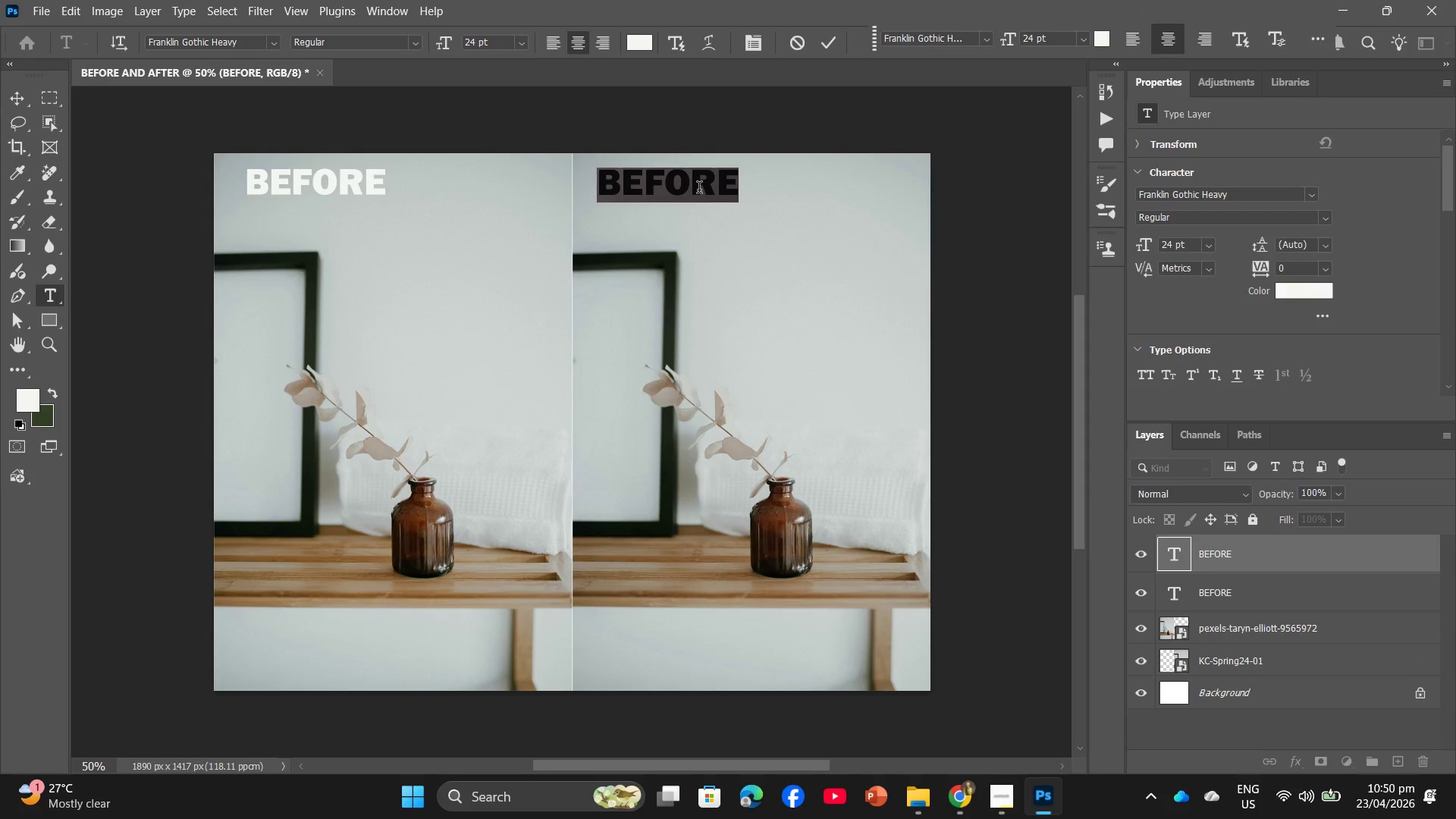 
type(AFTER)
 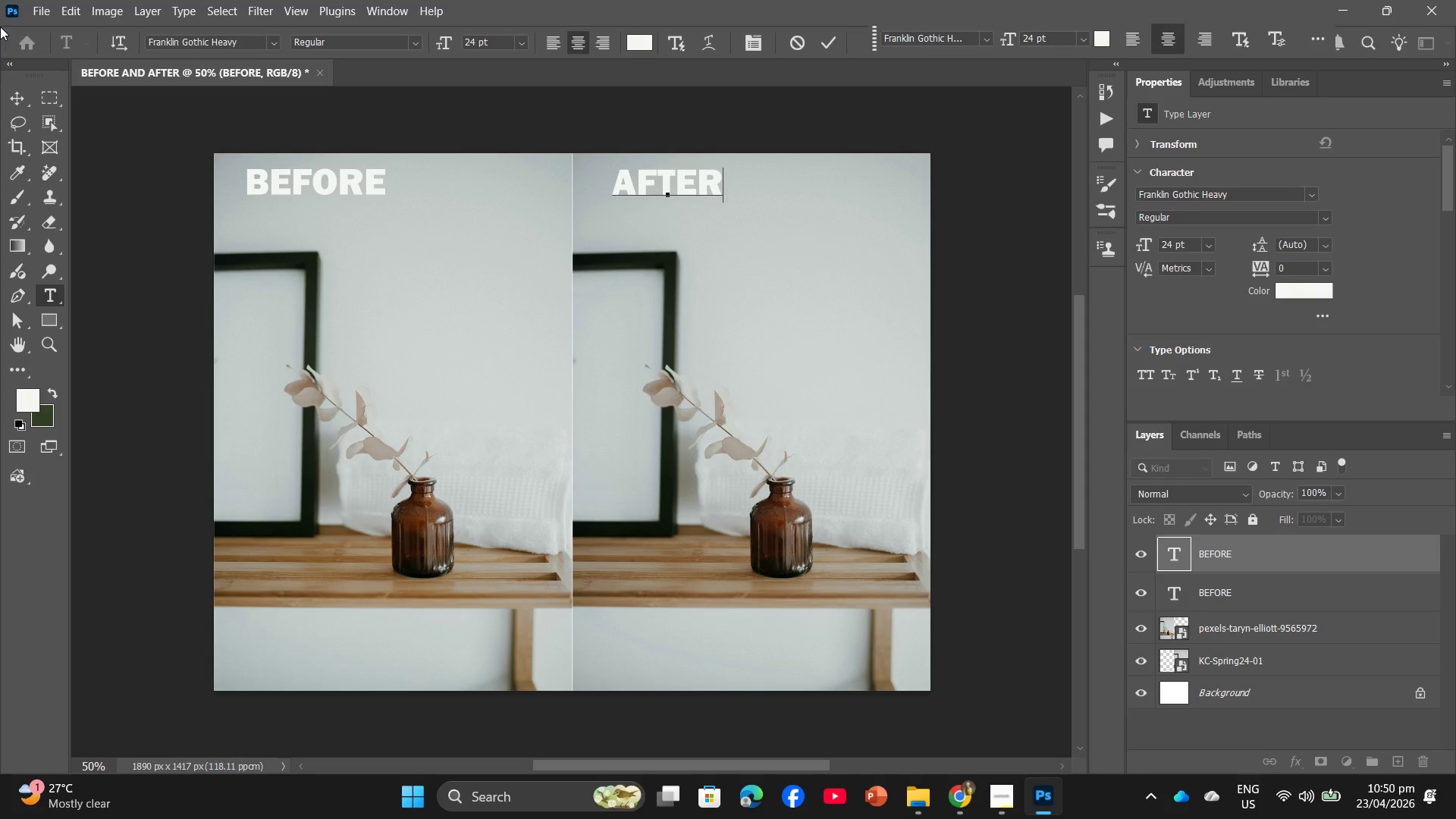 
left_click([35, 2])
 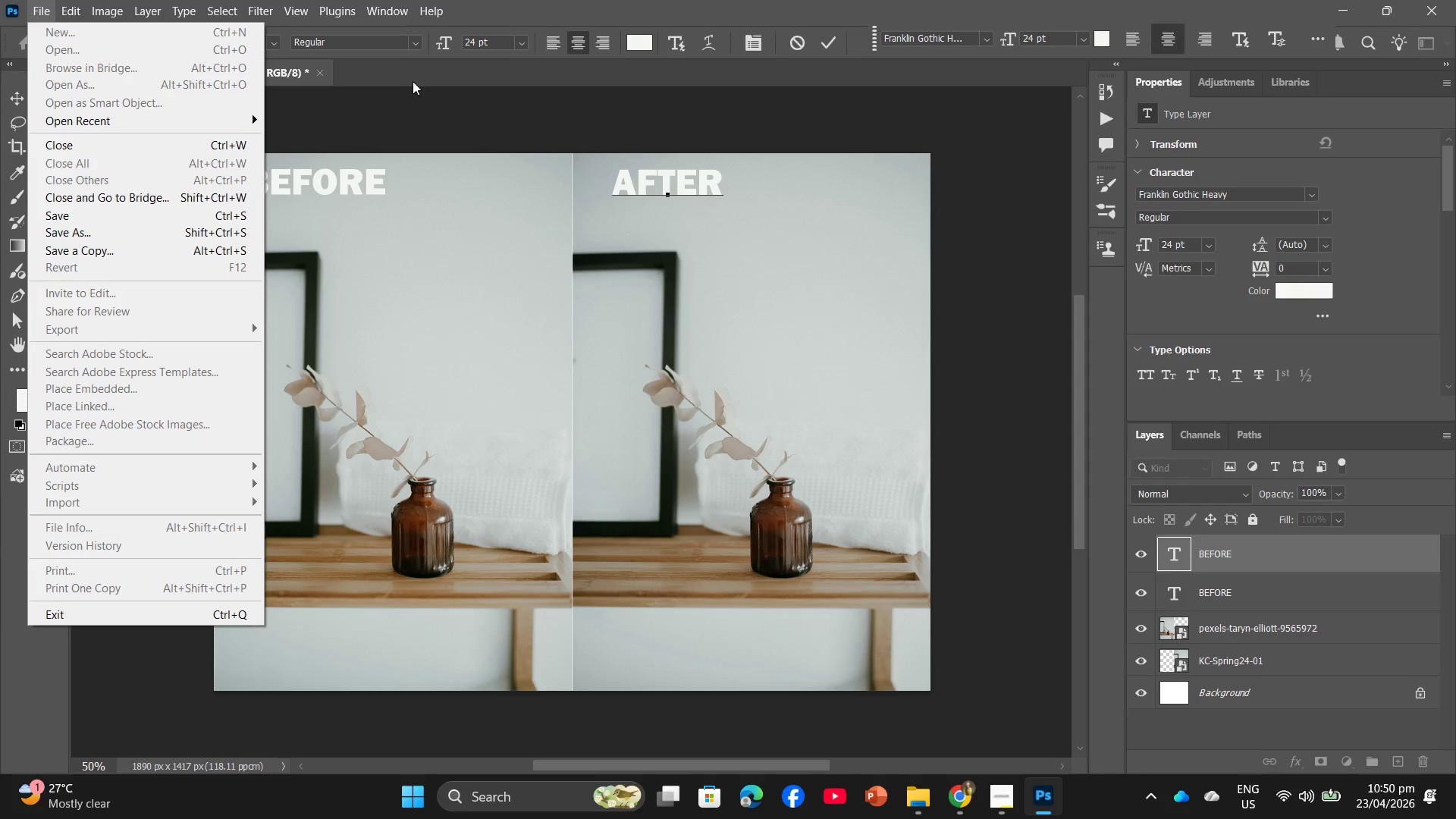 
left_click([410, 113])
 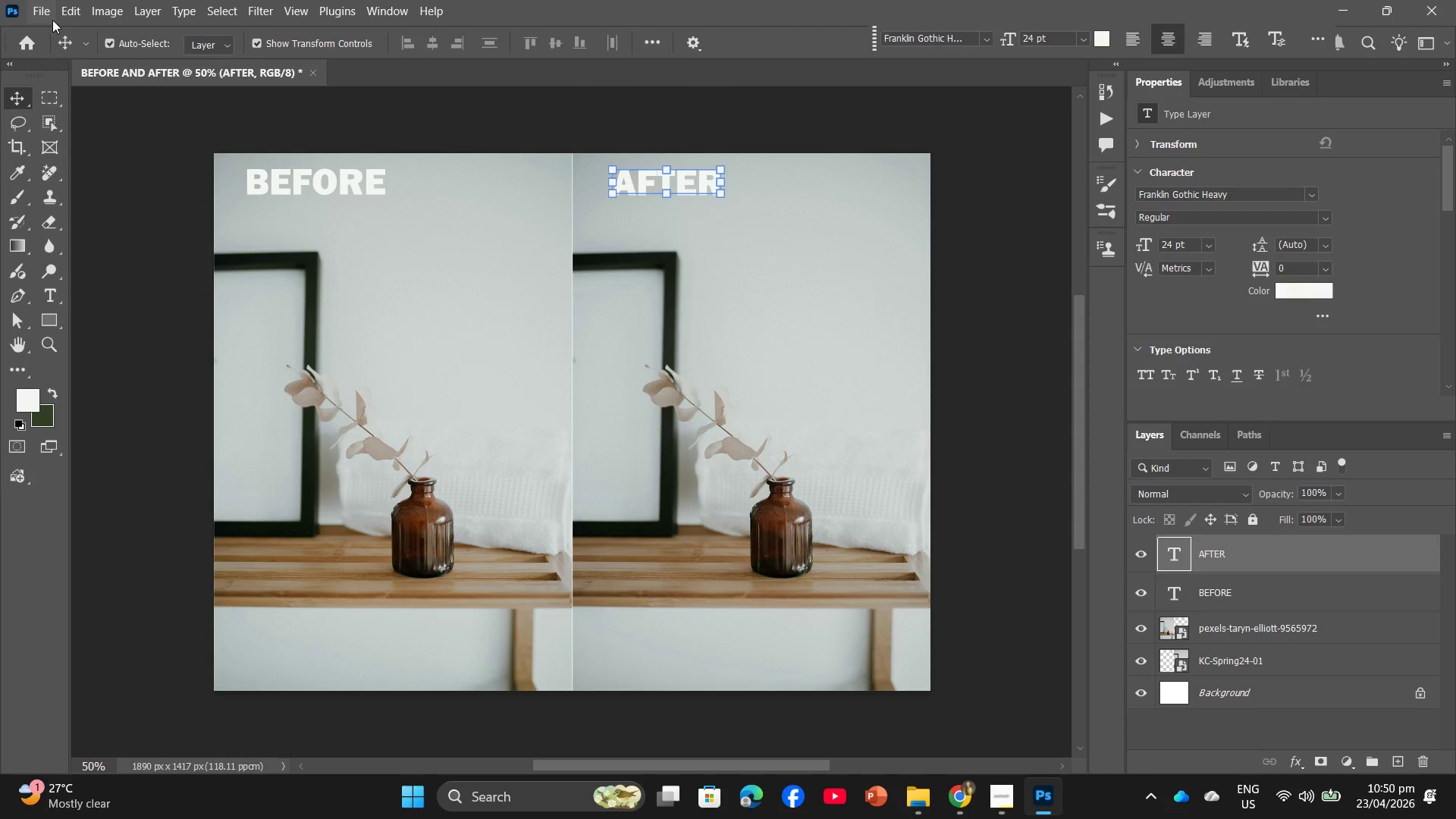 
left_click([48, 12])
 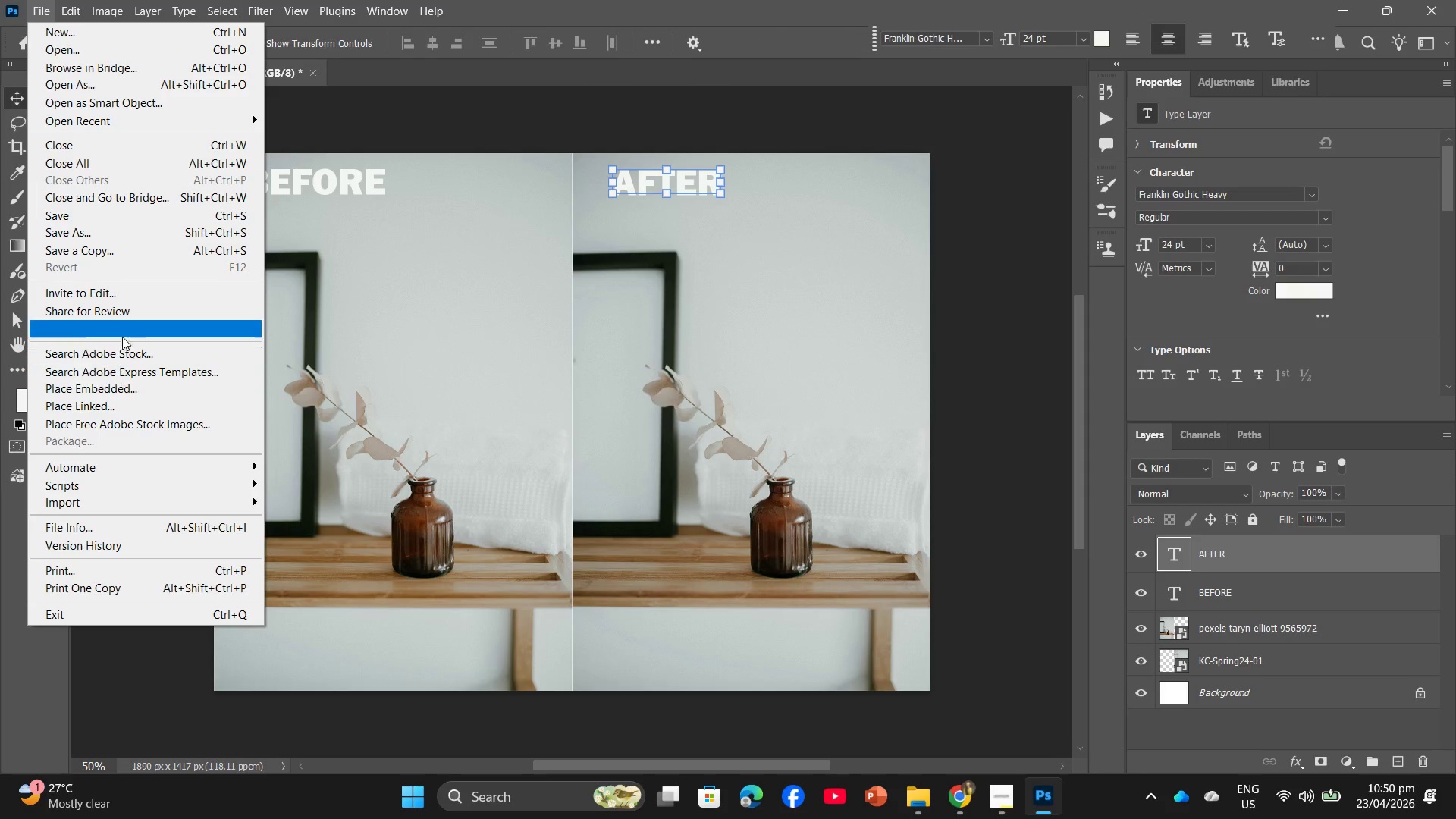 
left_click([125, 325])
 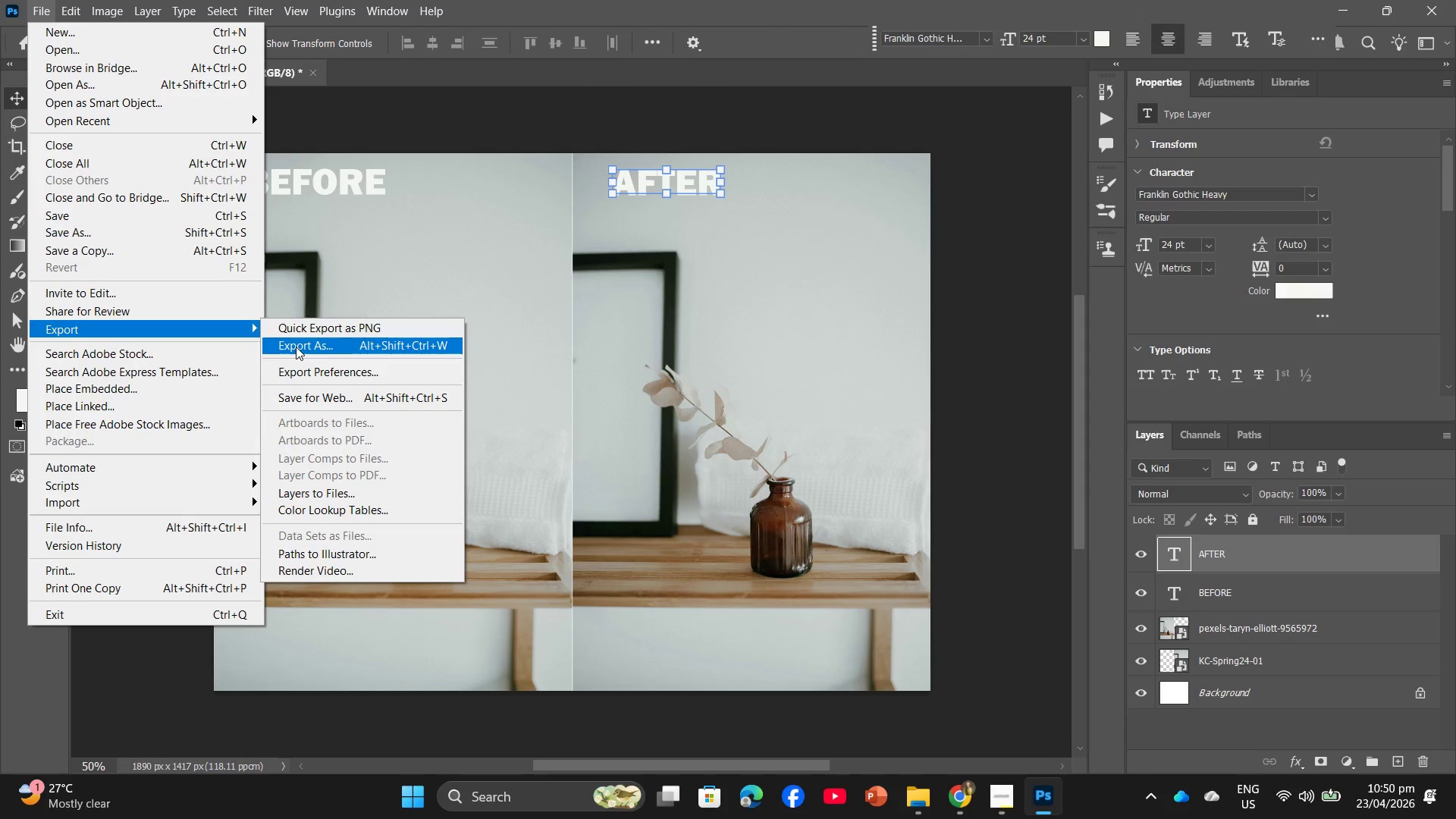 
left_click([297, 347])
 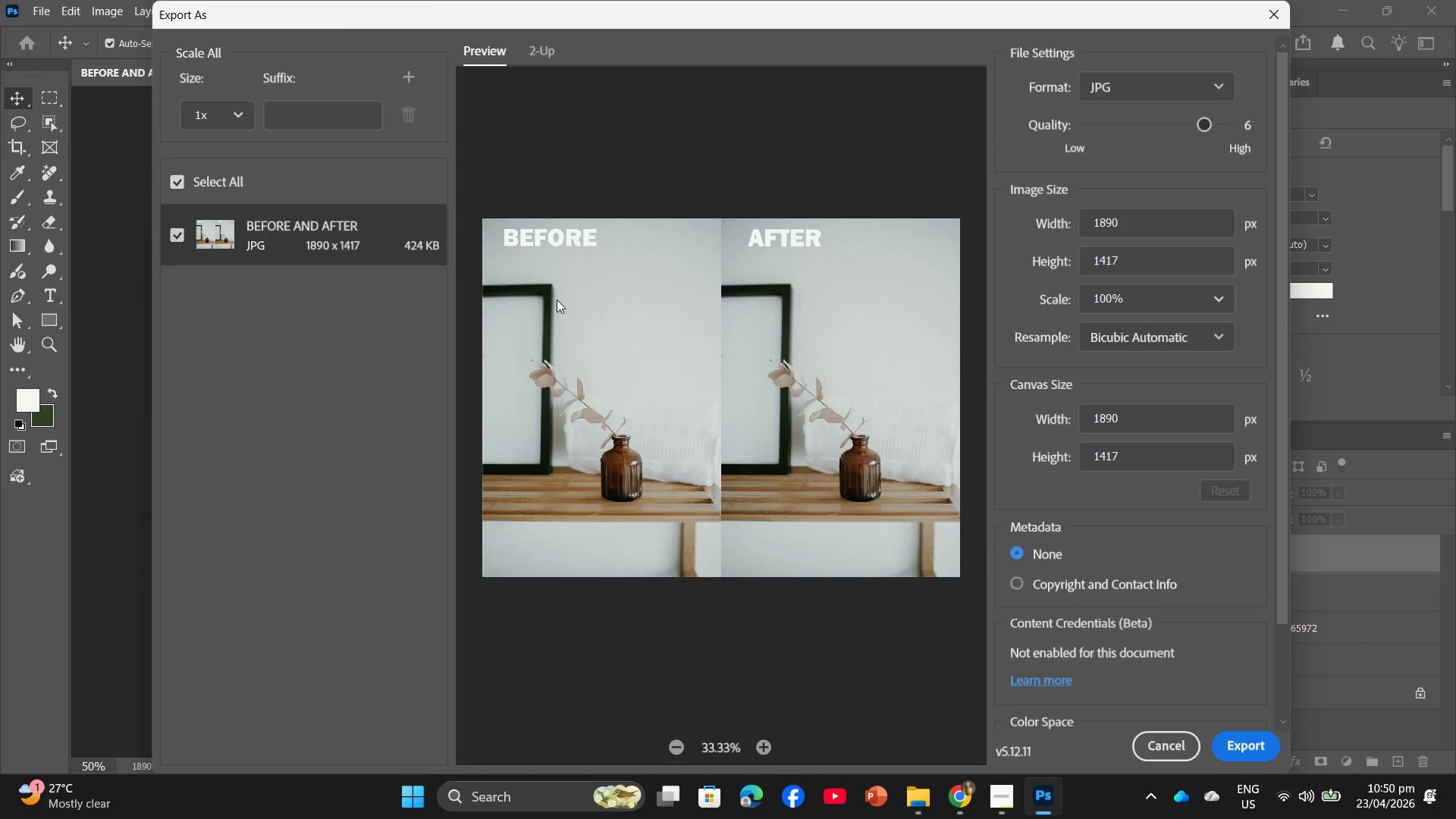 
left_click([1255, 751])
 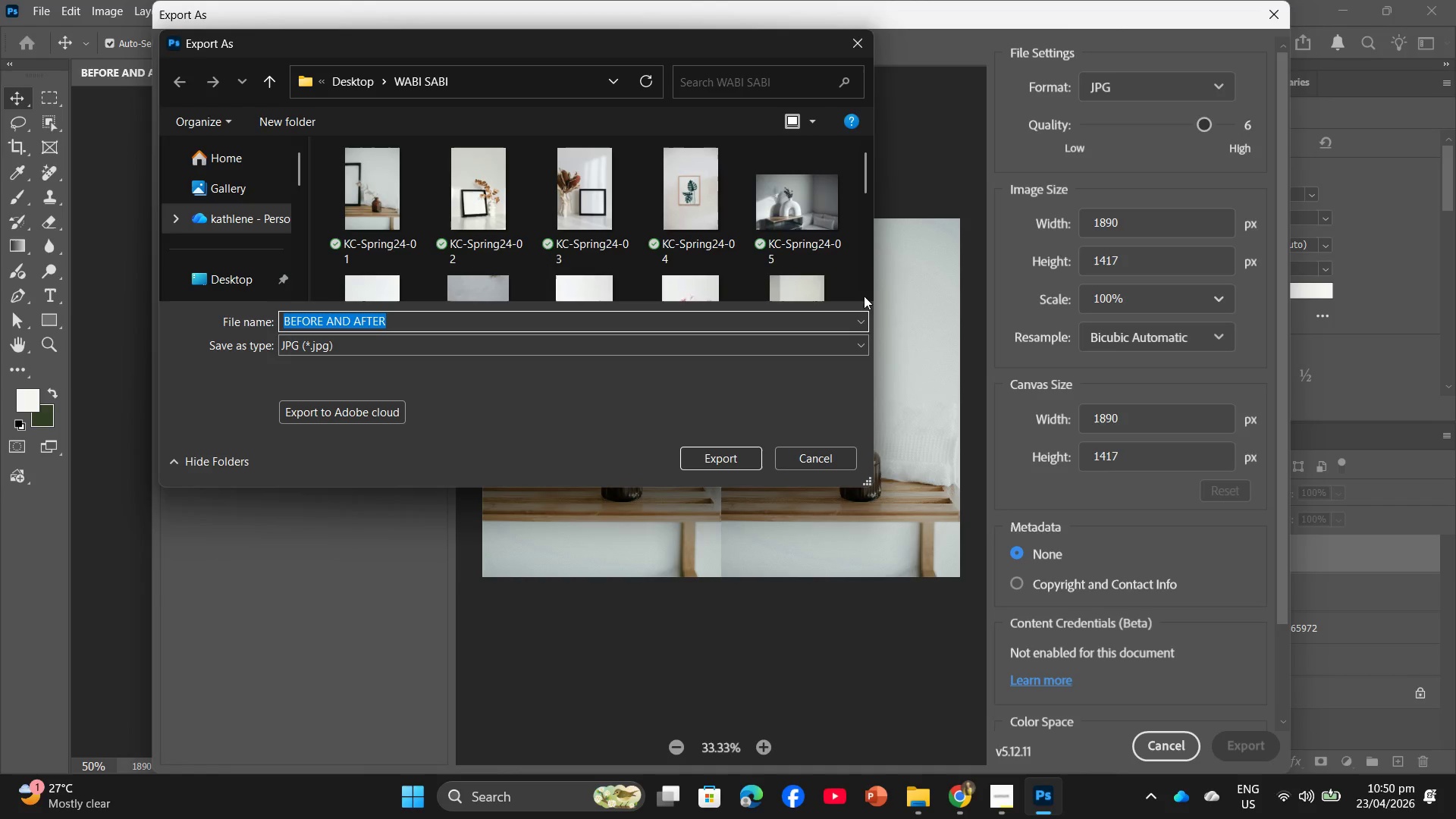 
left_click_drag(start_coordinate=[863, 174], to_coordinate=[870, 318])
 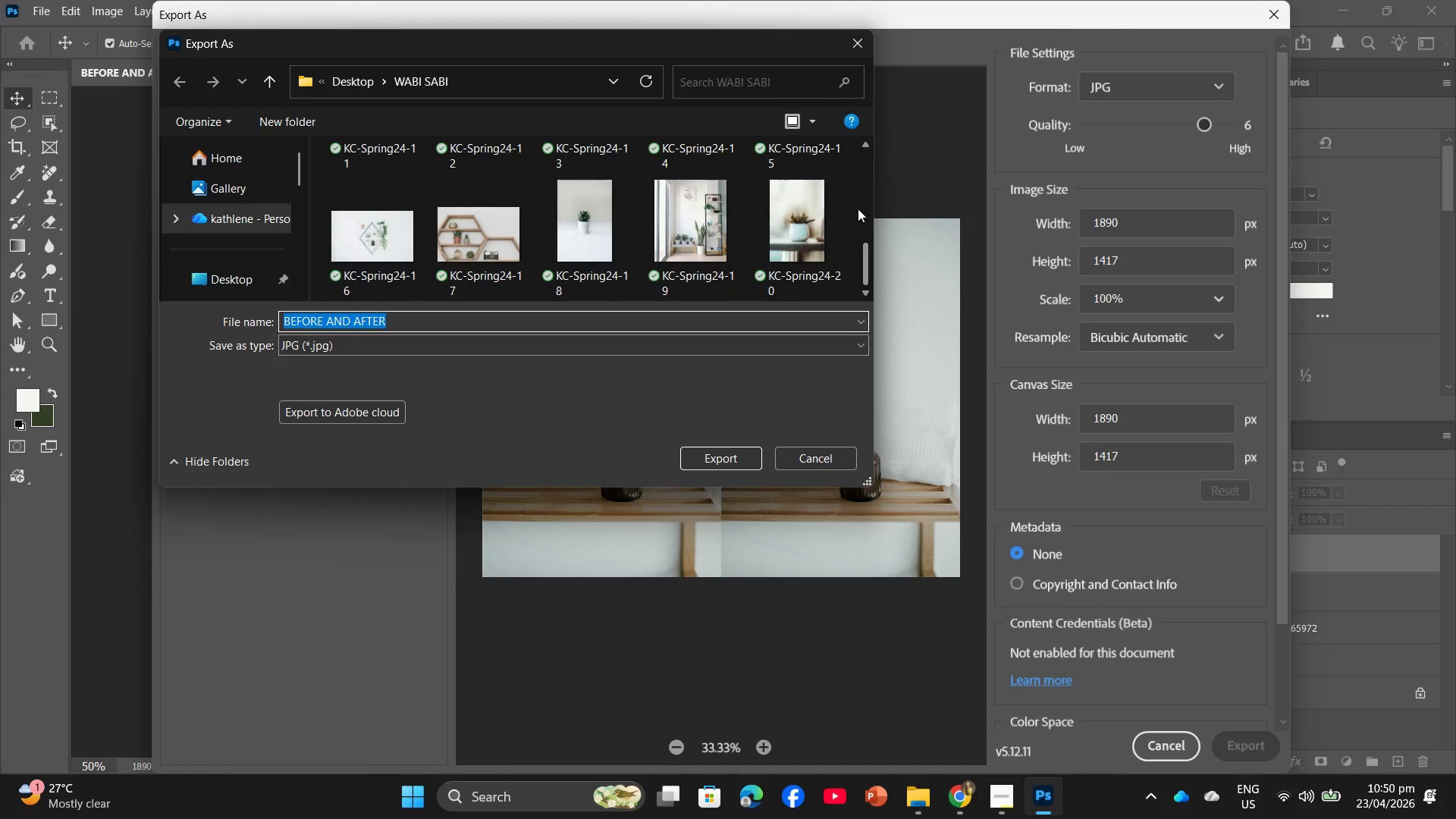 
right_click([858, 209])
 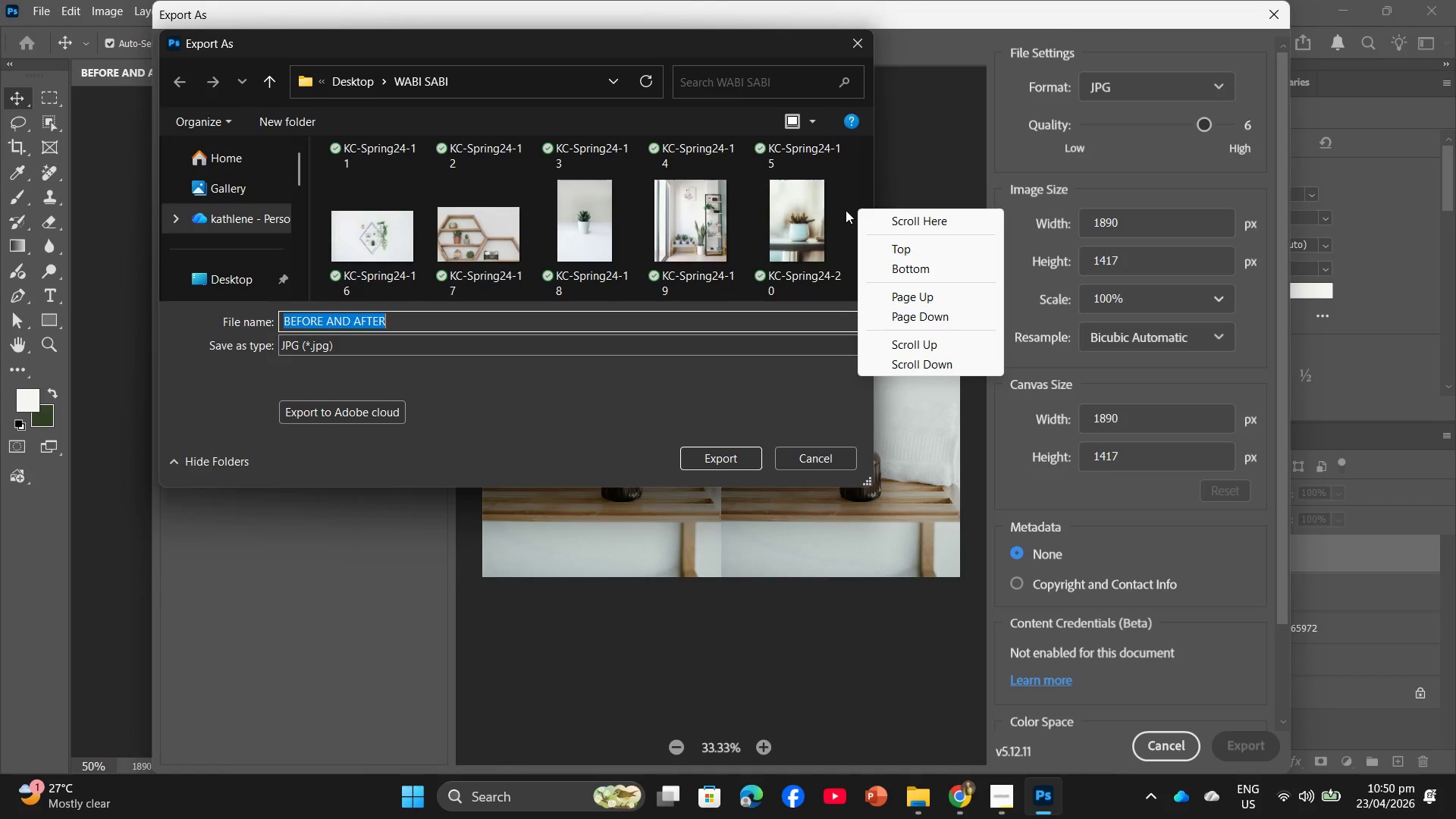 
right_click([846, 209])
 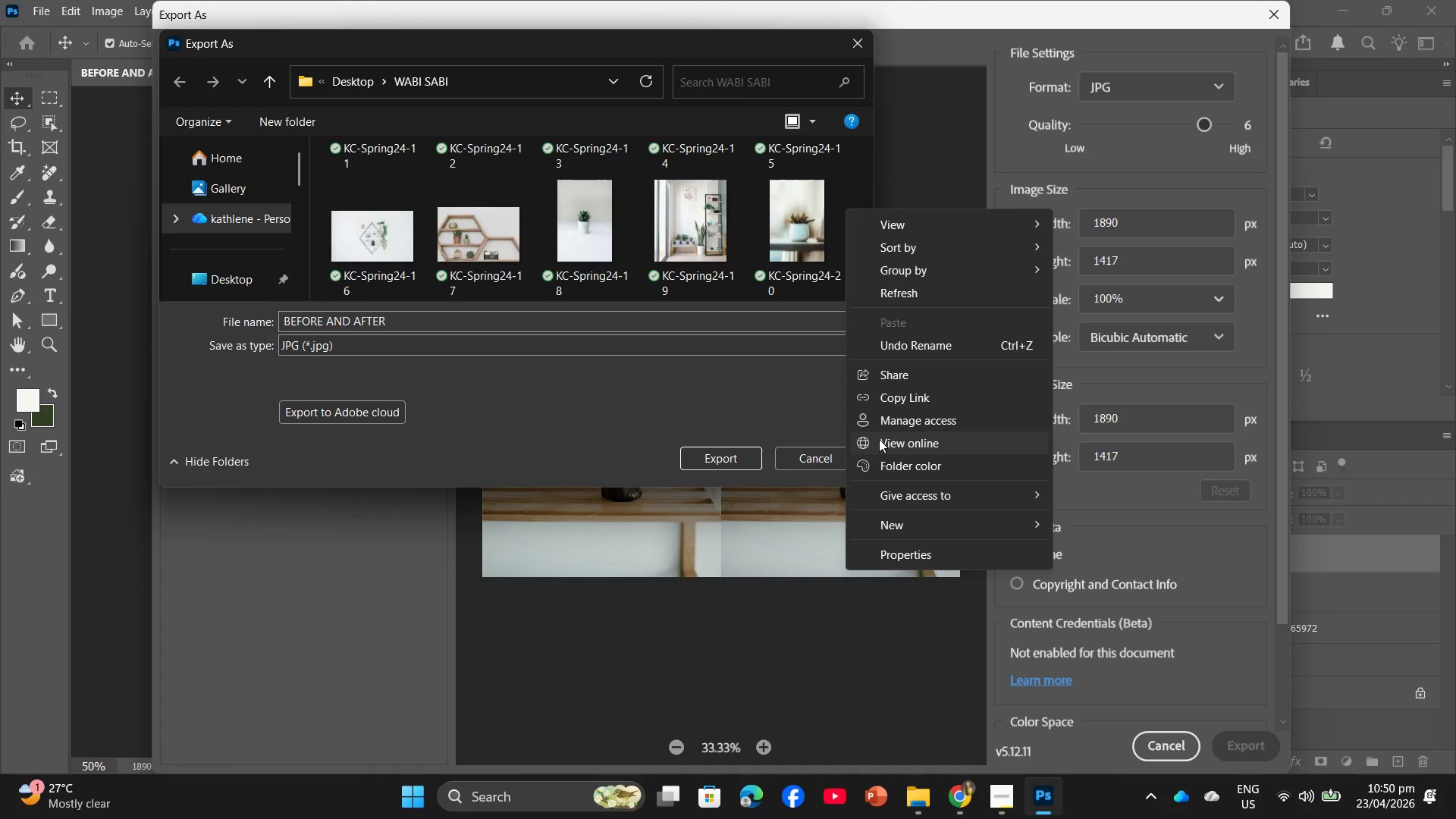 
left_click([904, 522])
 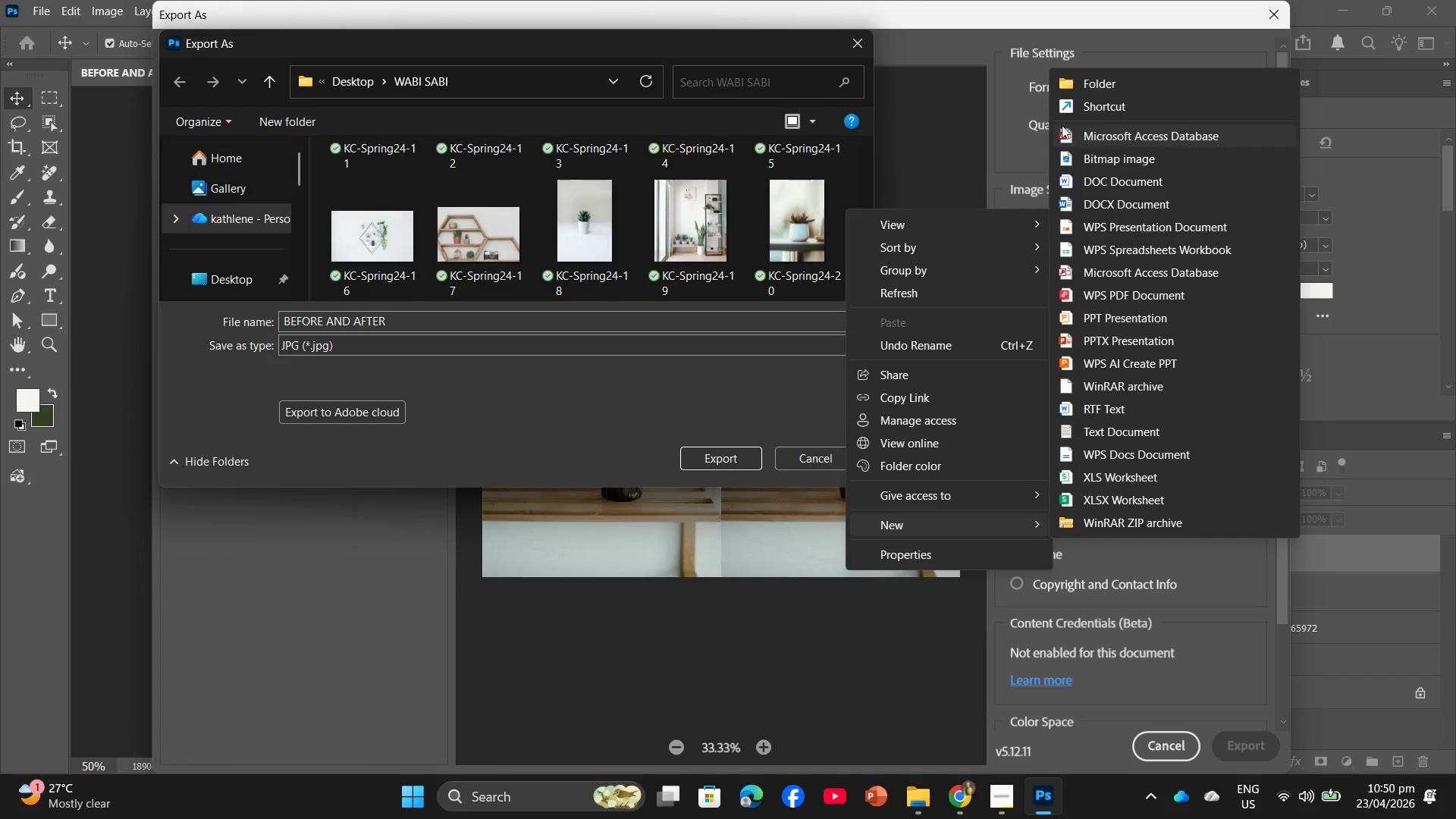 
left_click([1088, 86])
 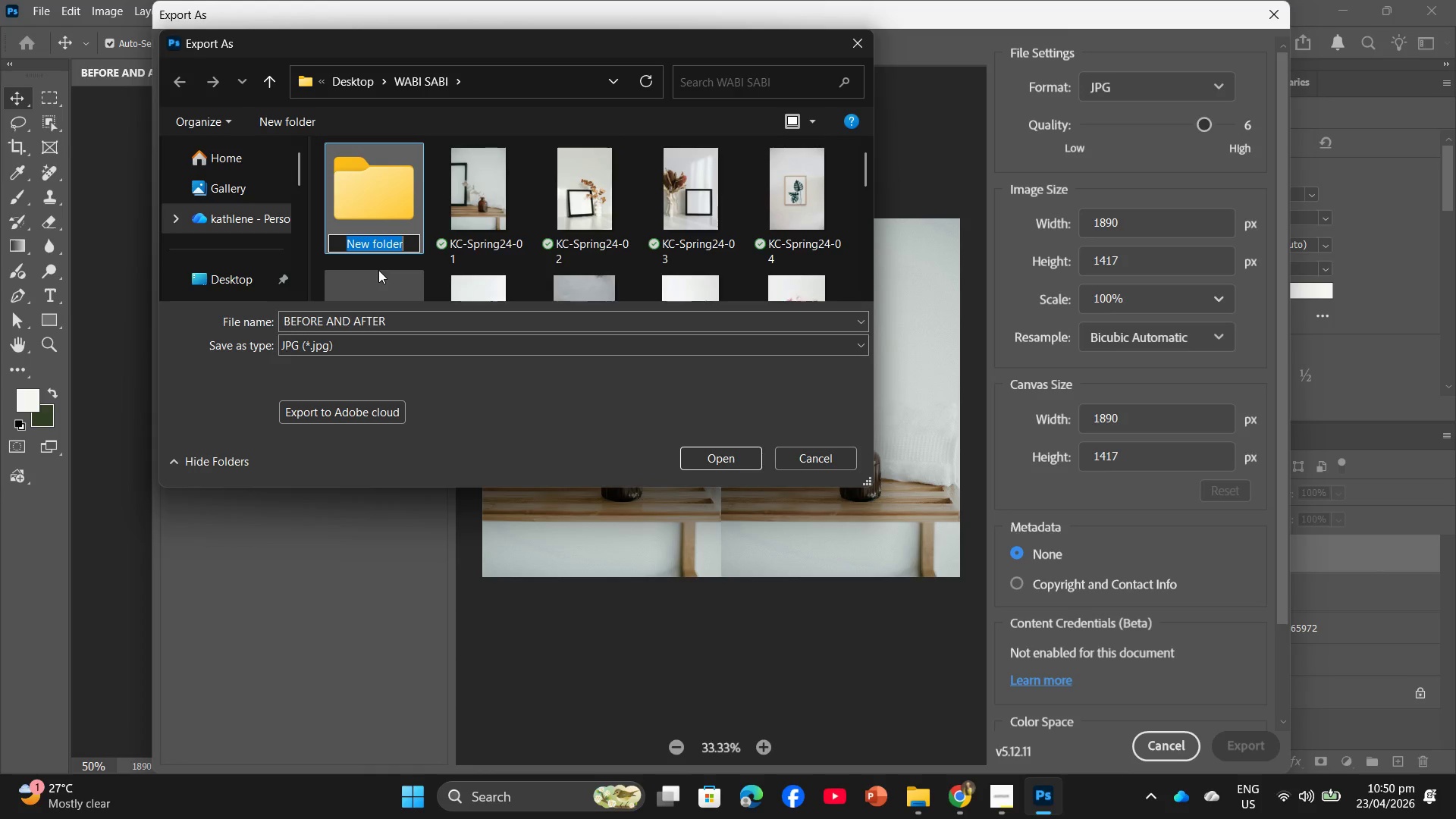 
type(B N)
key(Backspace)
key(Backspace)
key(Backspace)
type(NF)
 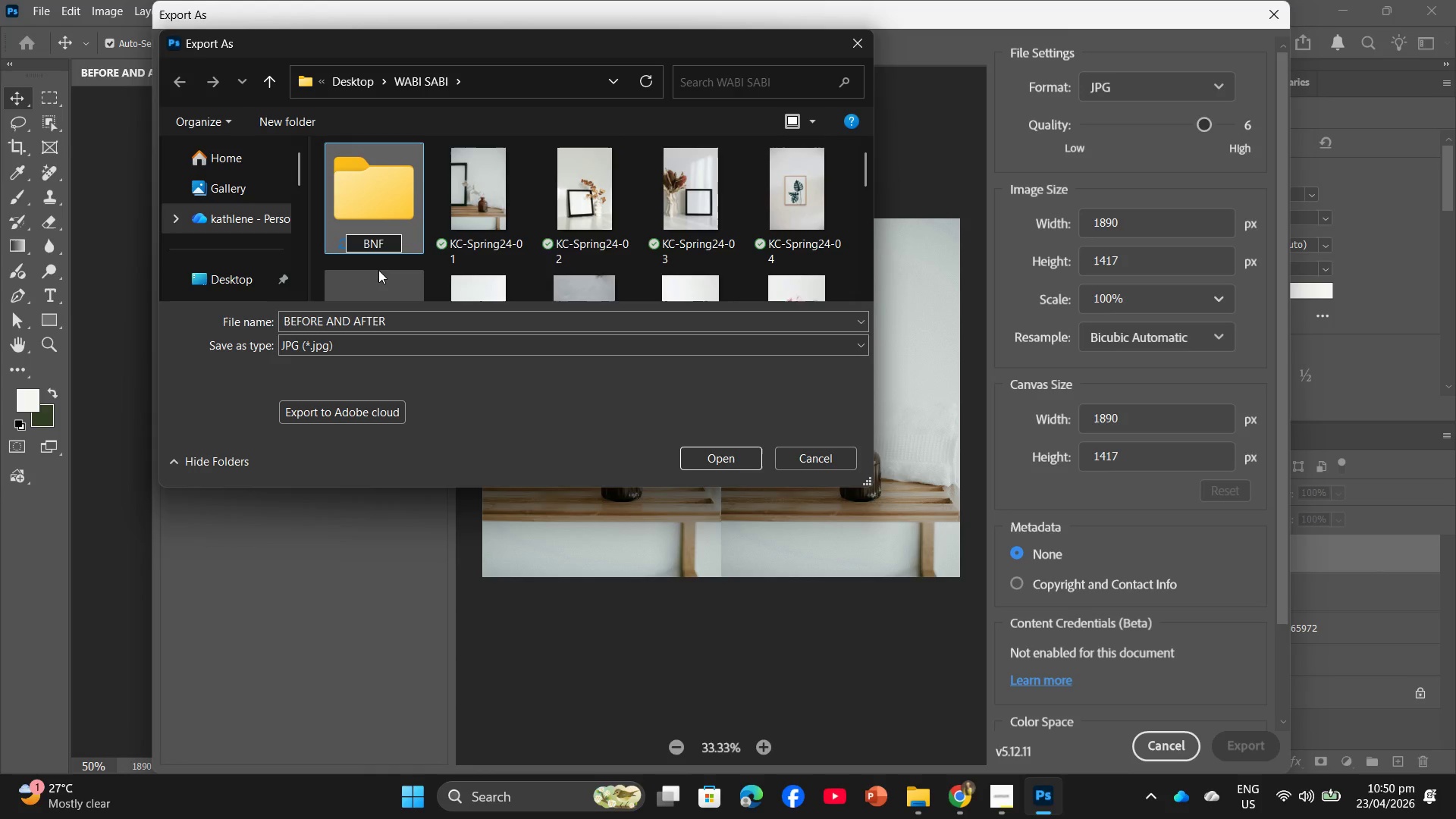 
hold_key(key=A, duration=0.33)
 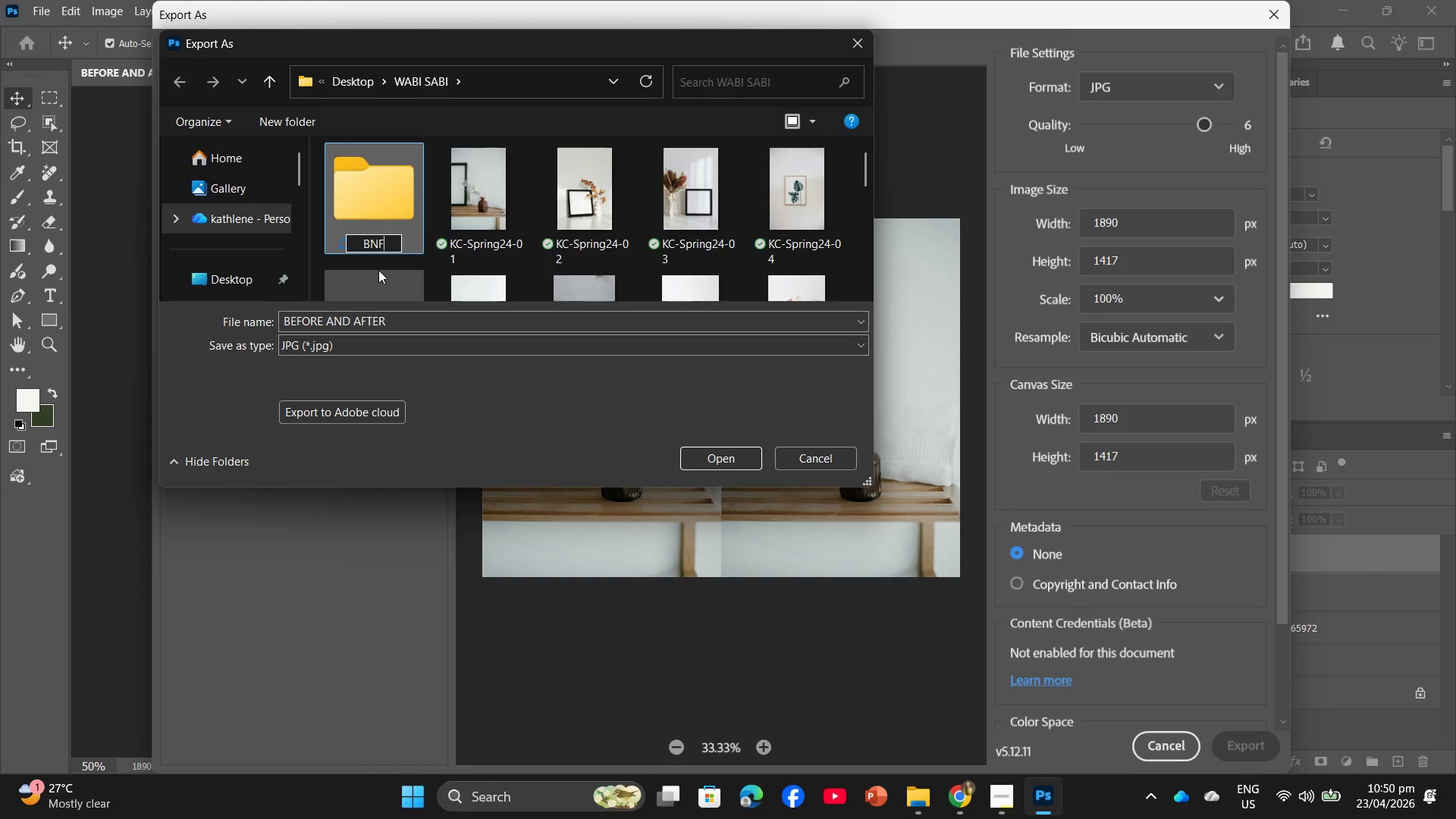 
key(Enter)
 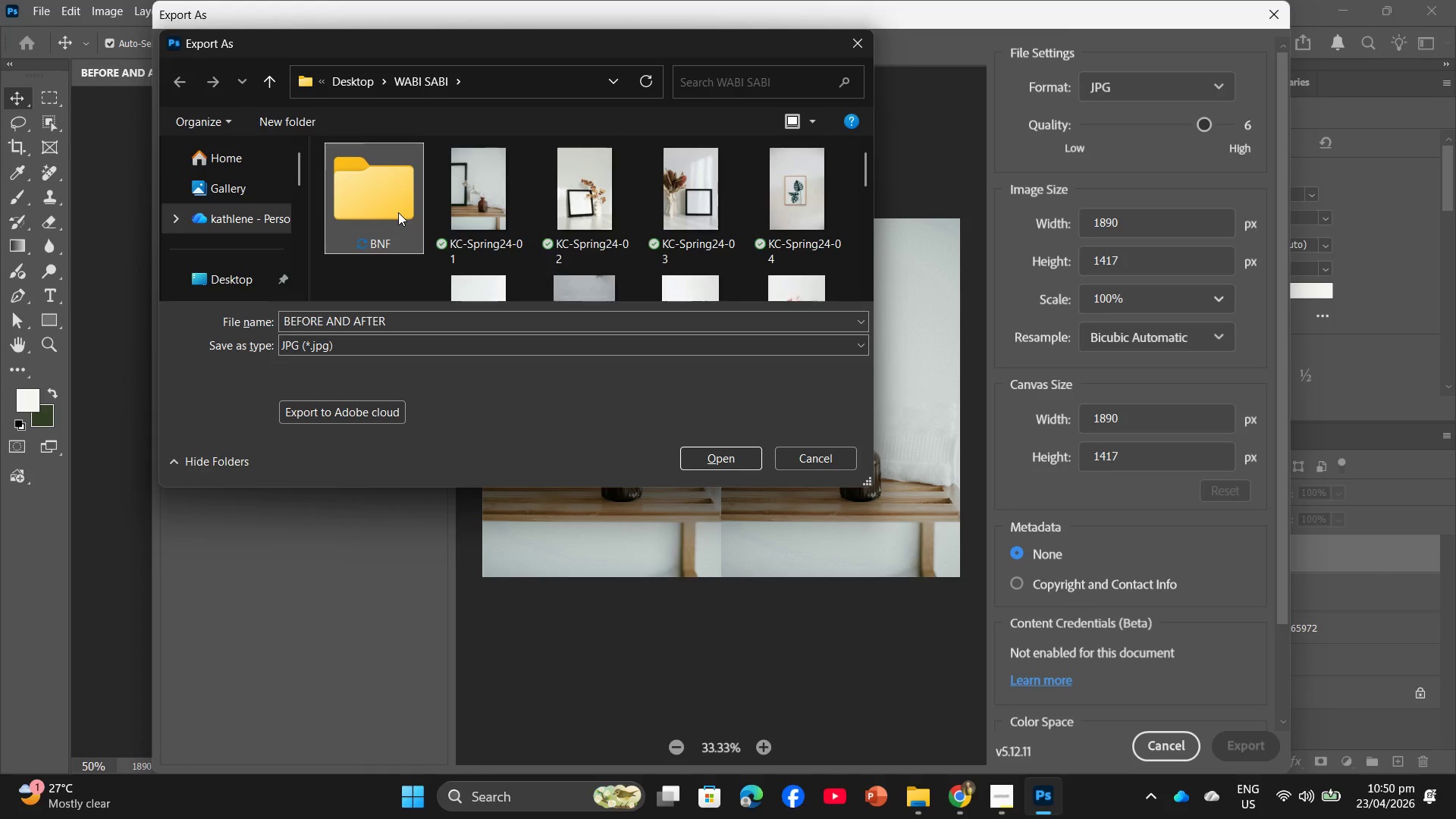 
double_click([398, 212])
 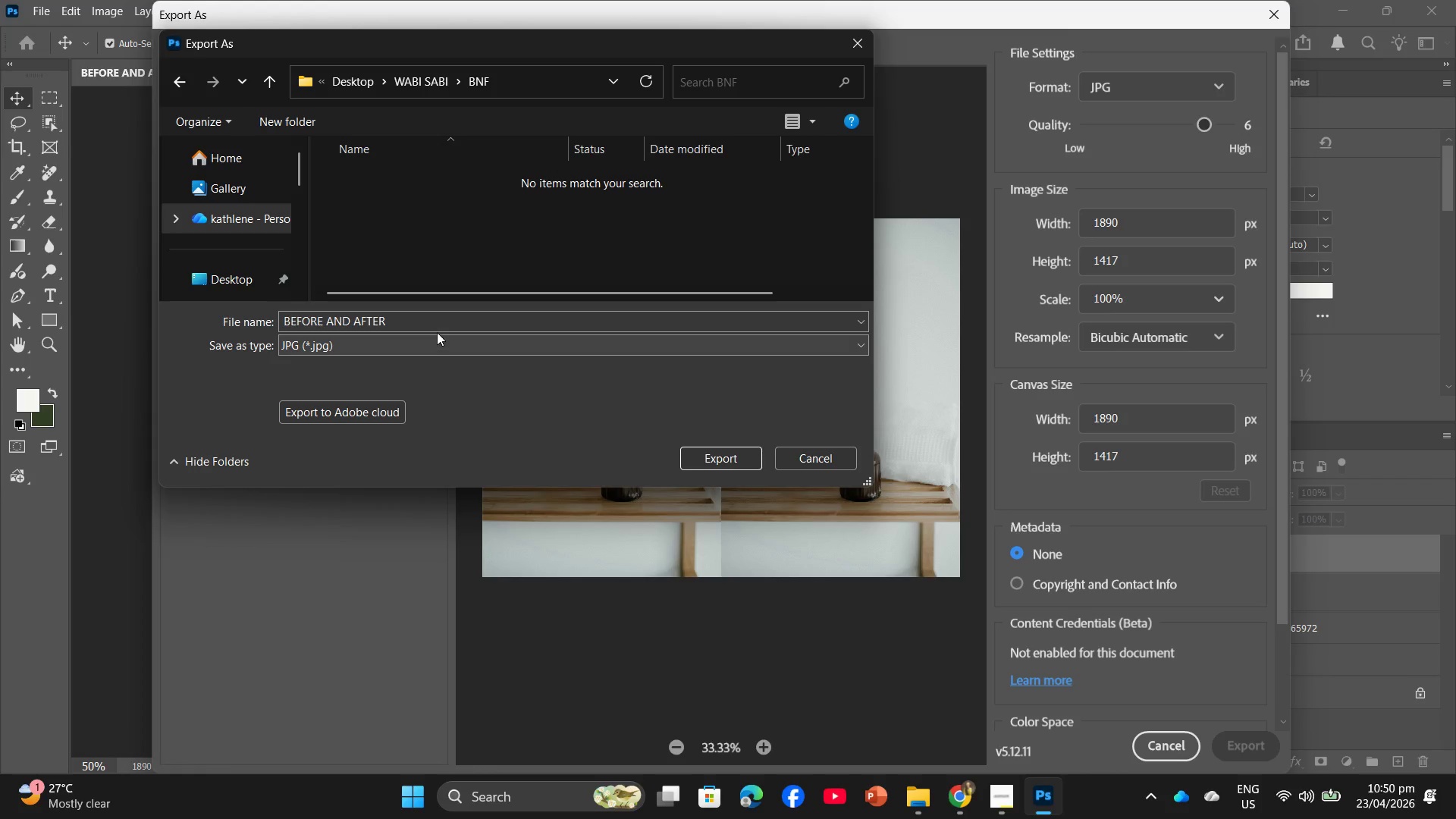 
double_click([439, 325])
 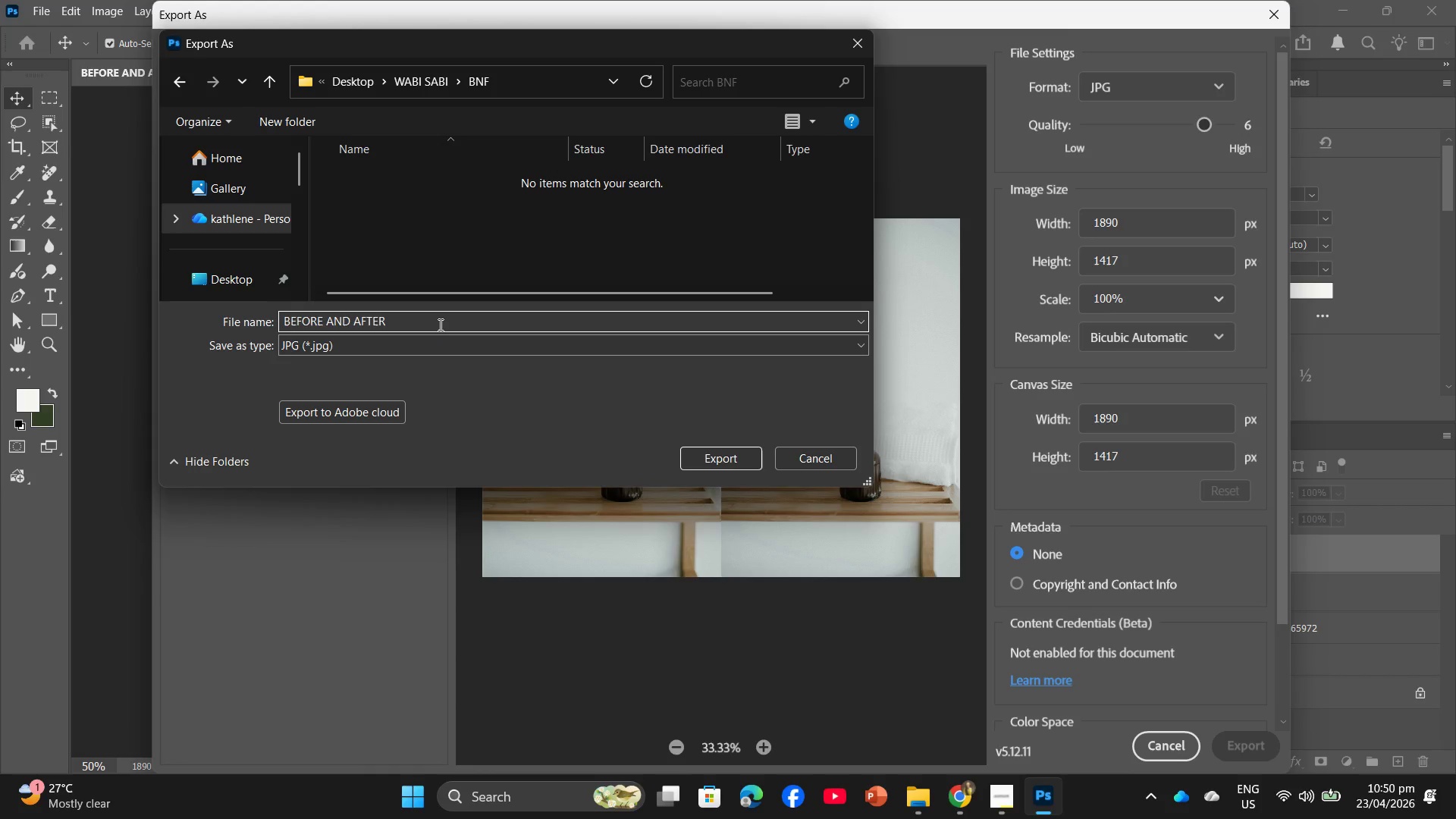 
left_click([439, 325])
 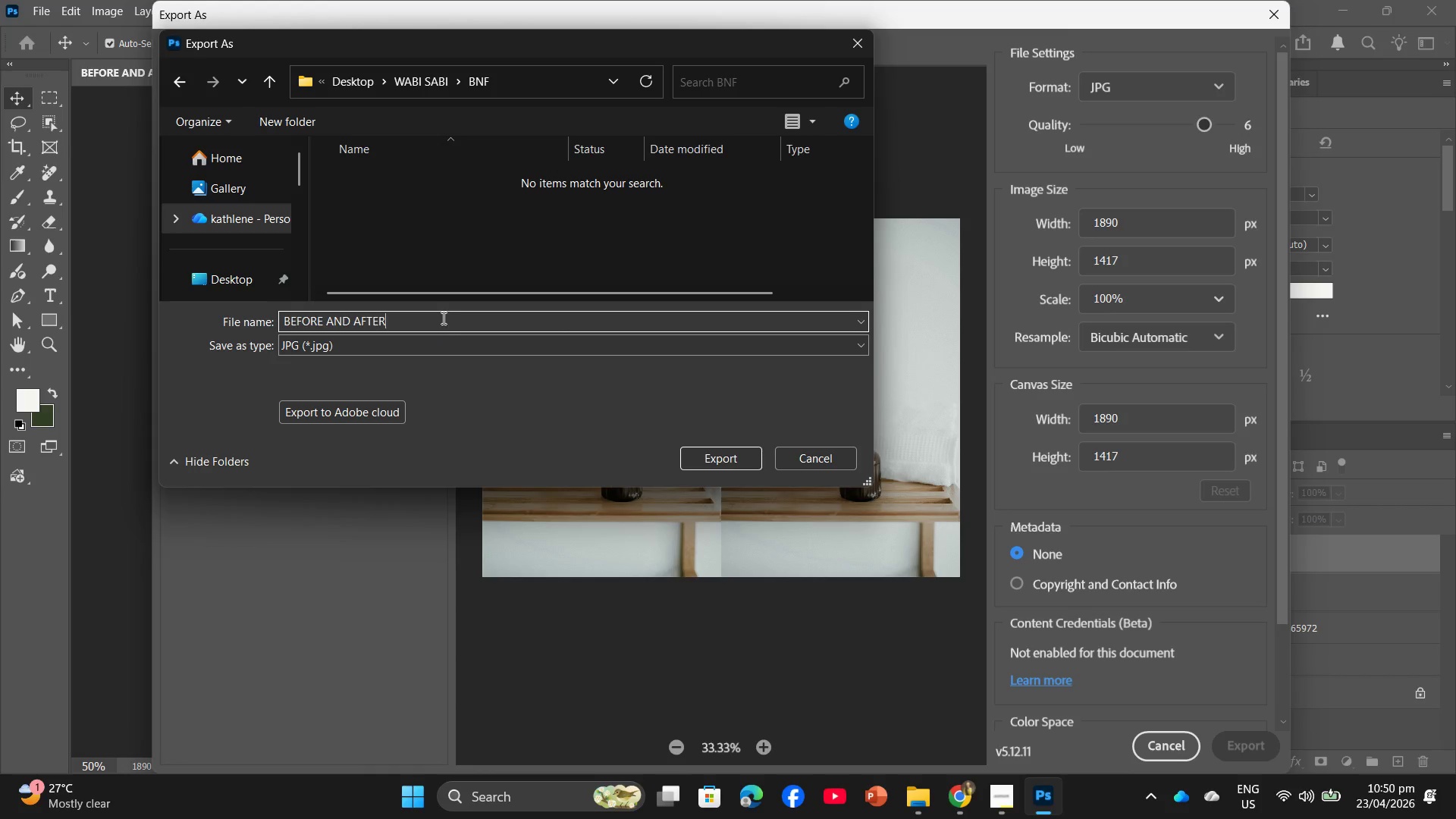 
key(V)
 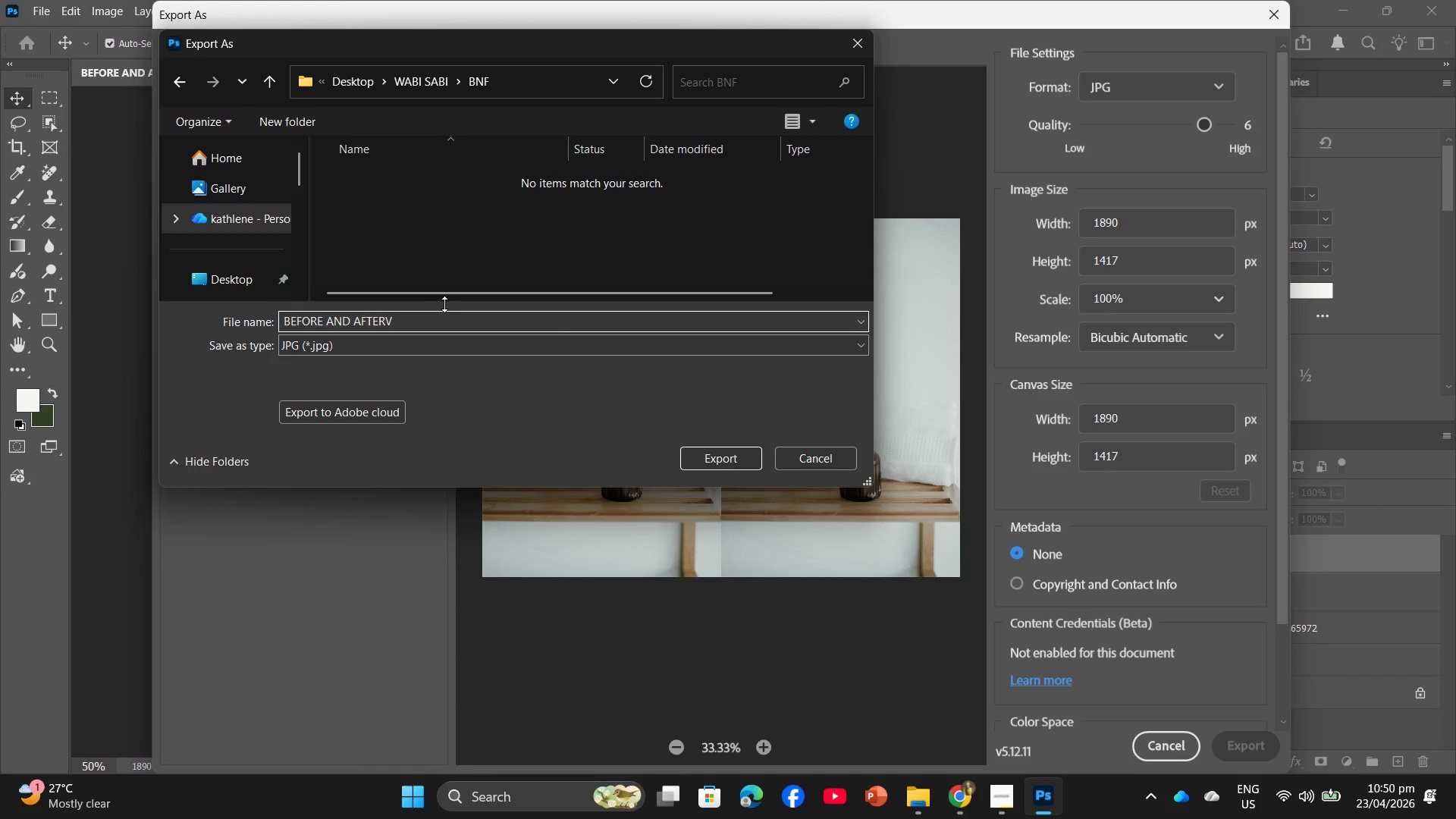 
key(Backspace)
 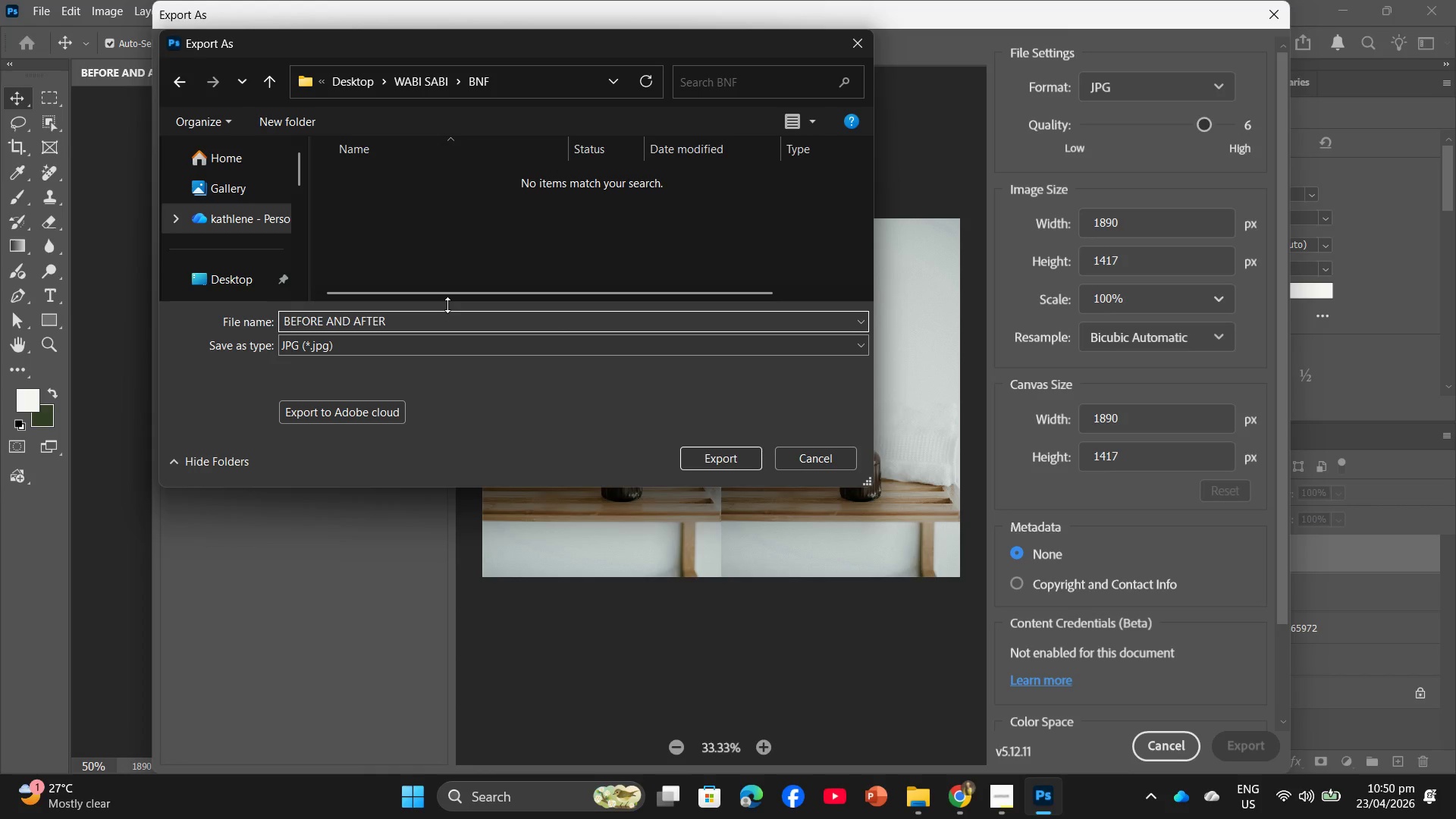 
key(Space)
 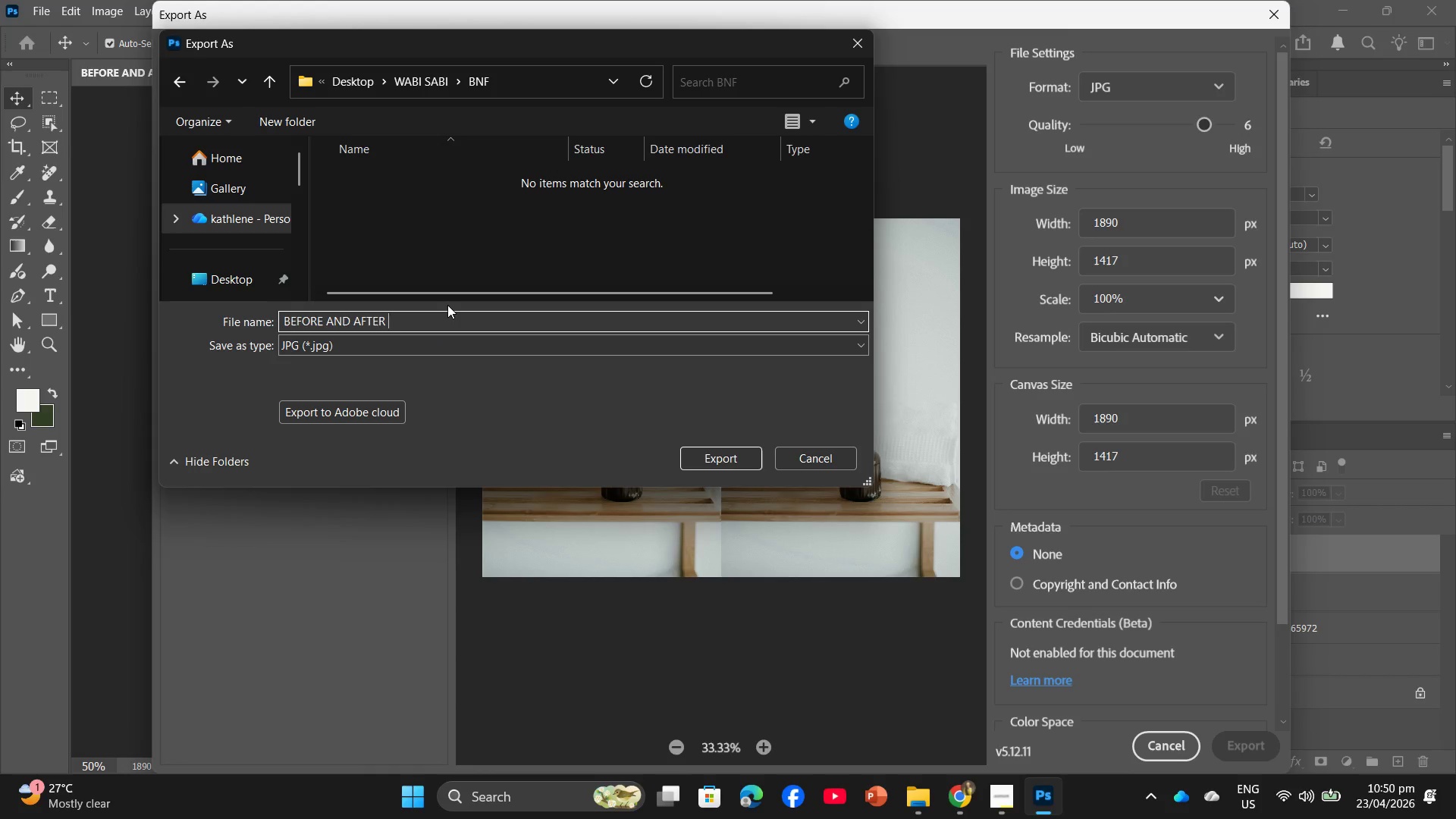 
key(1)
 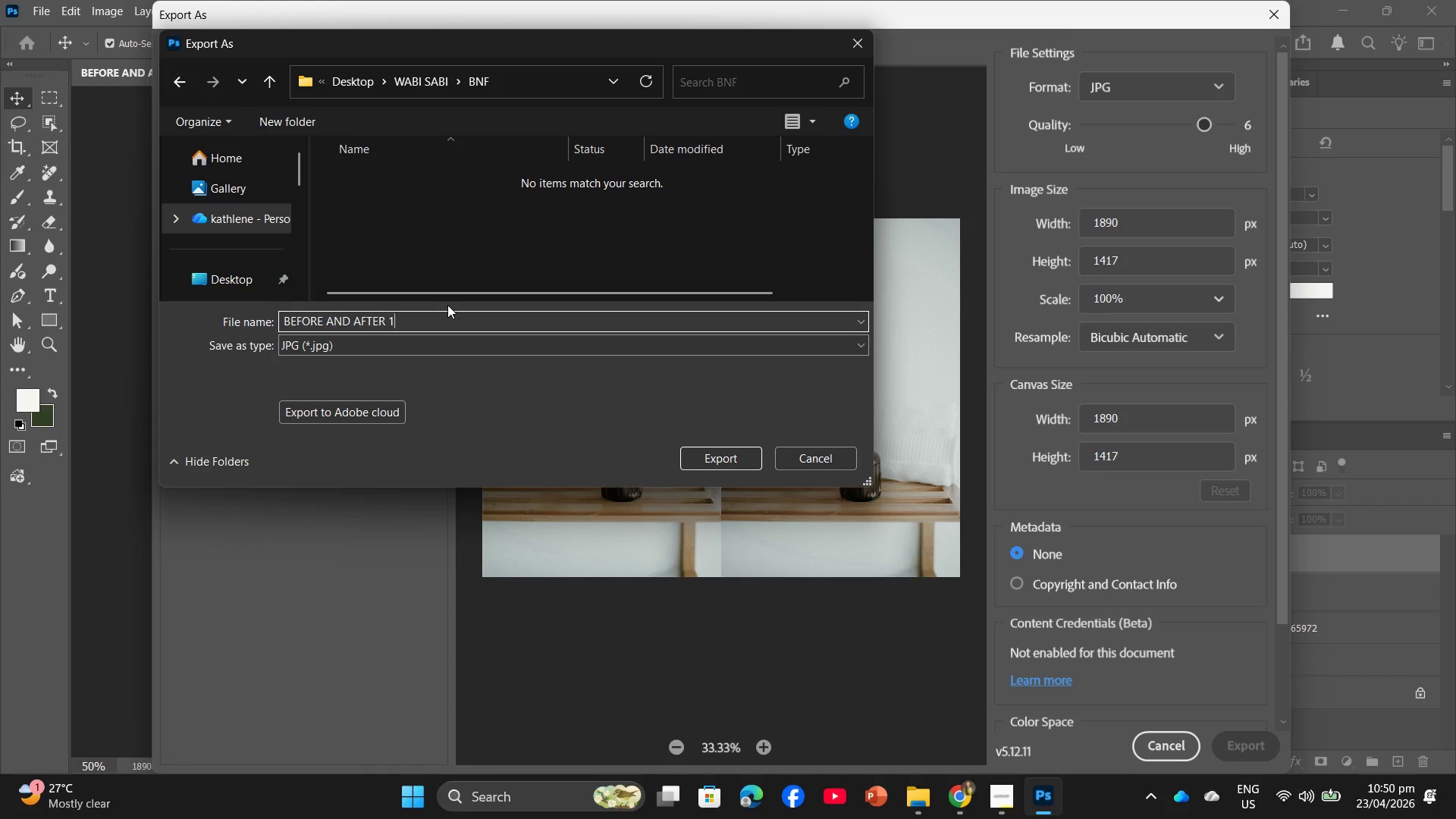 
key(Enter)
 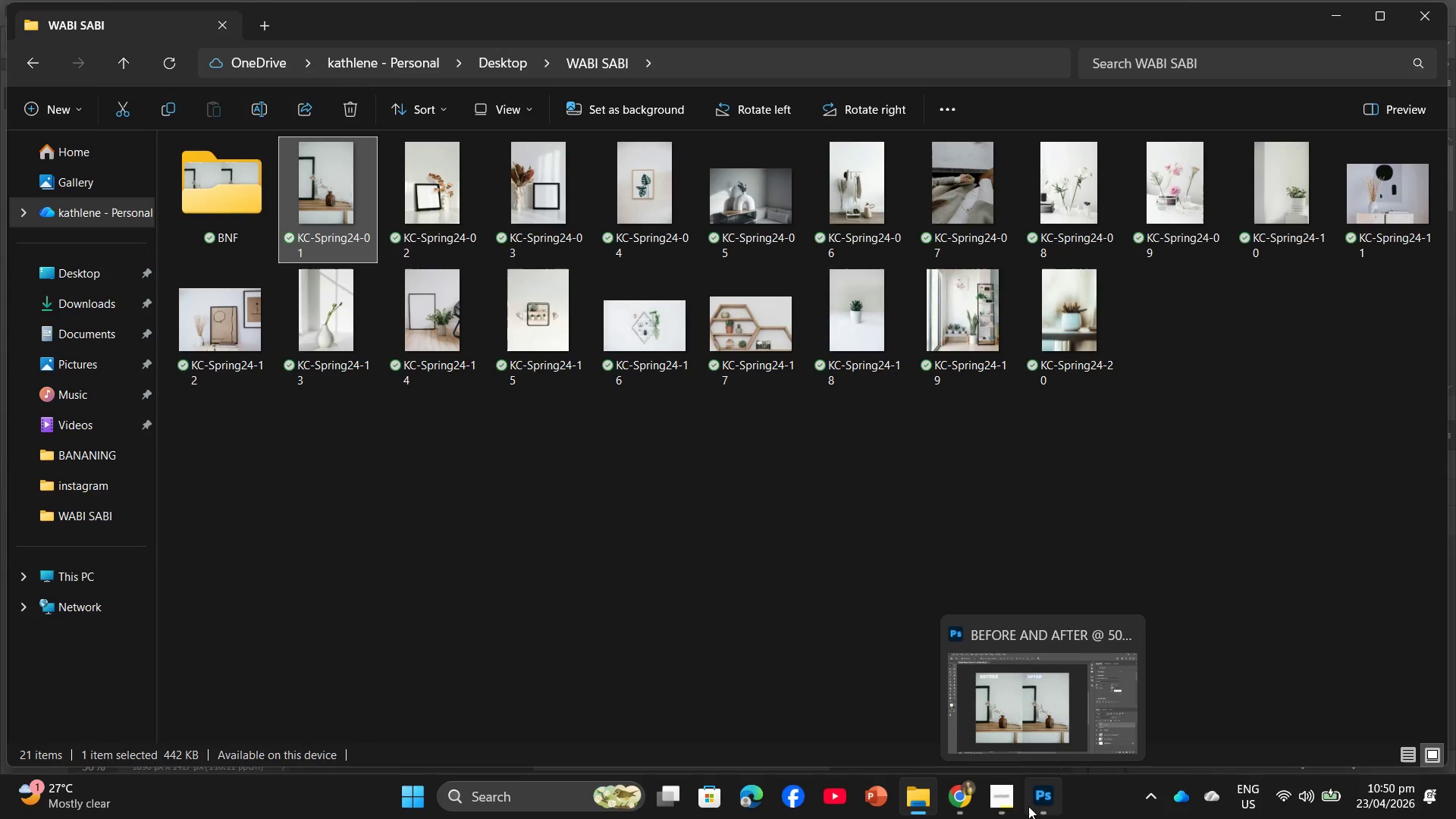 
wait(7.58)
 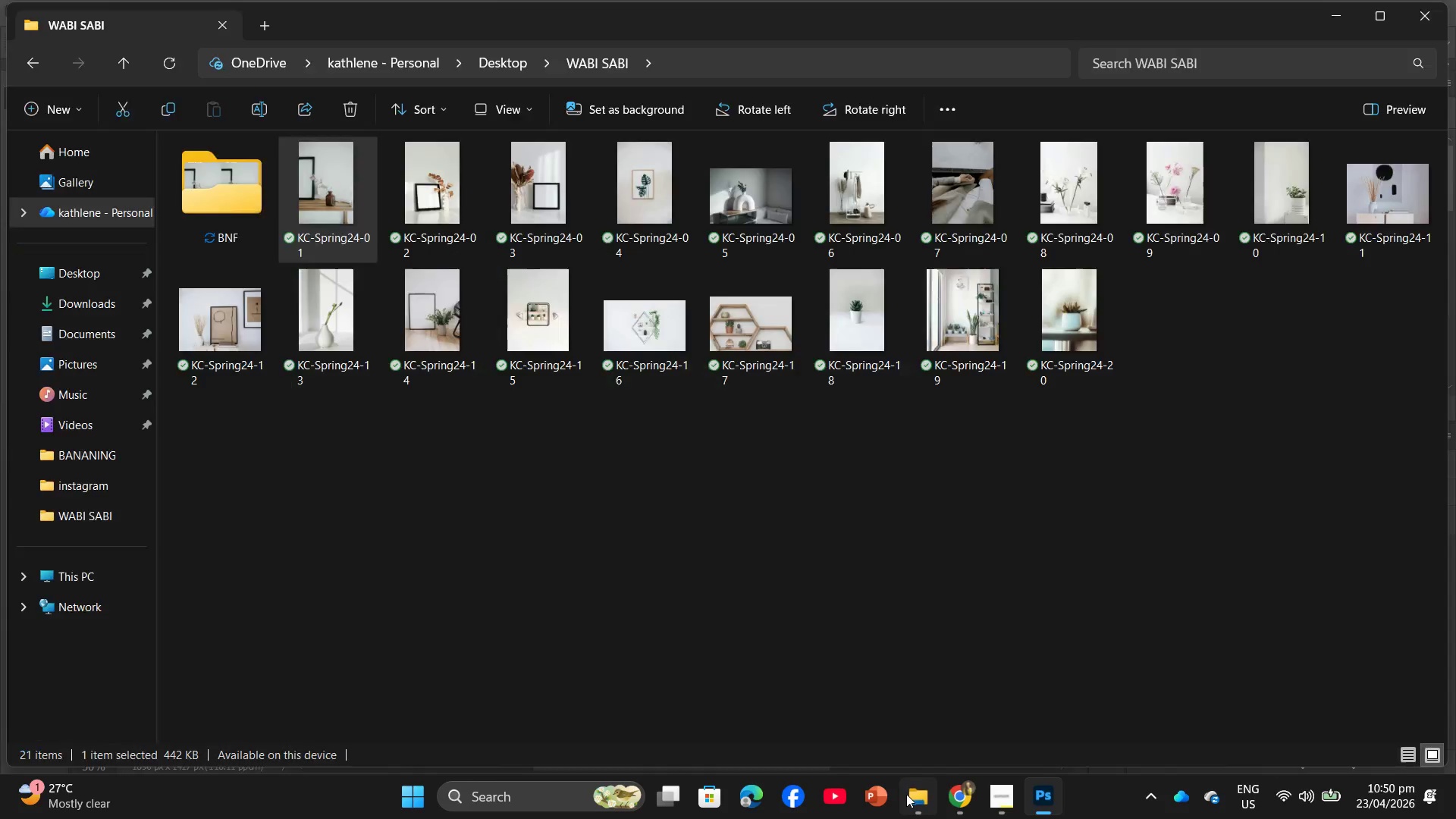 
left_click([1036, 805])
 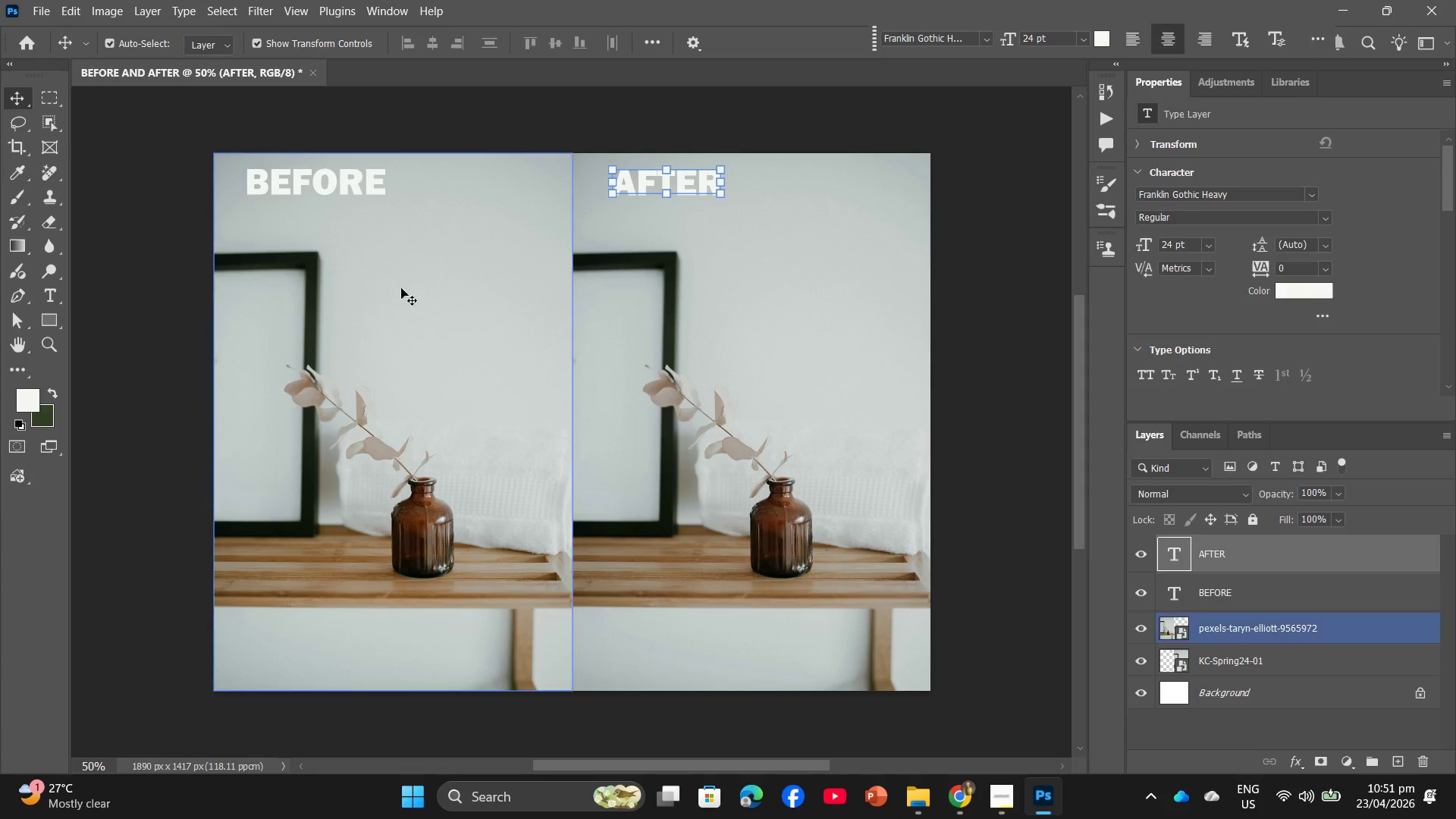 
left_click([405, 338])
 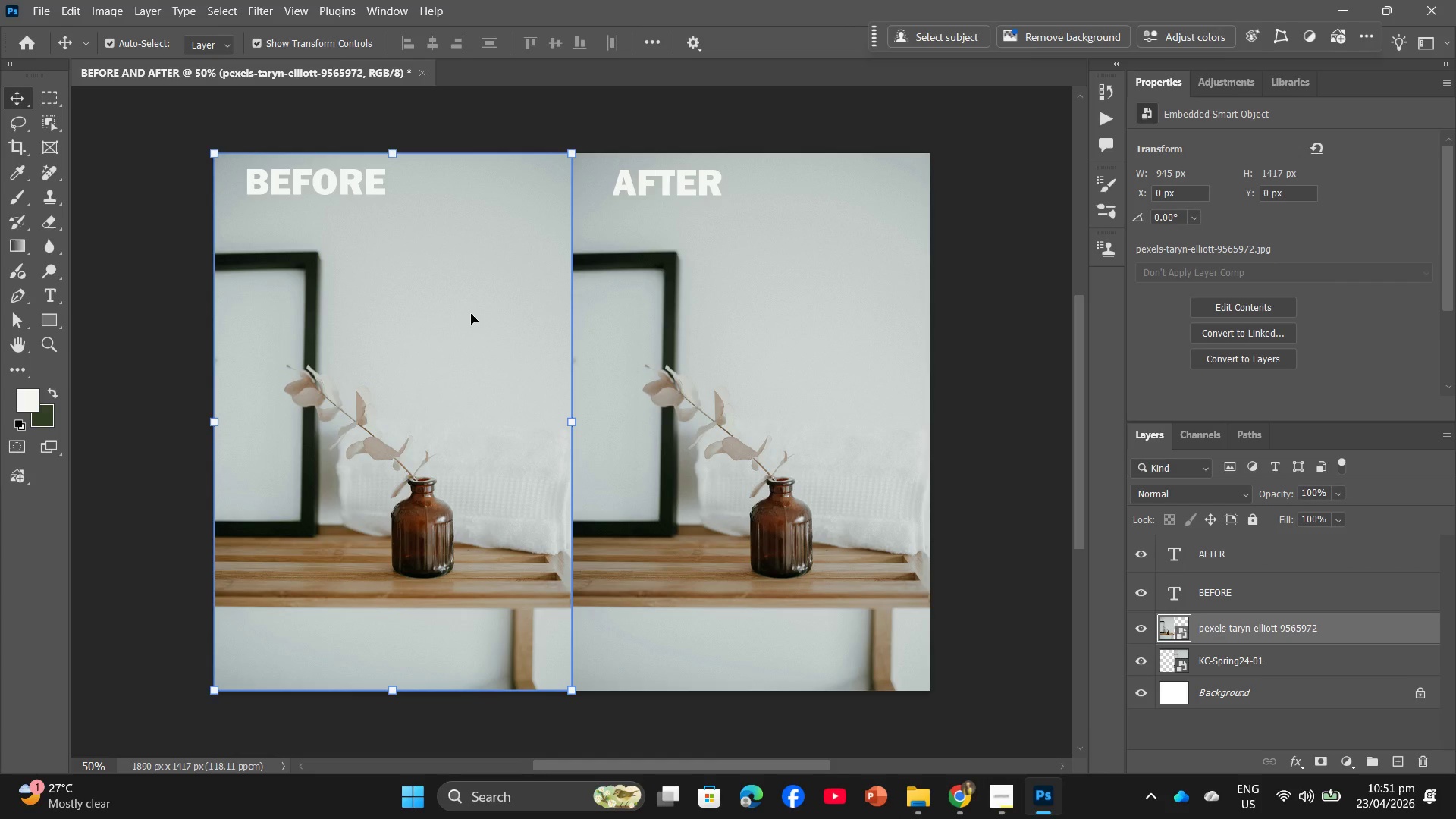 
key(Backspace)
 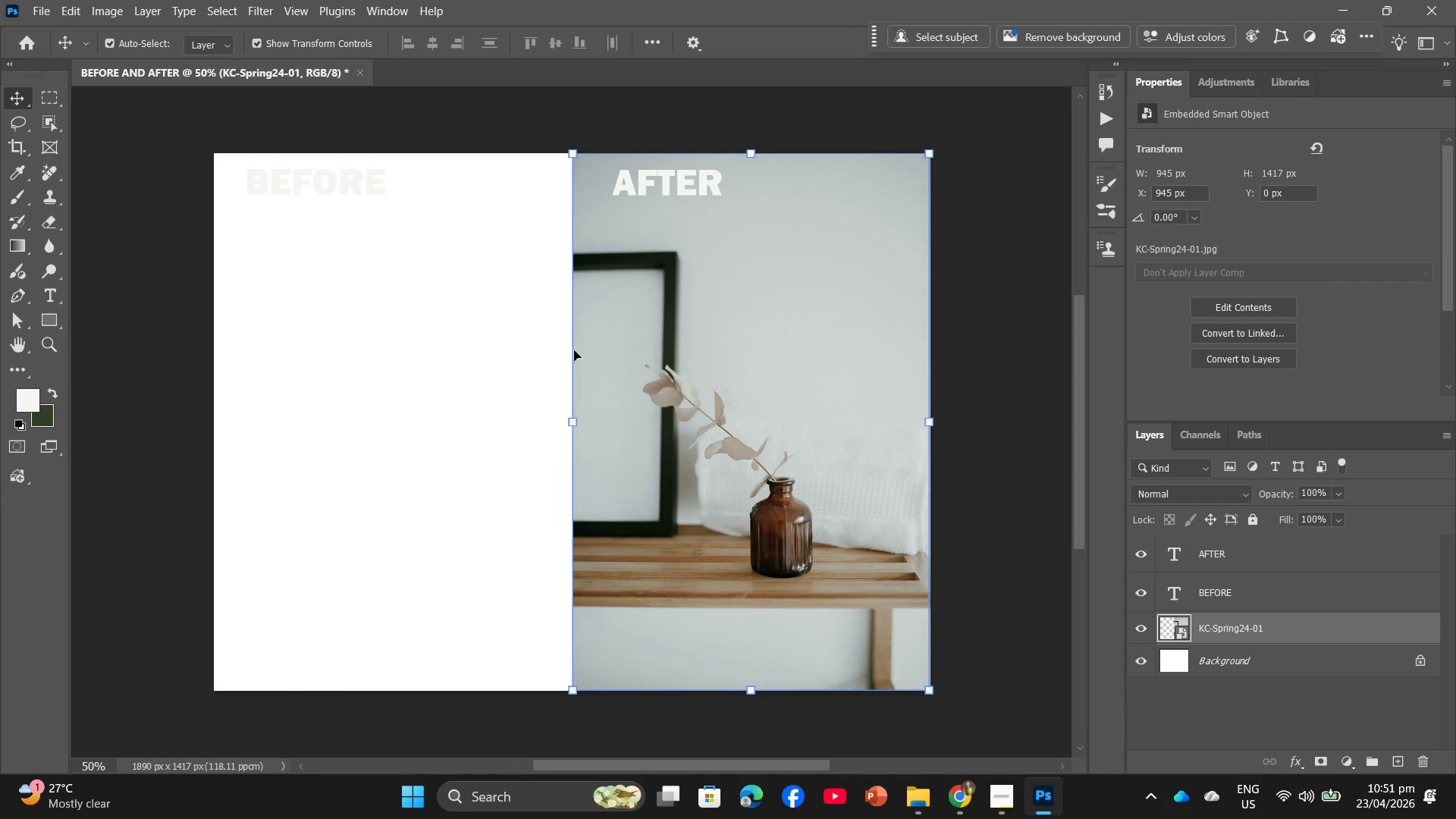 
left_click([611, 358])
 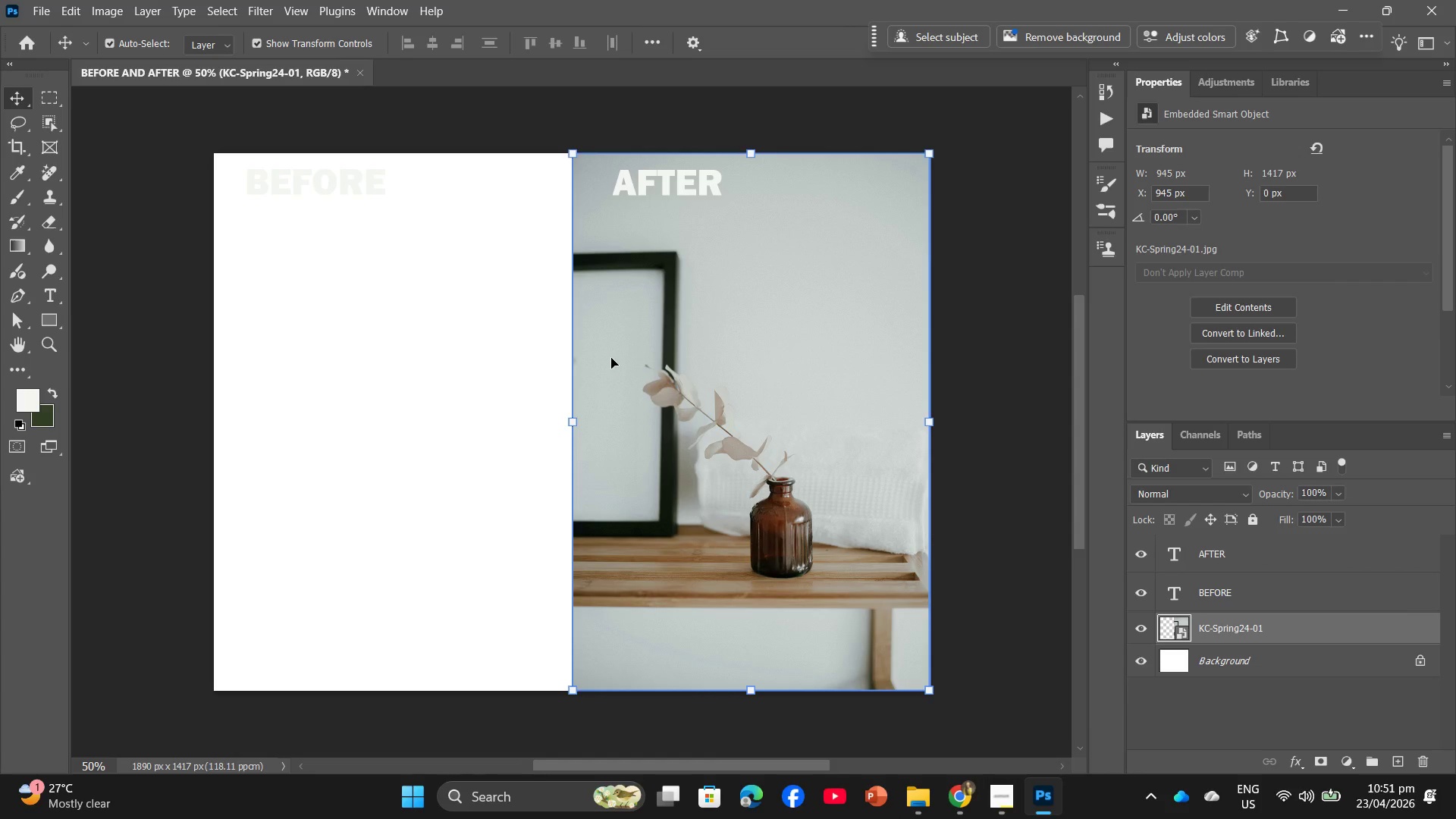 
key(Backspace)
 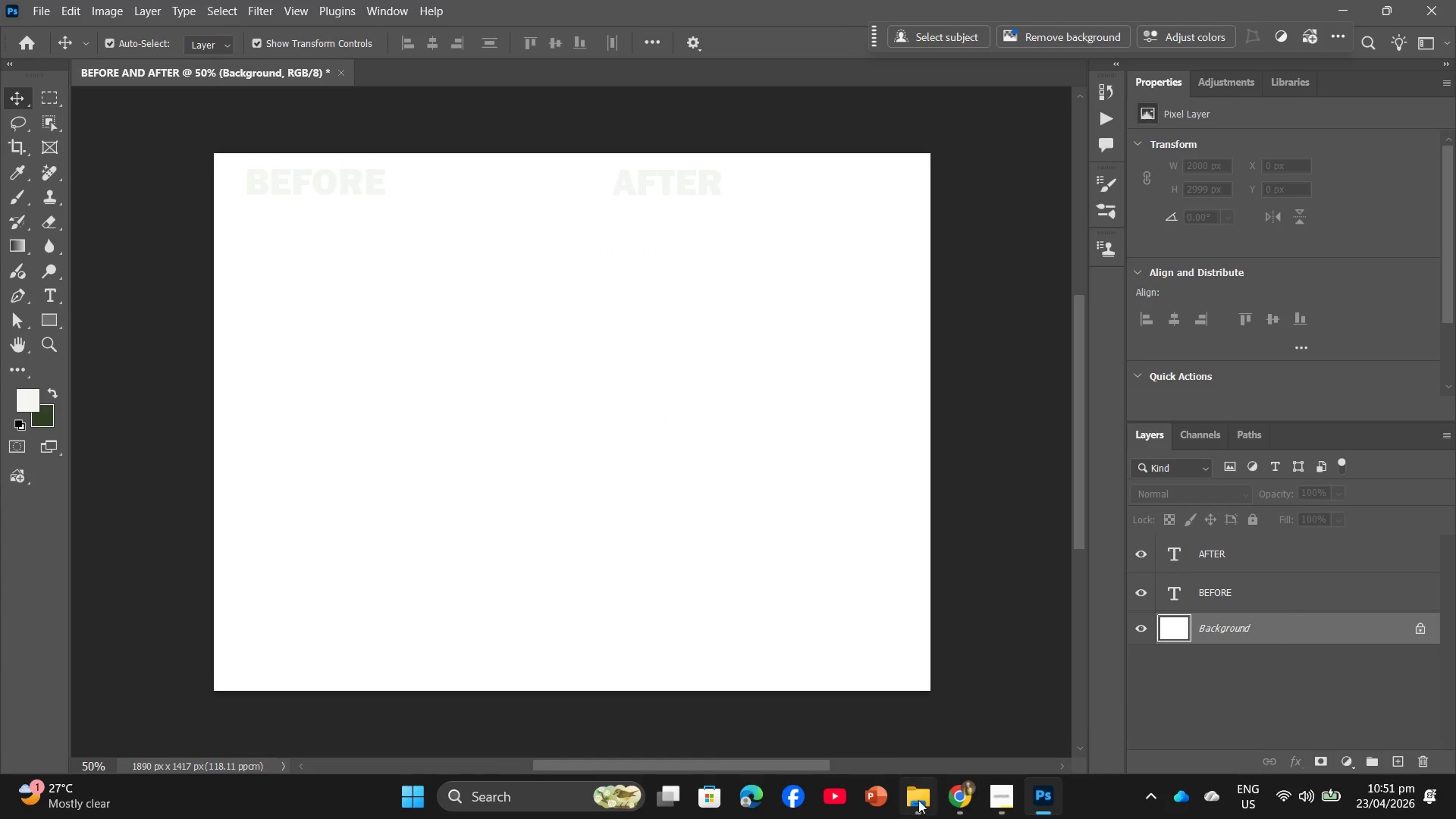 
left_click([922, 815])
 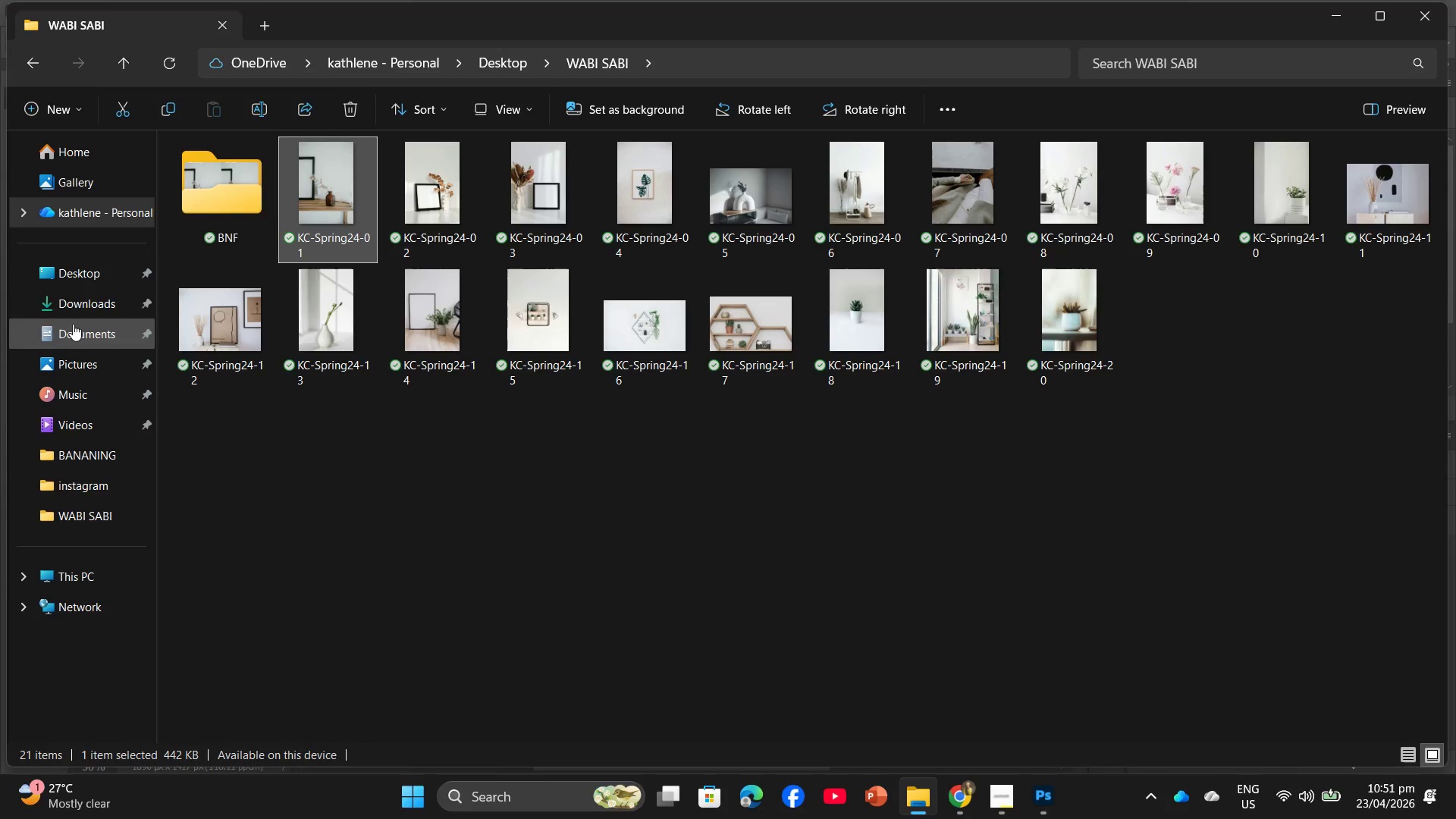 
left_click([81, 311])
 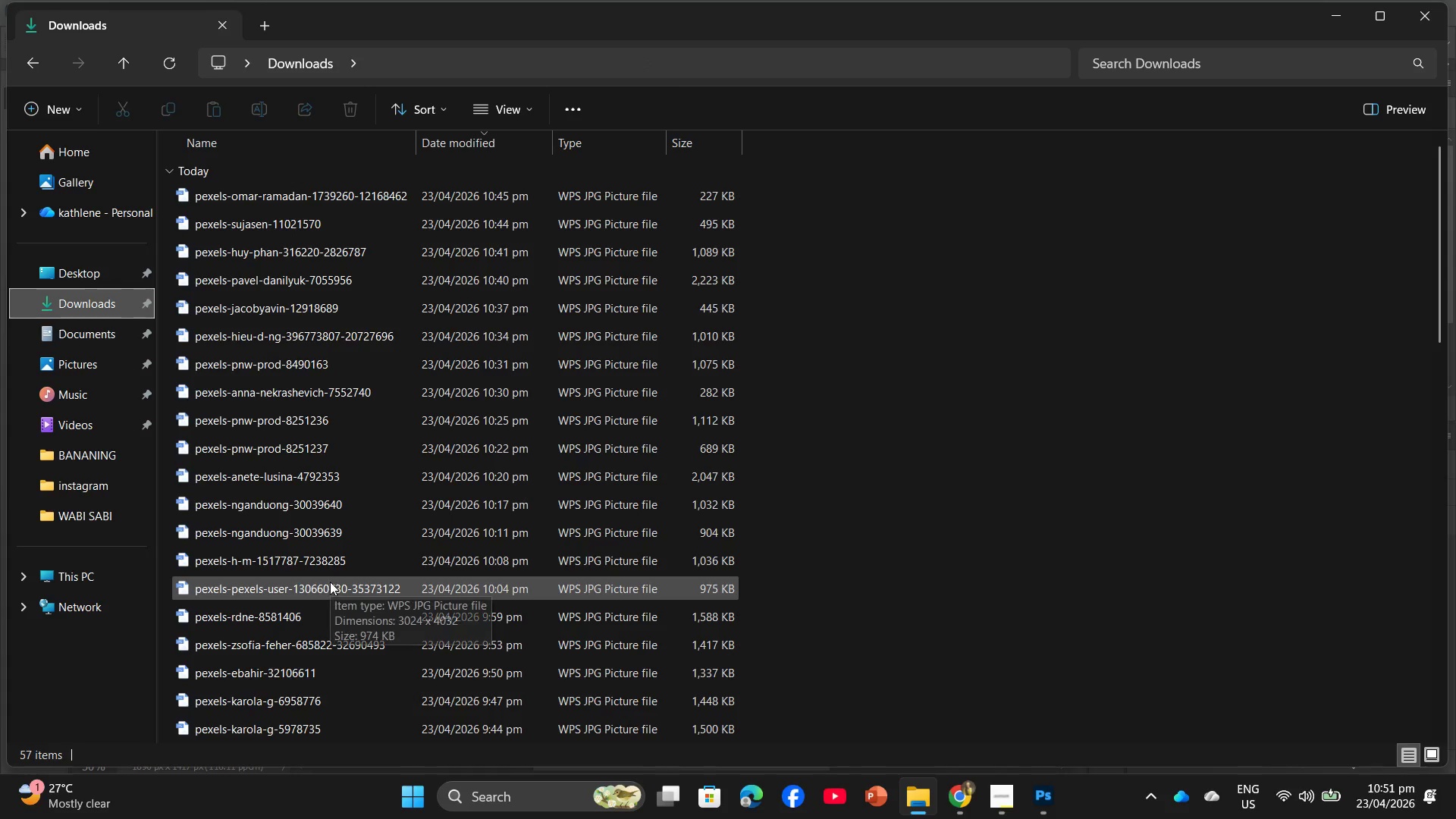 
scroll: coordinate [328, 482], scroll_direction: down, amount: 1.0
 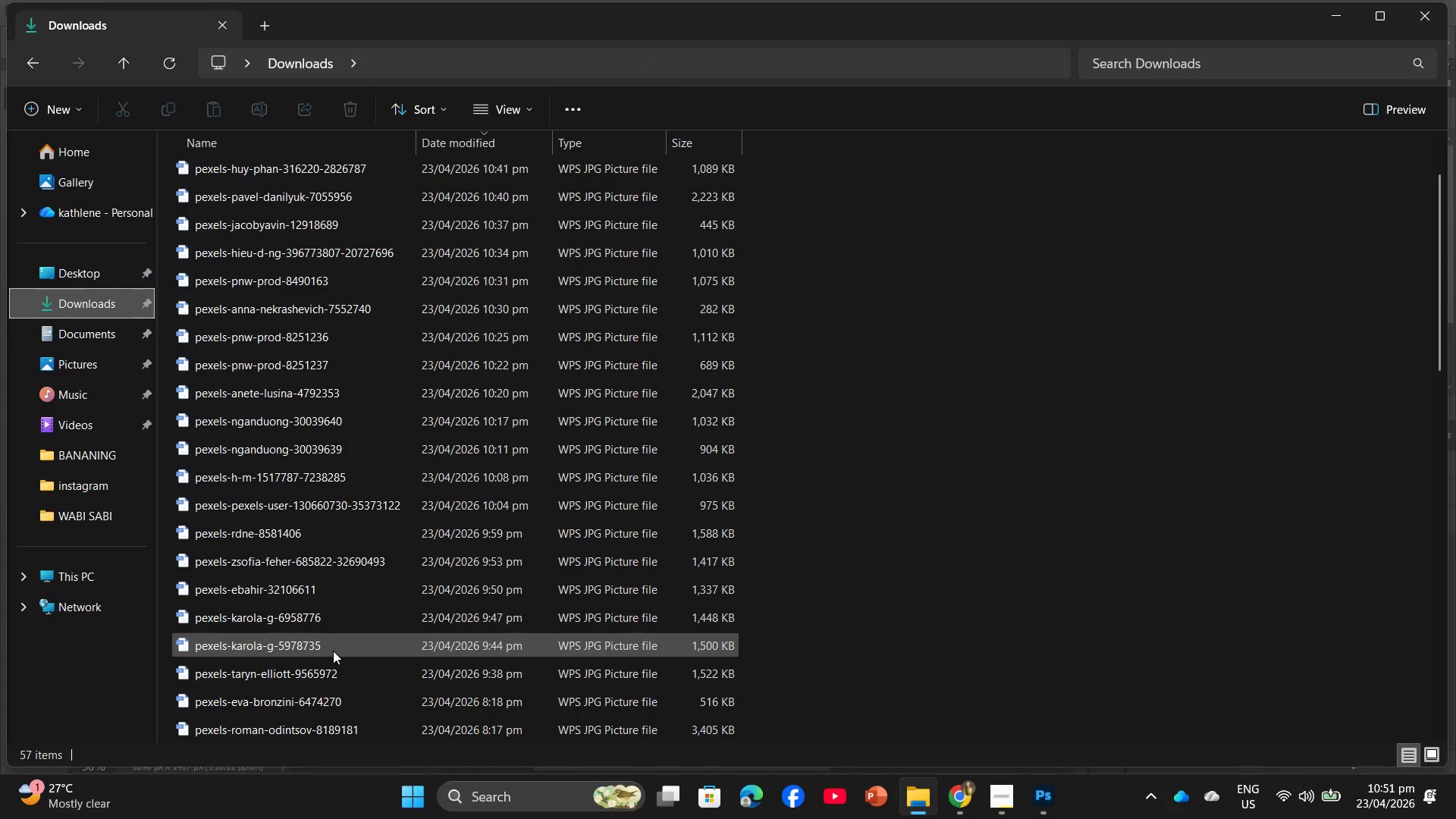 
left_click_drag(start_coordinate=[281, 640], to_coordinate=[312, 445])
 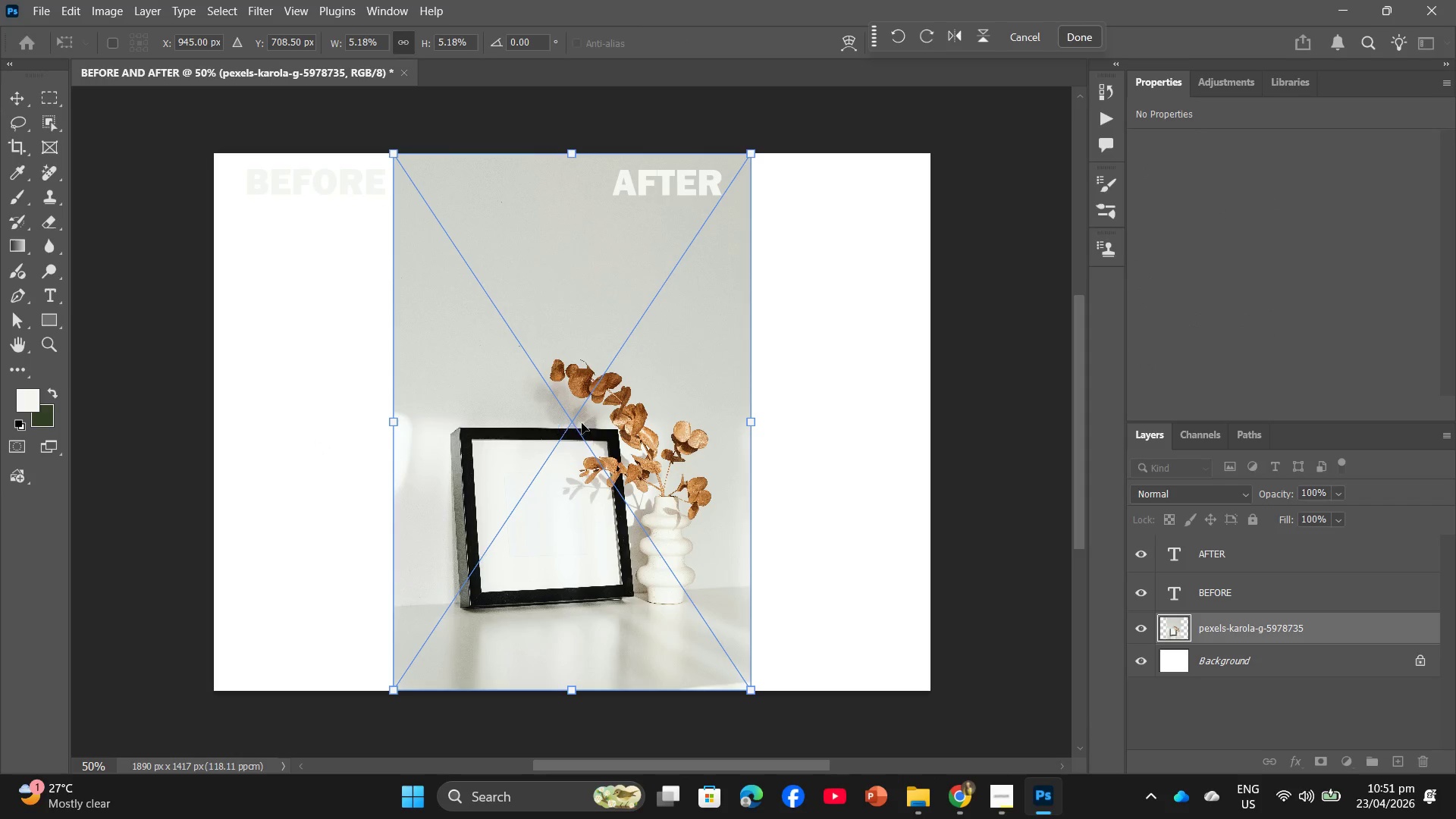 
left_click_drag(start_coordinate=[631, 423], to_coordinate=[455, 428])
 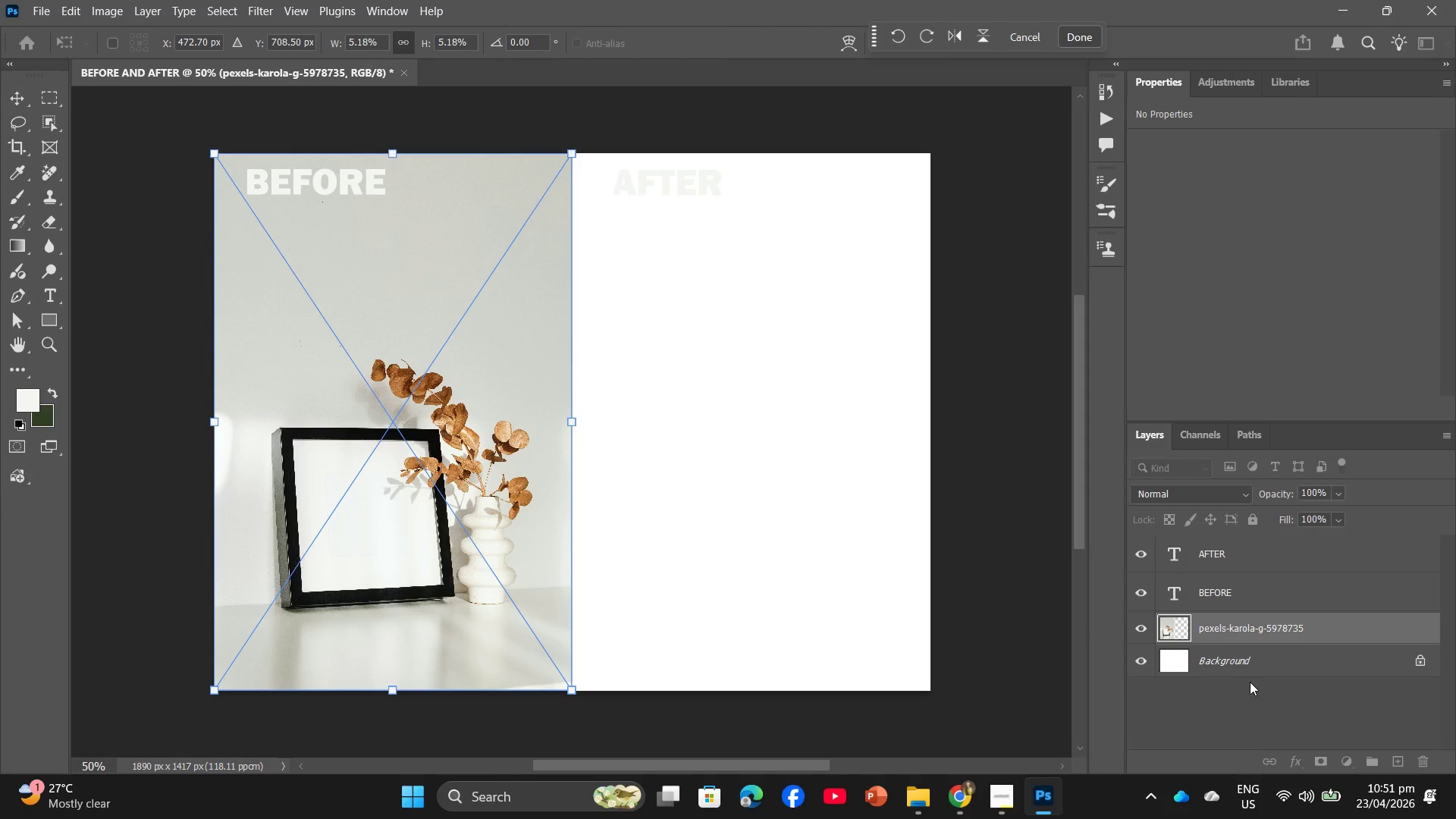 
left_click([1252, 666])
 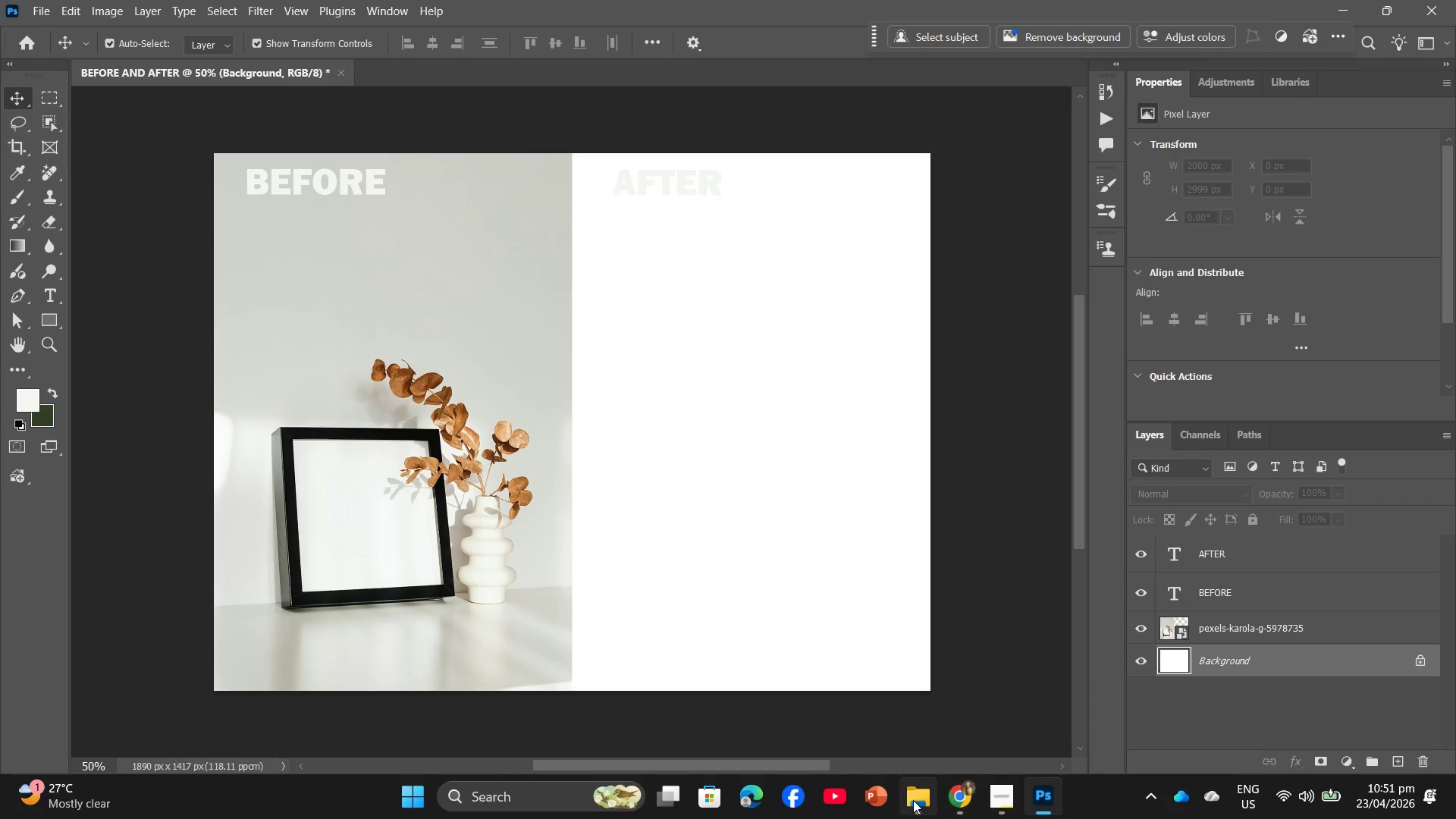 
left_click([913, 800])
 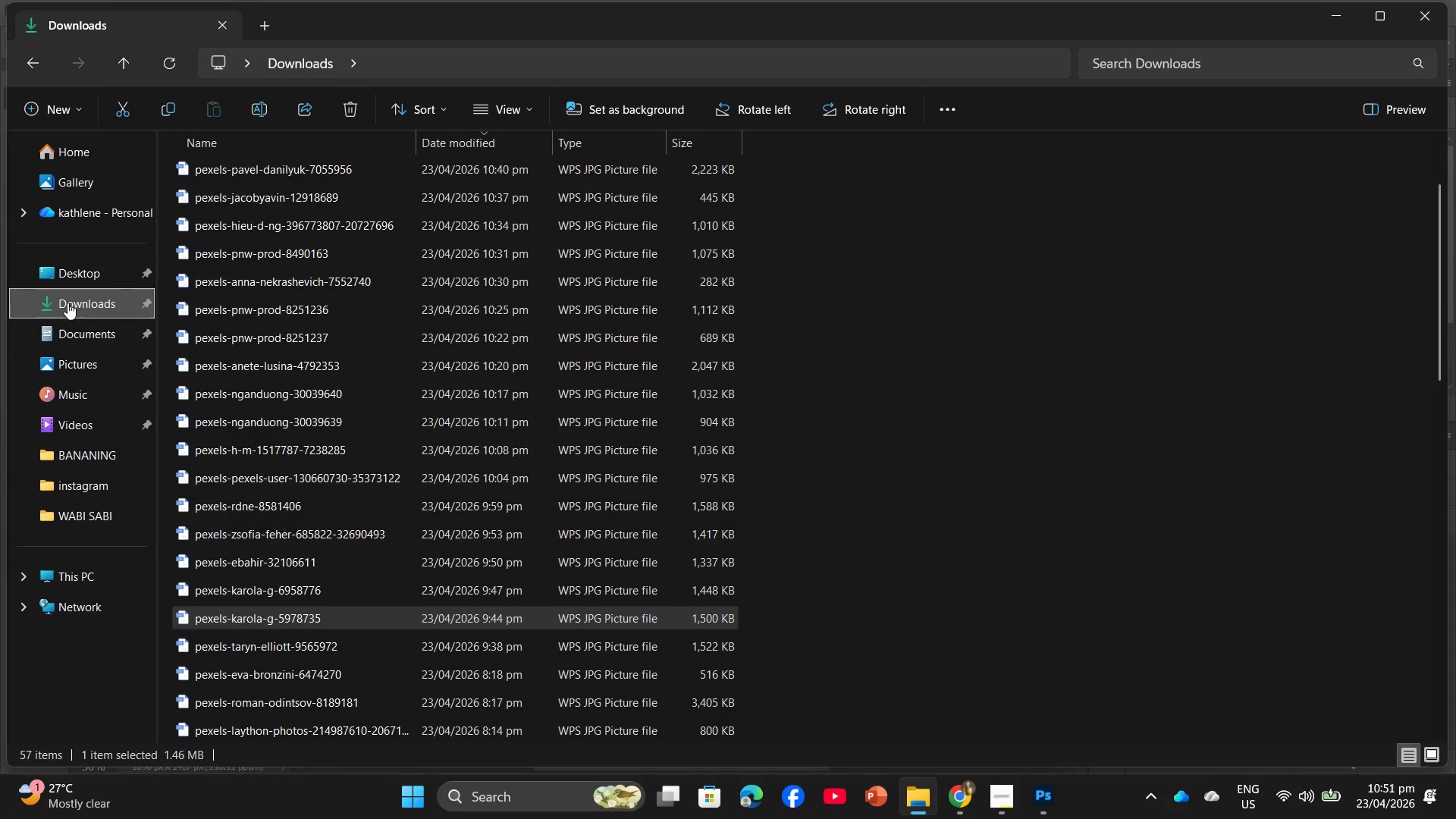 
left_click([78, 276])
 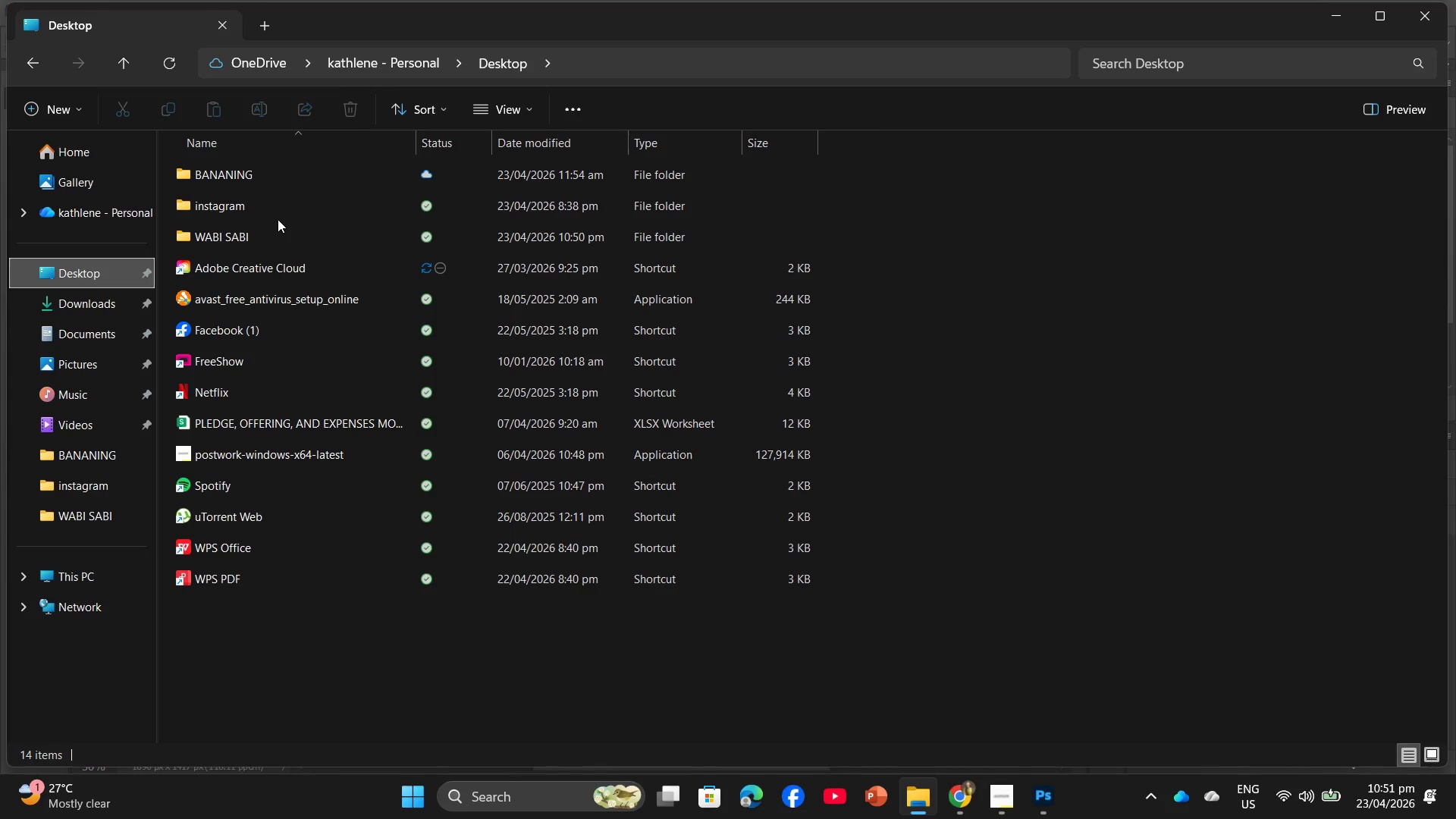 
double_click([278, 231])
 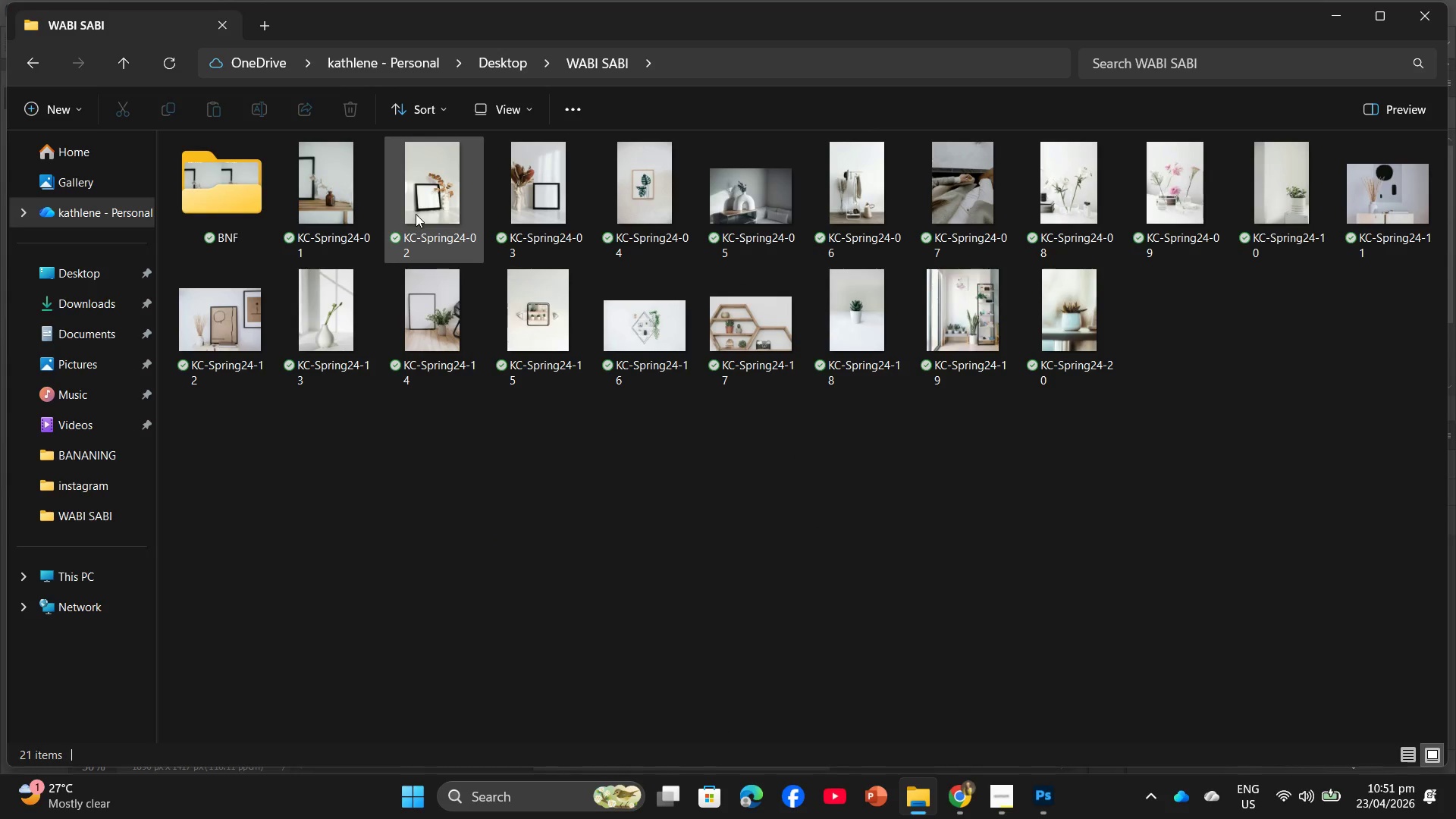 
left_click_drag(start_coordinate=[418, 190], to_coordinate=[662, 438])
 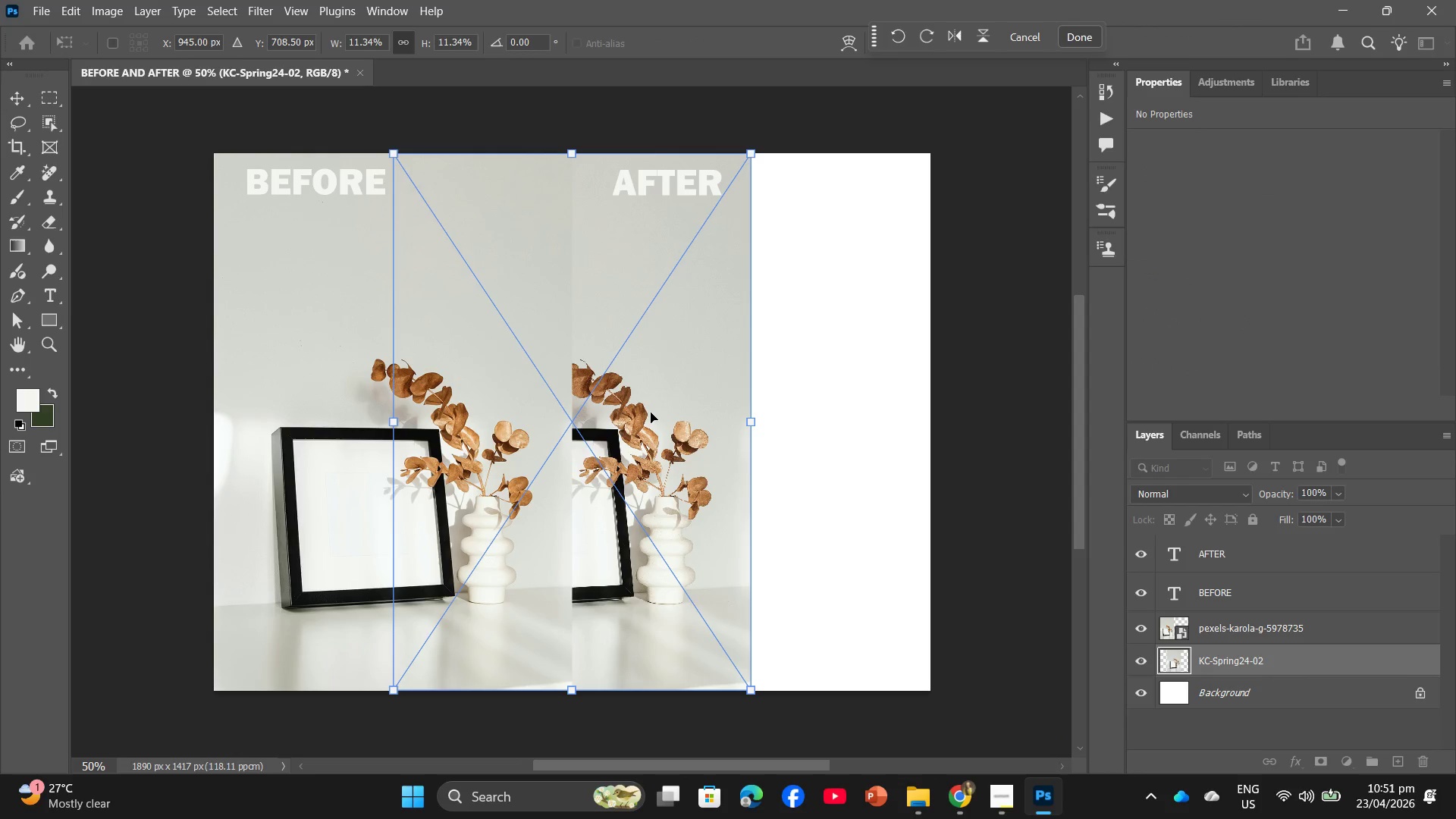 
left_click_drag(start_coordinate=[646, 412], to_coordinate=[828, 410])
 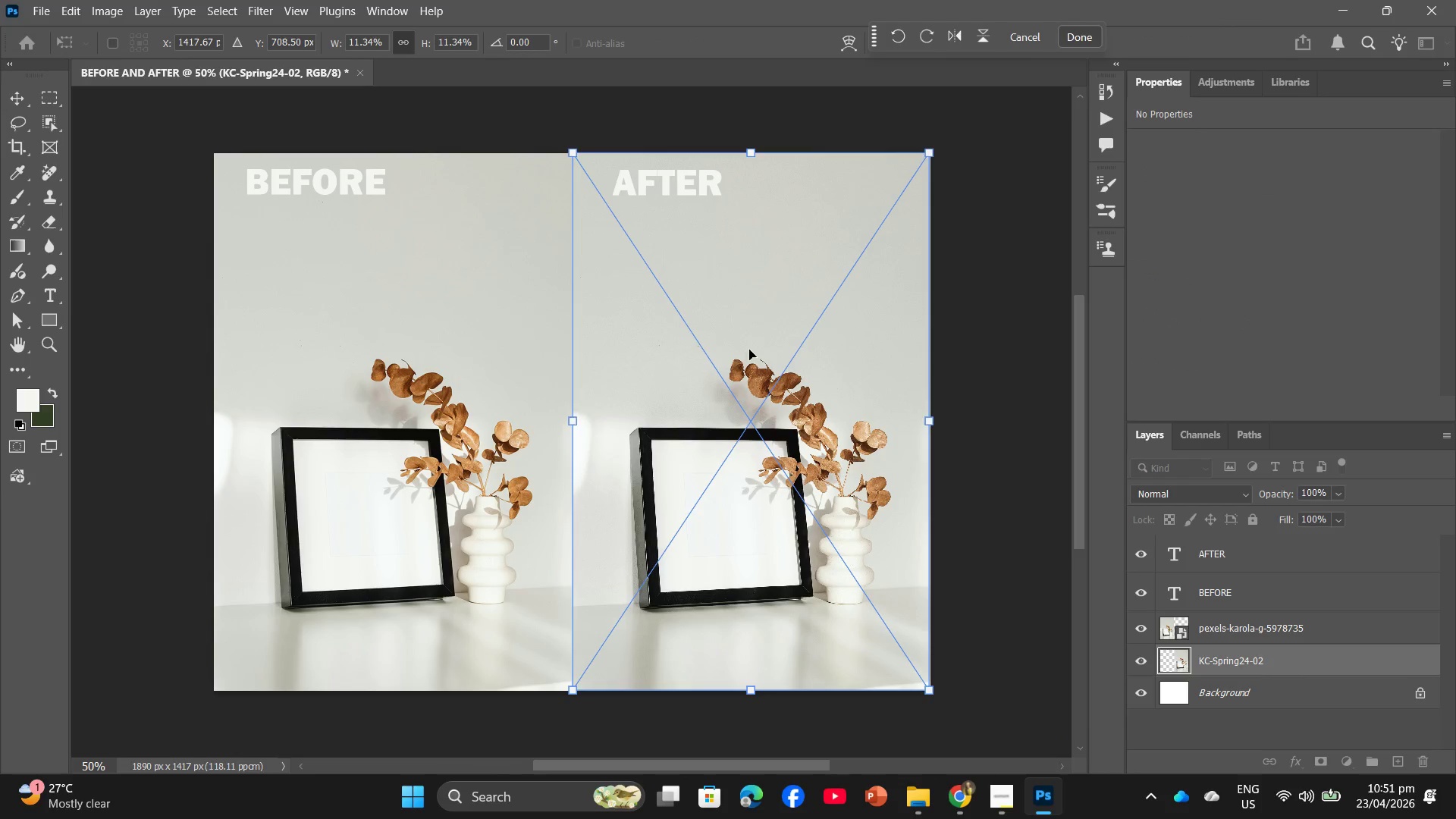 
left_click([1088, 36])
 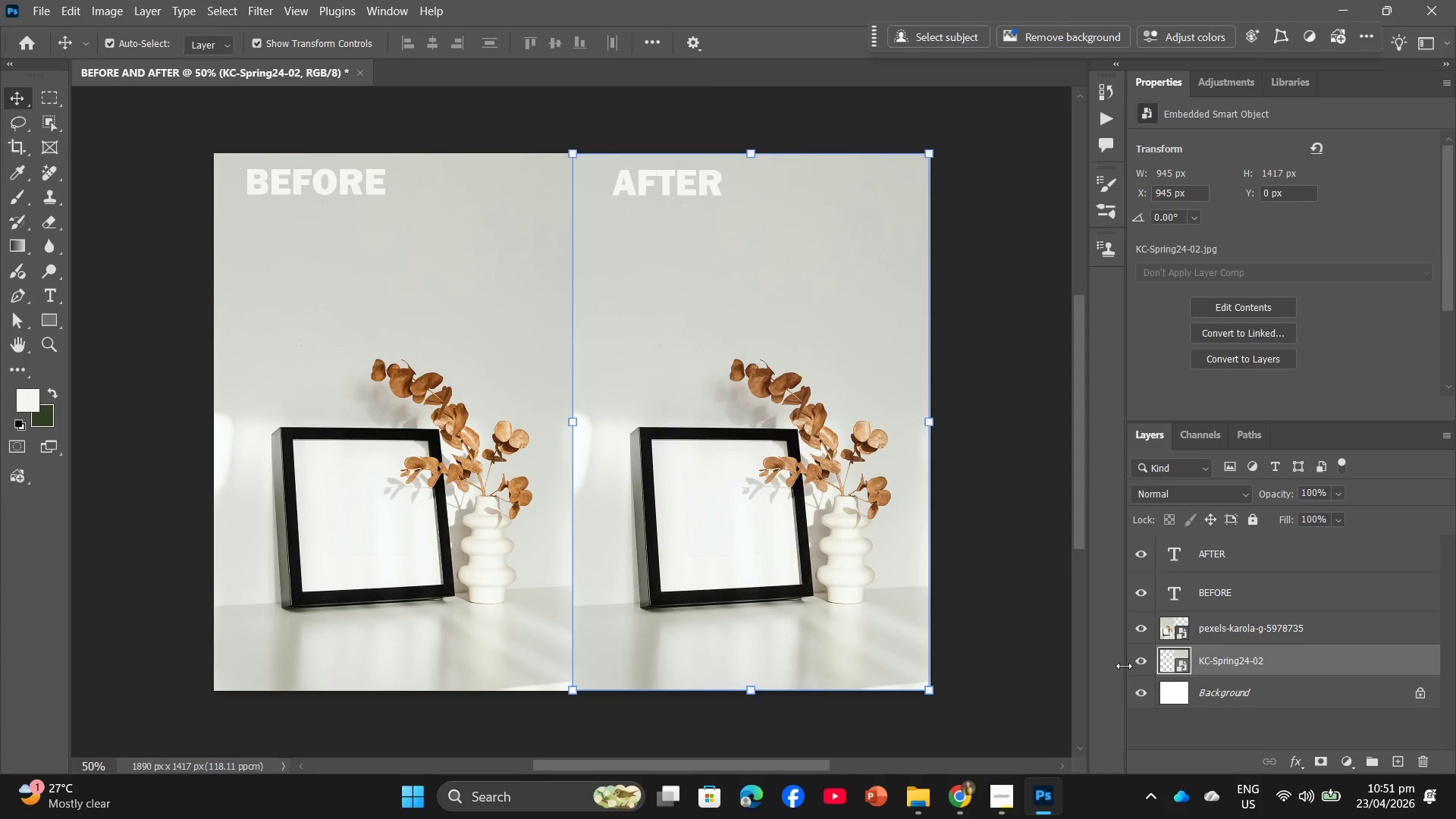 
wait(5.78)
 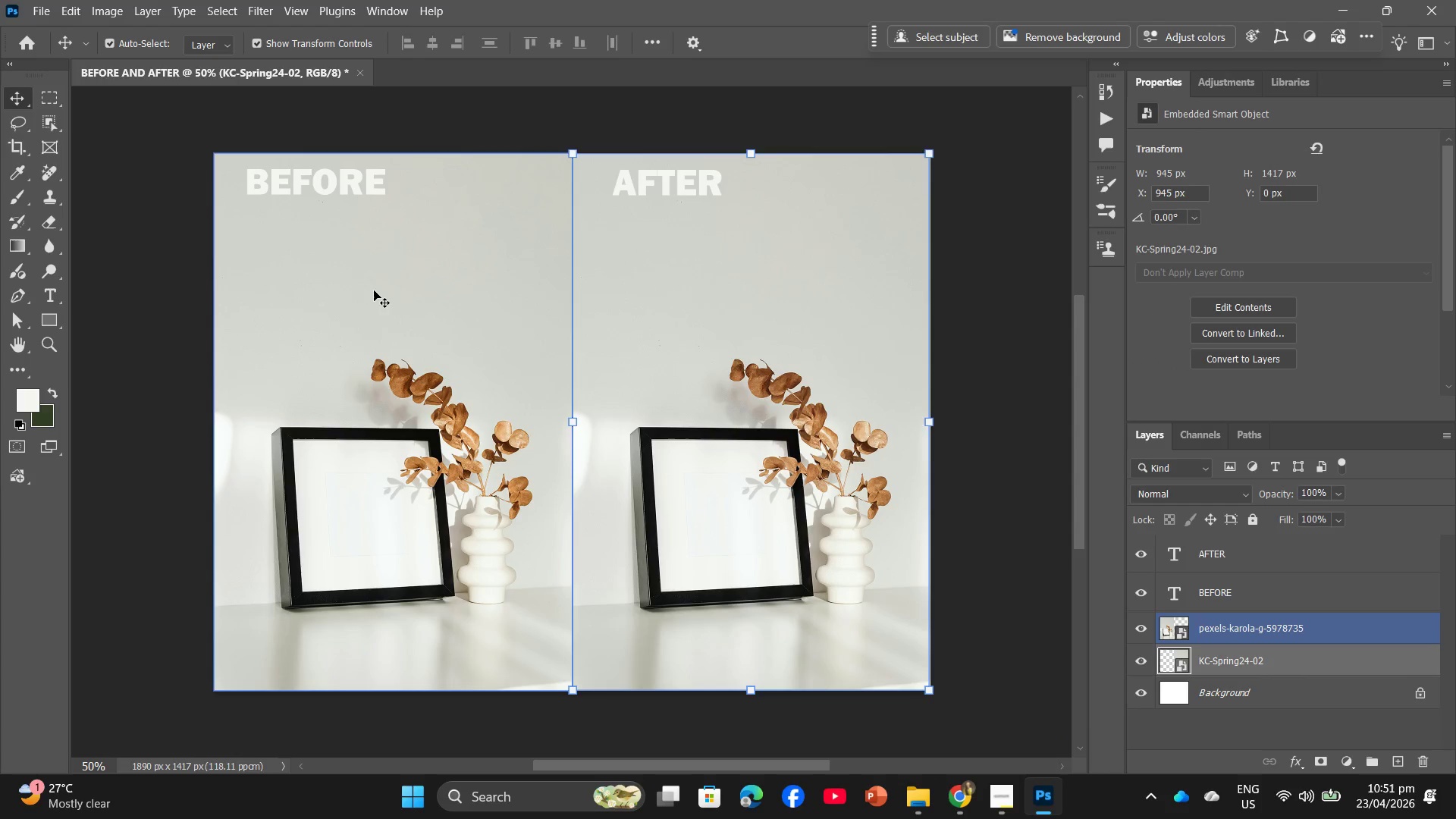 
left_click([30, 5])
 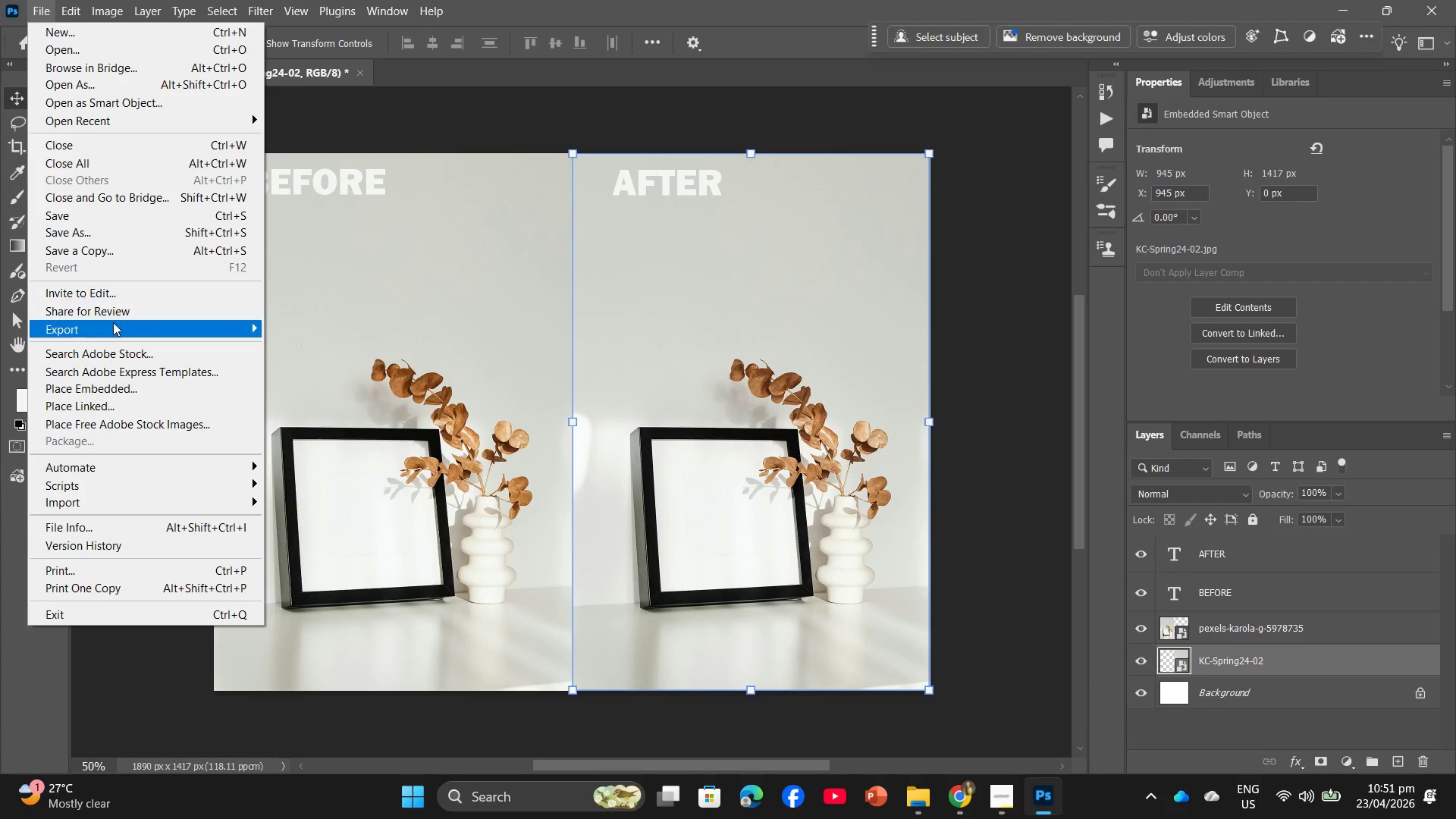 
left_click([115, 327])
 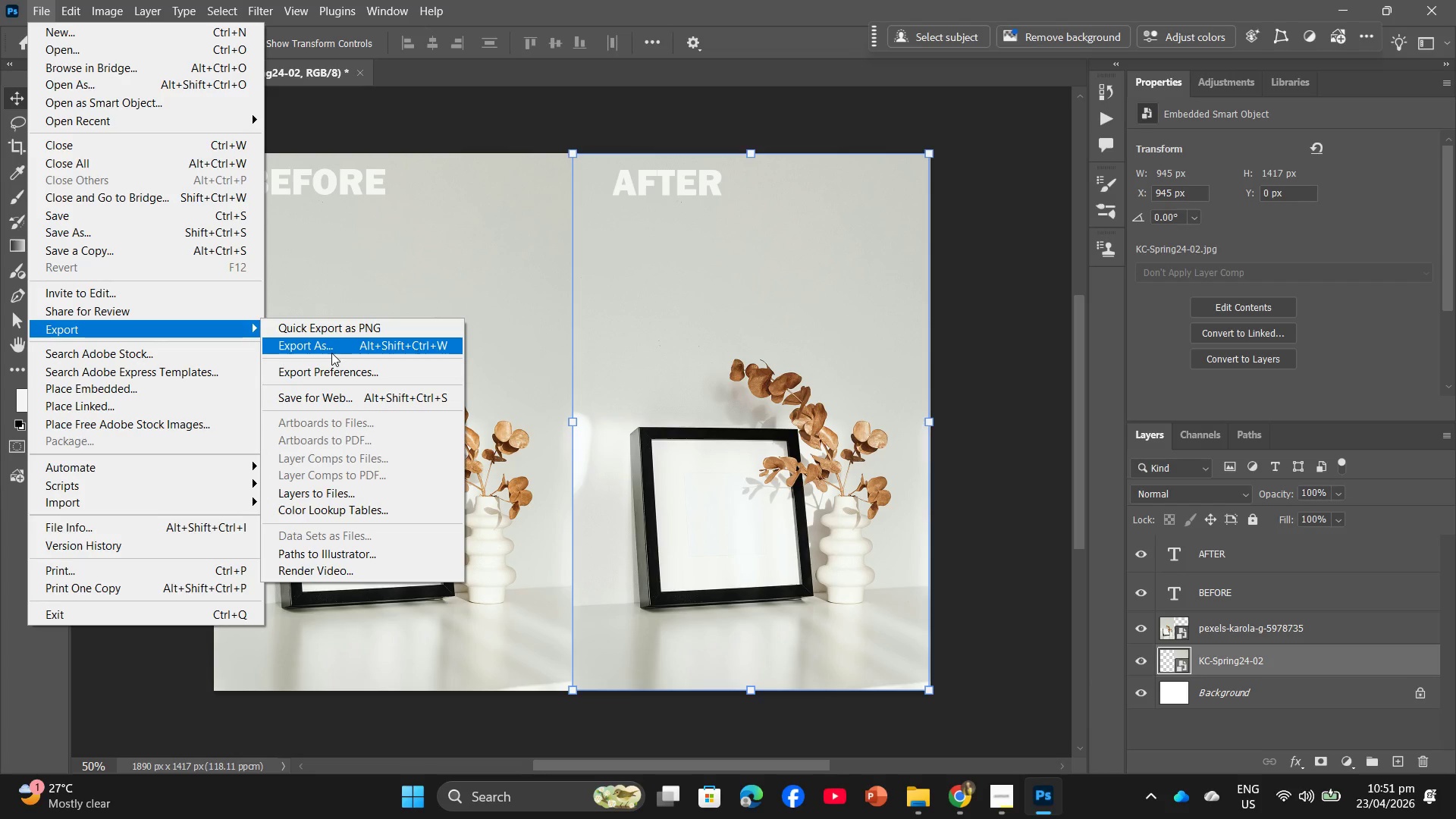 
left_click([331, 353])
 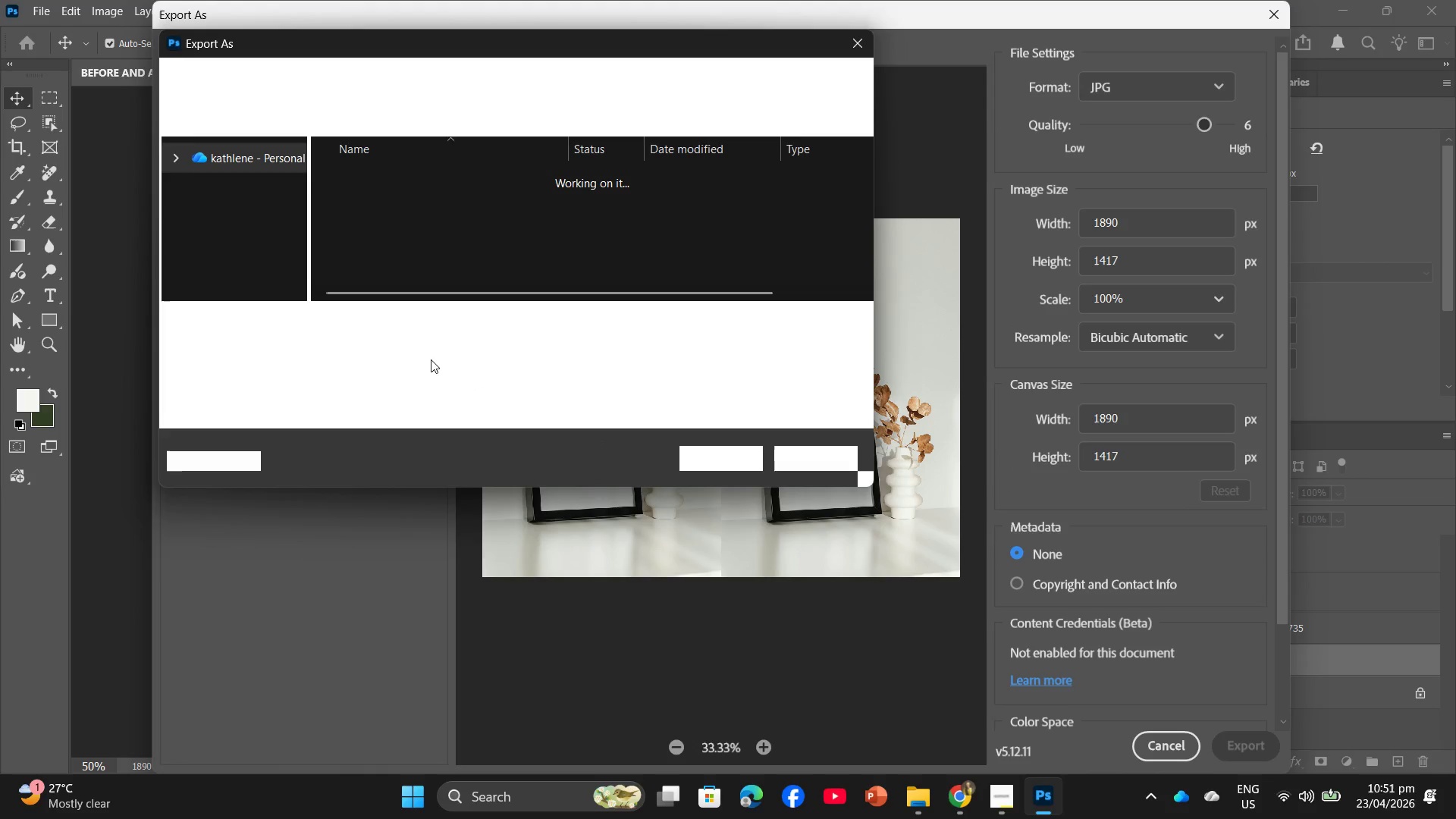 
wait(5.58)
 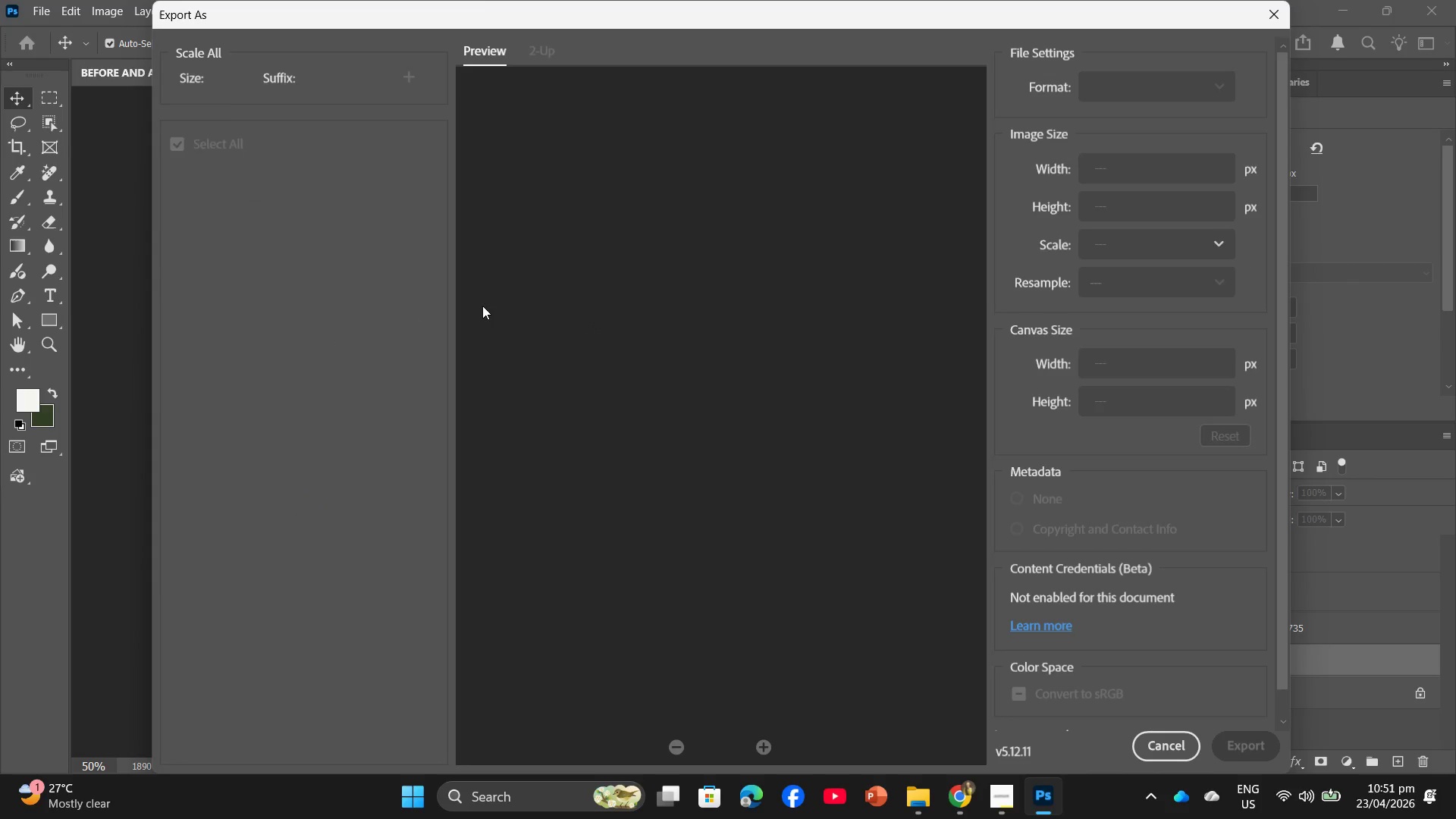 
left_click([411, 322])
 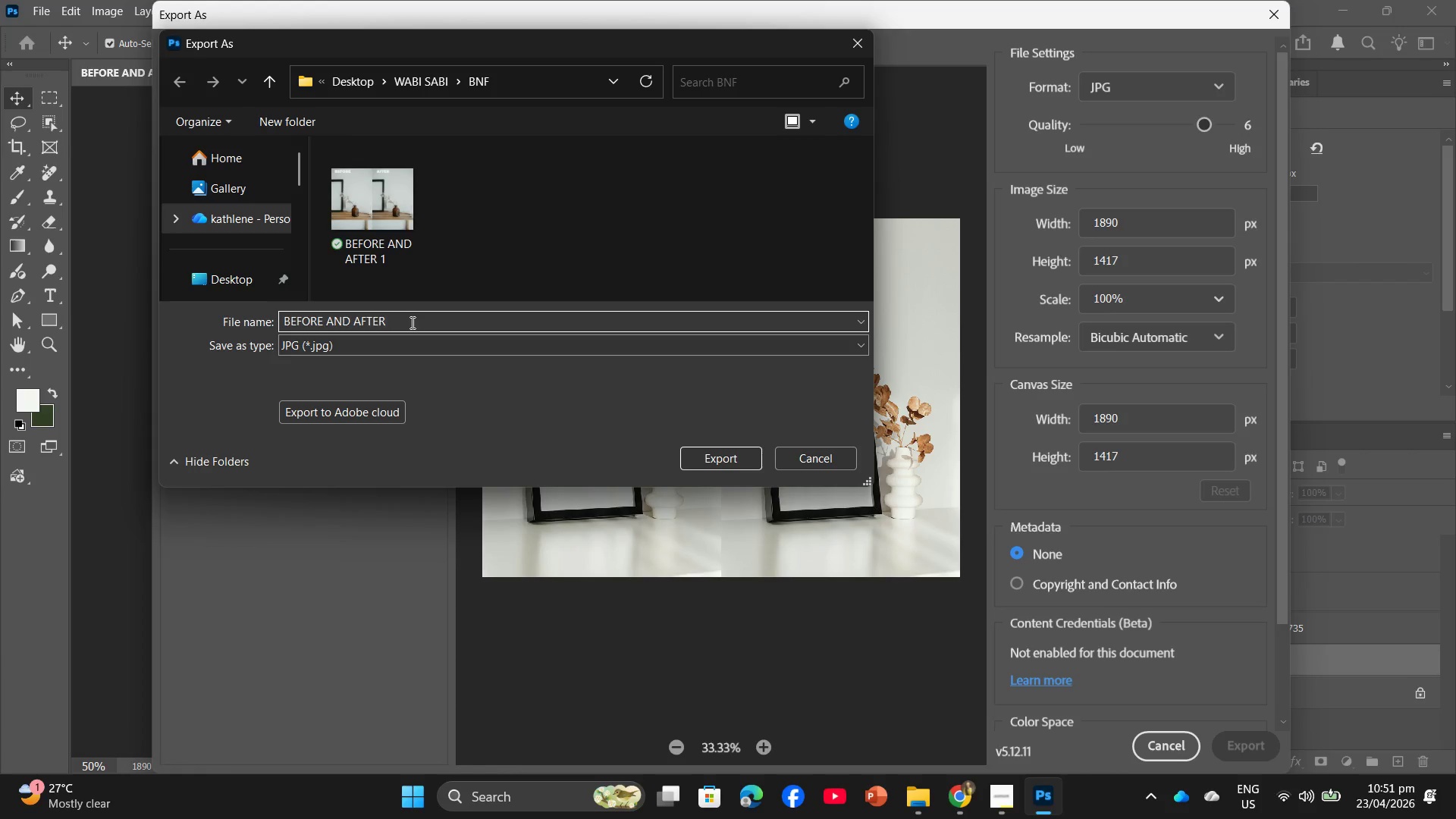 
key(Space)
 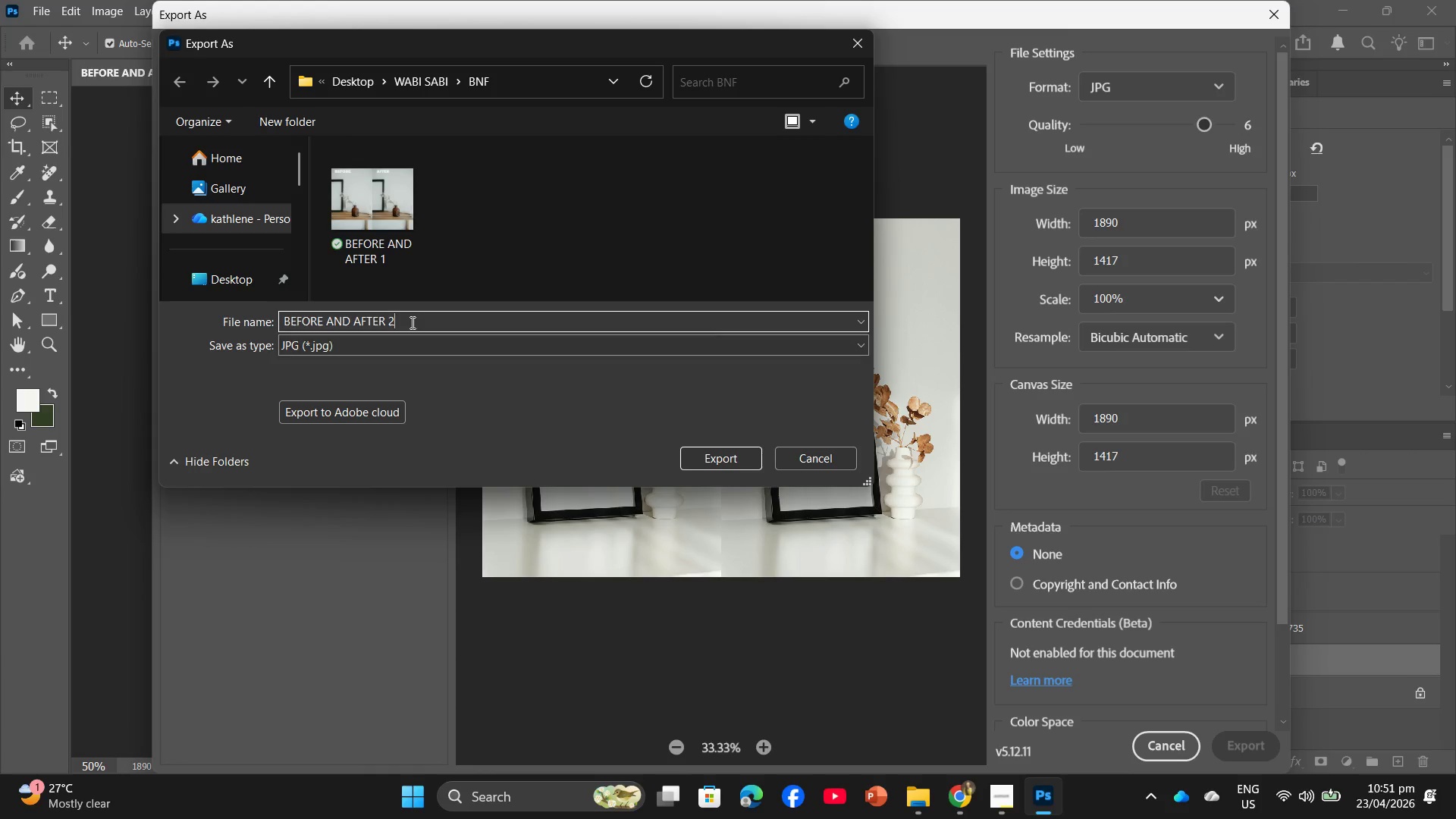 
key(2)
 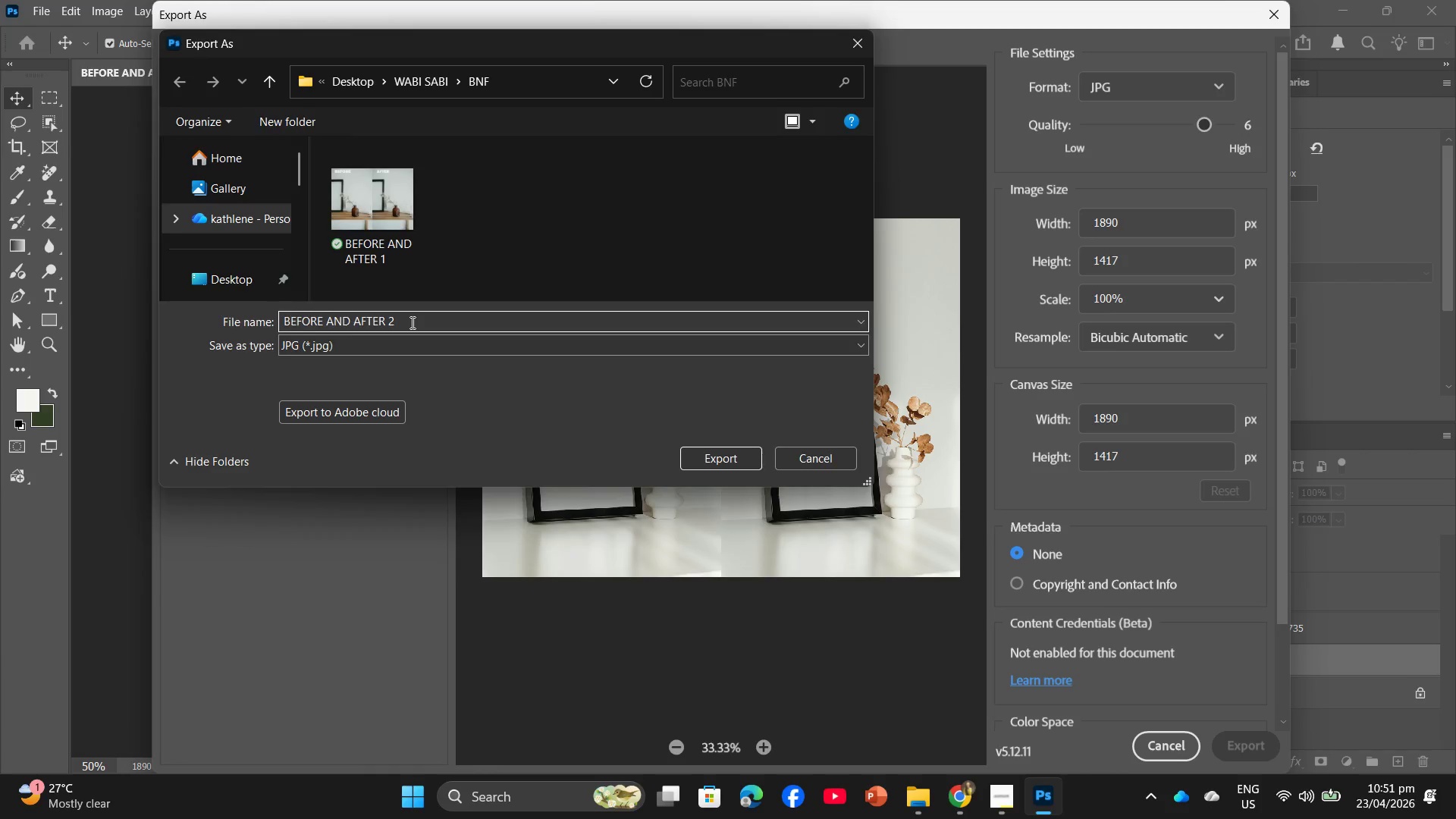 
key(Enter)
 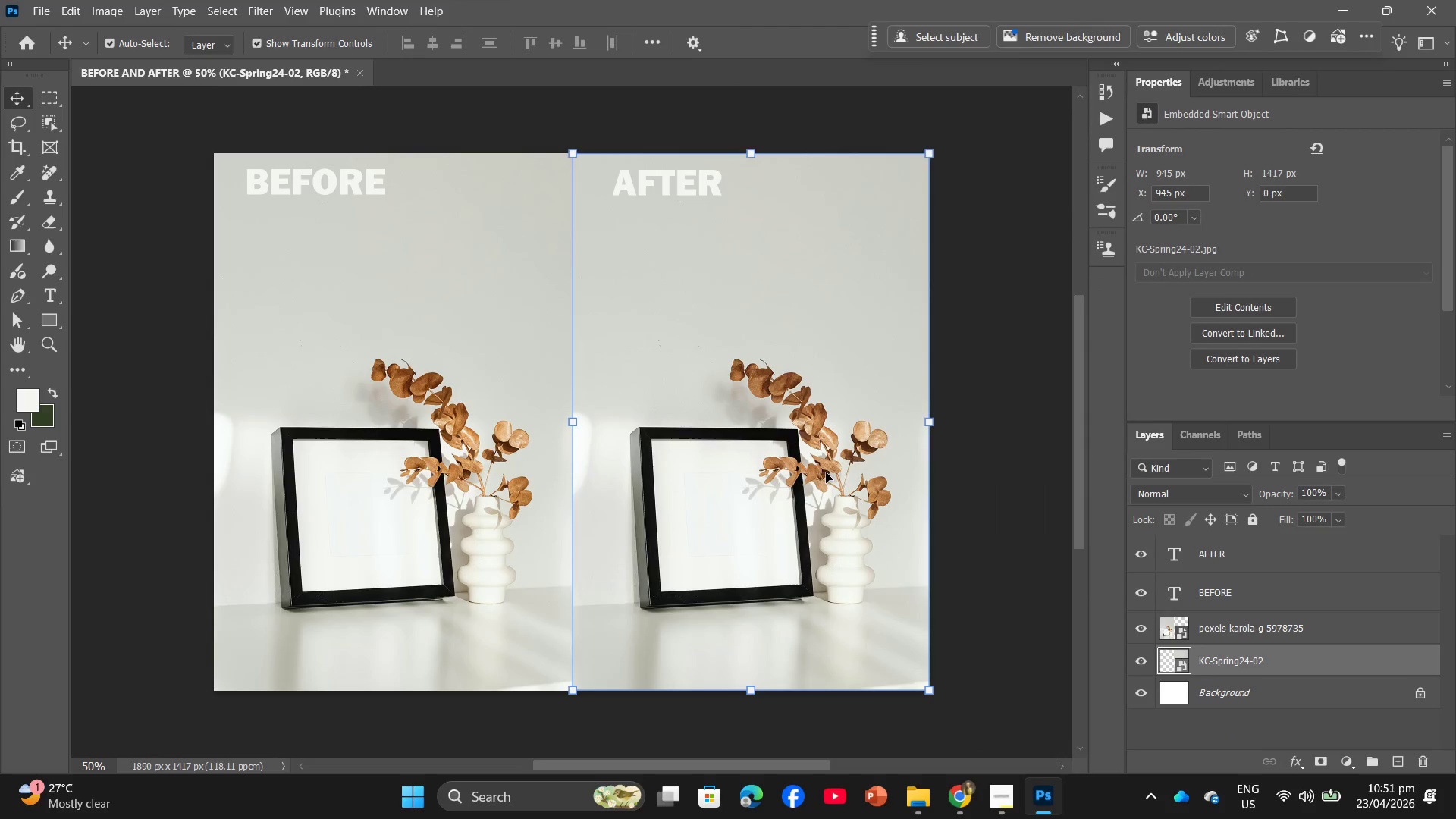 
left_click([397, 413])
 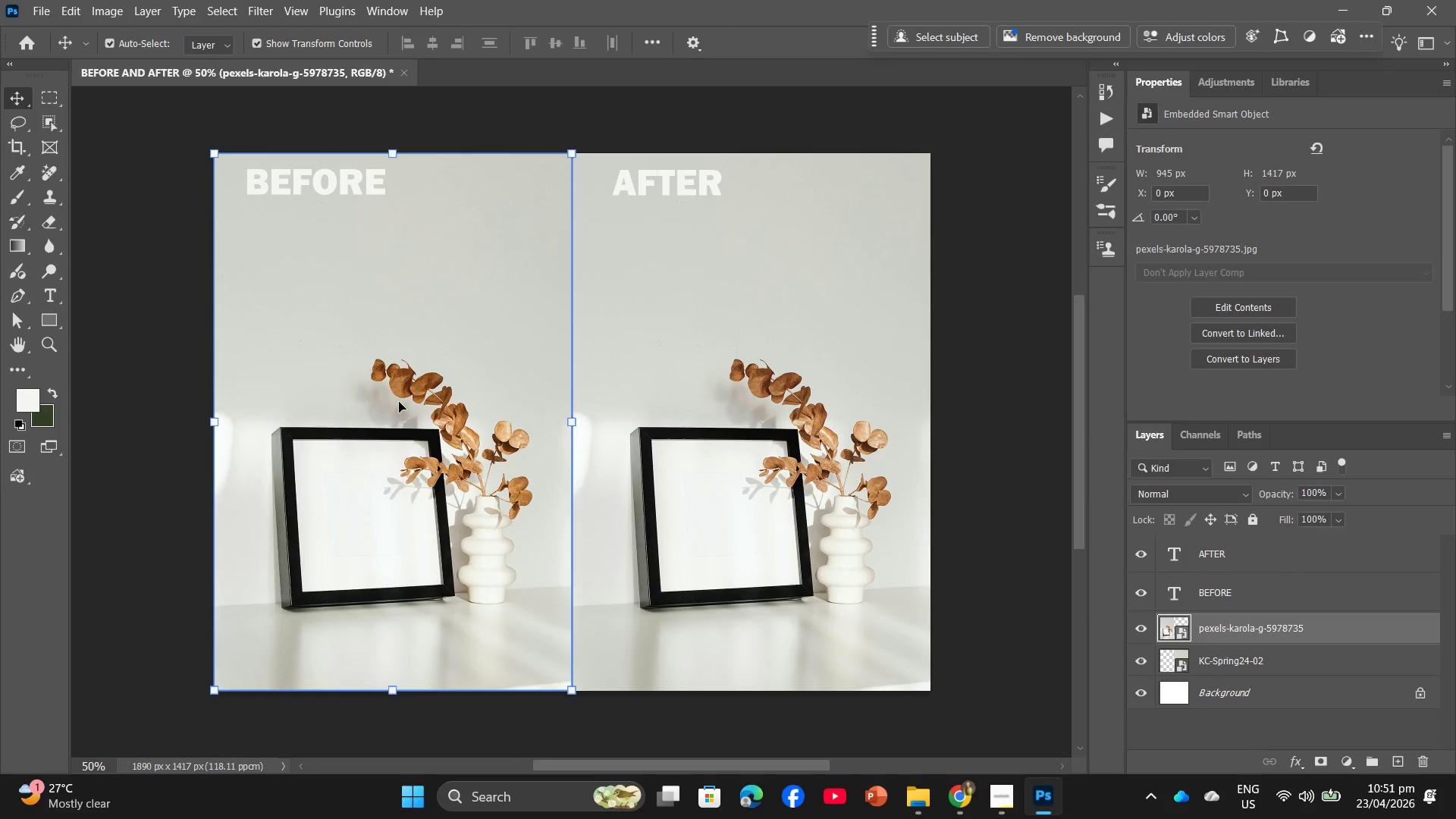 
key(Backspace)
 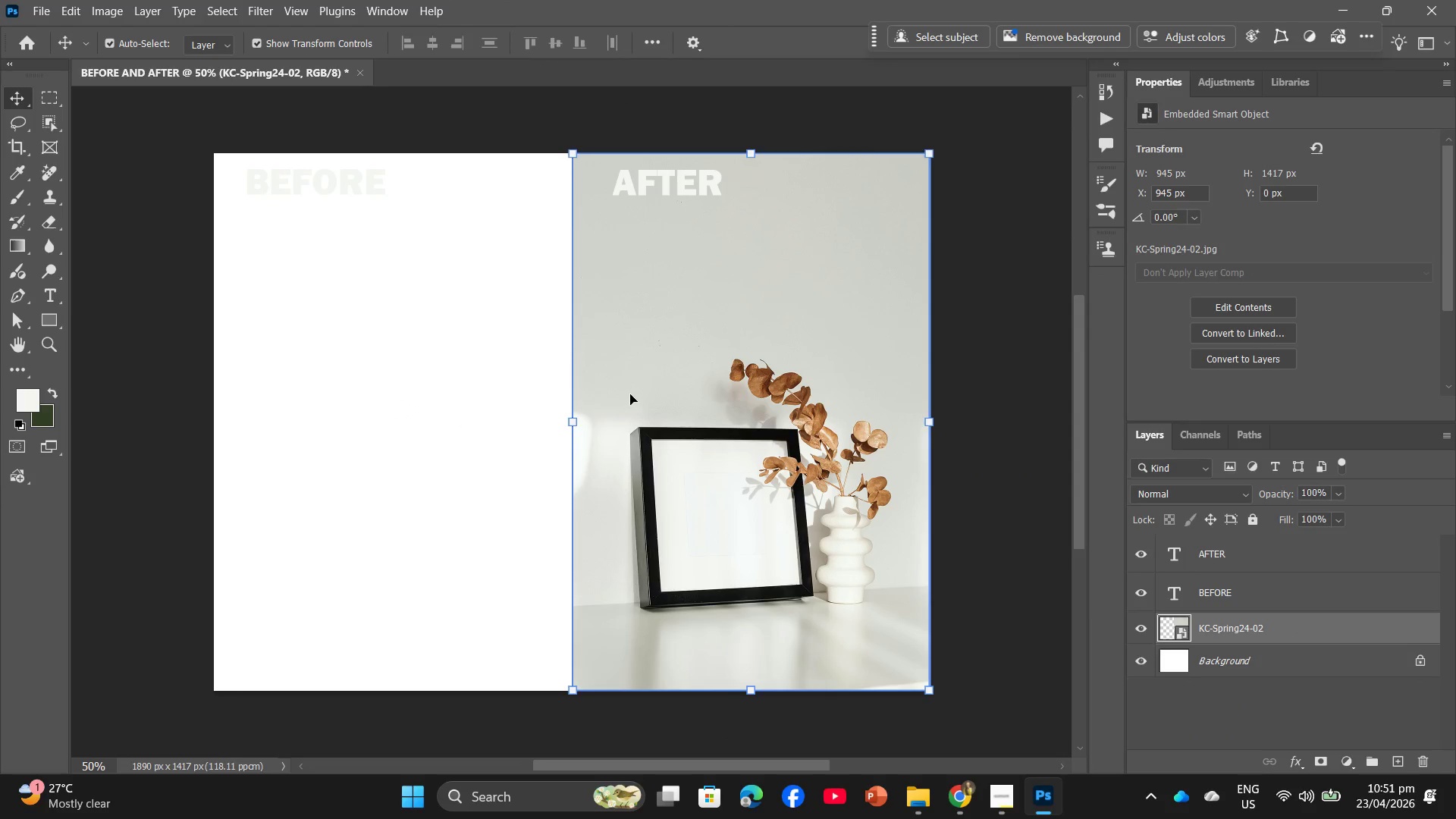 
key(Backspace)
 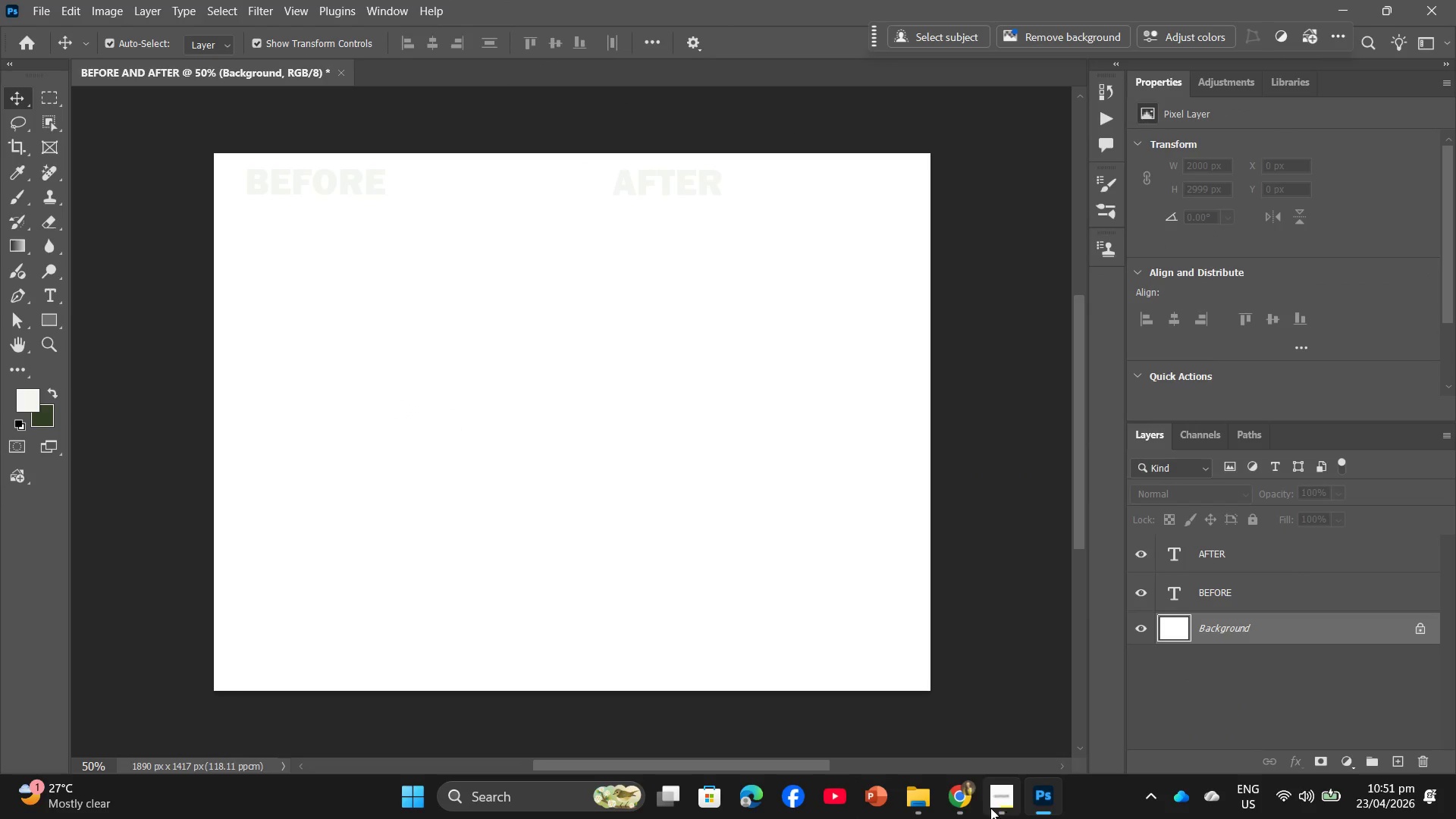 
left_click([921, 802])
 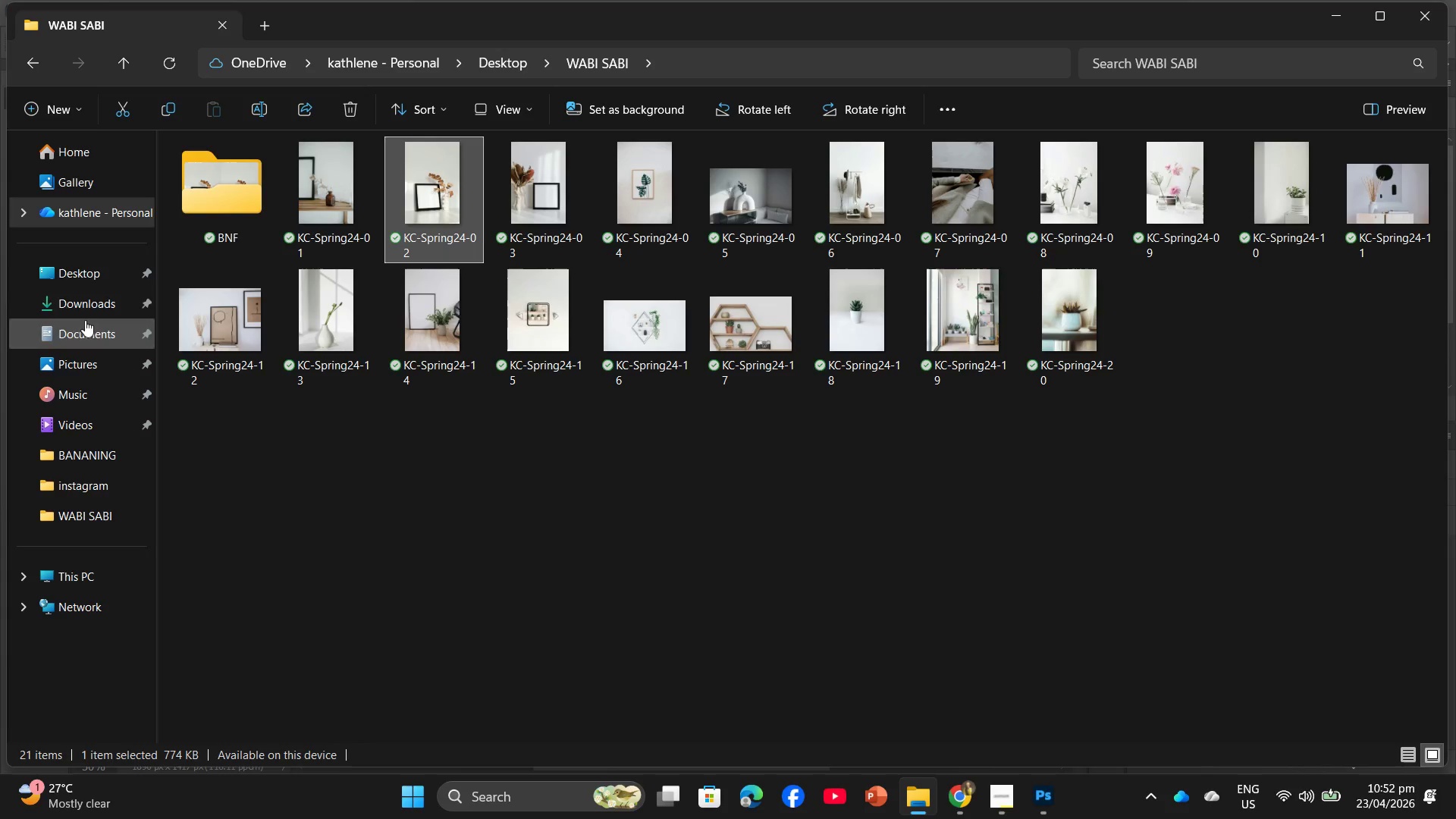 
left_click([89, 306])
 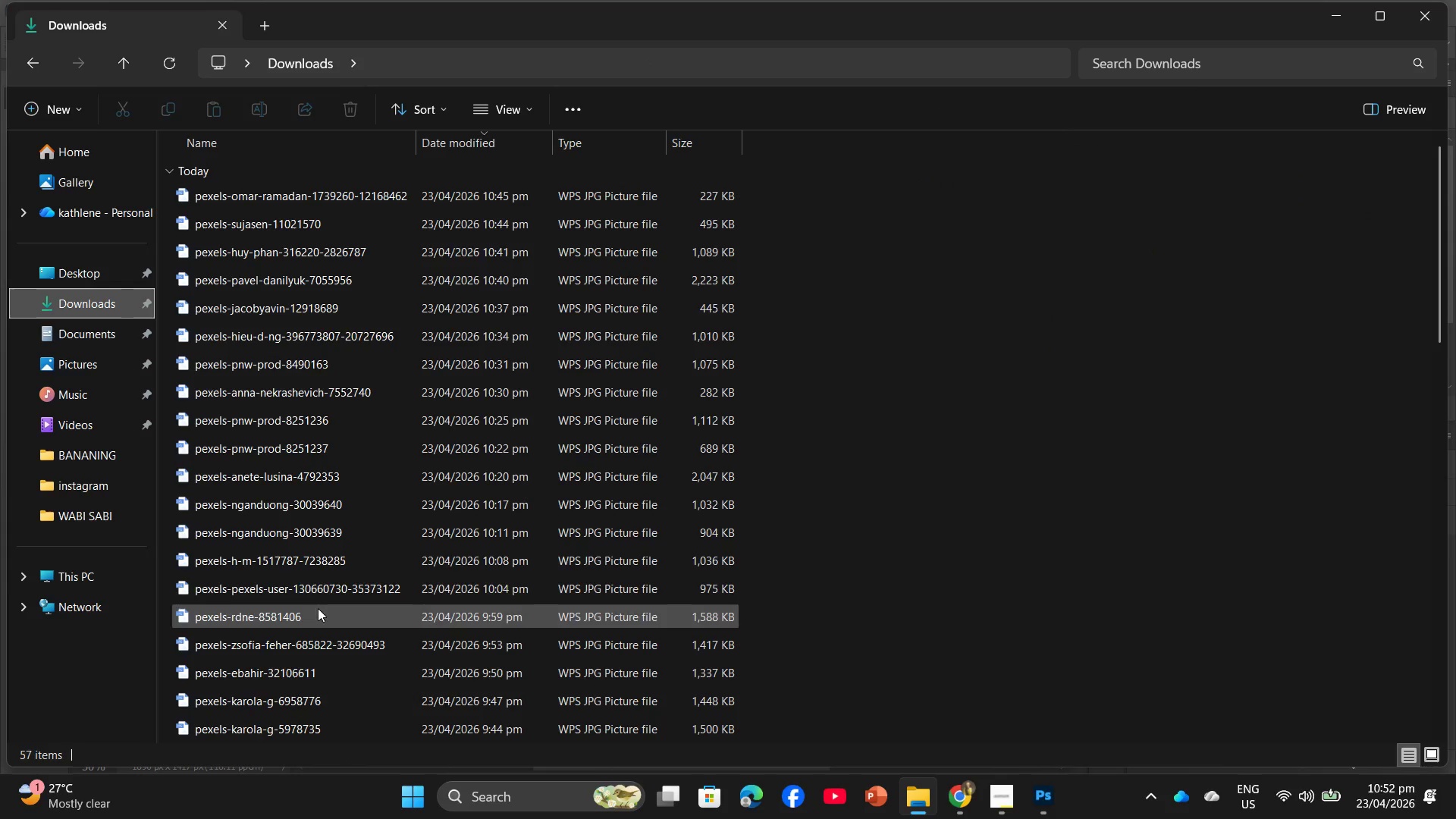 
scroll: coordinate [361, 546], scroll_direction: down, amount: 6.0
 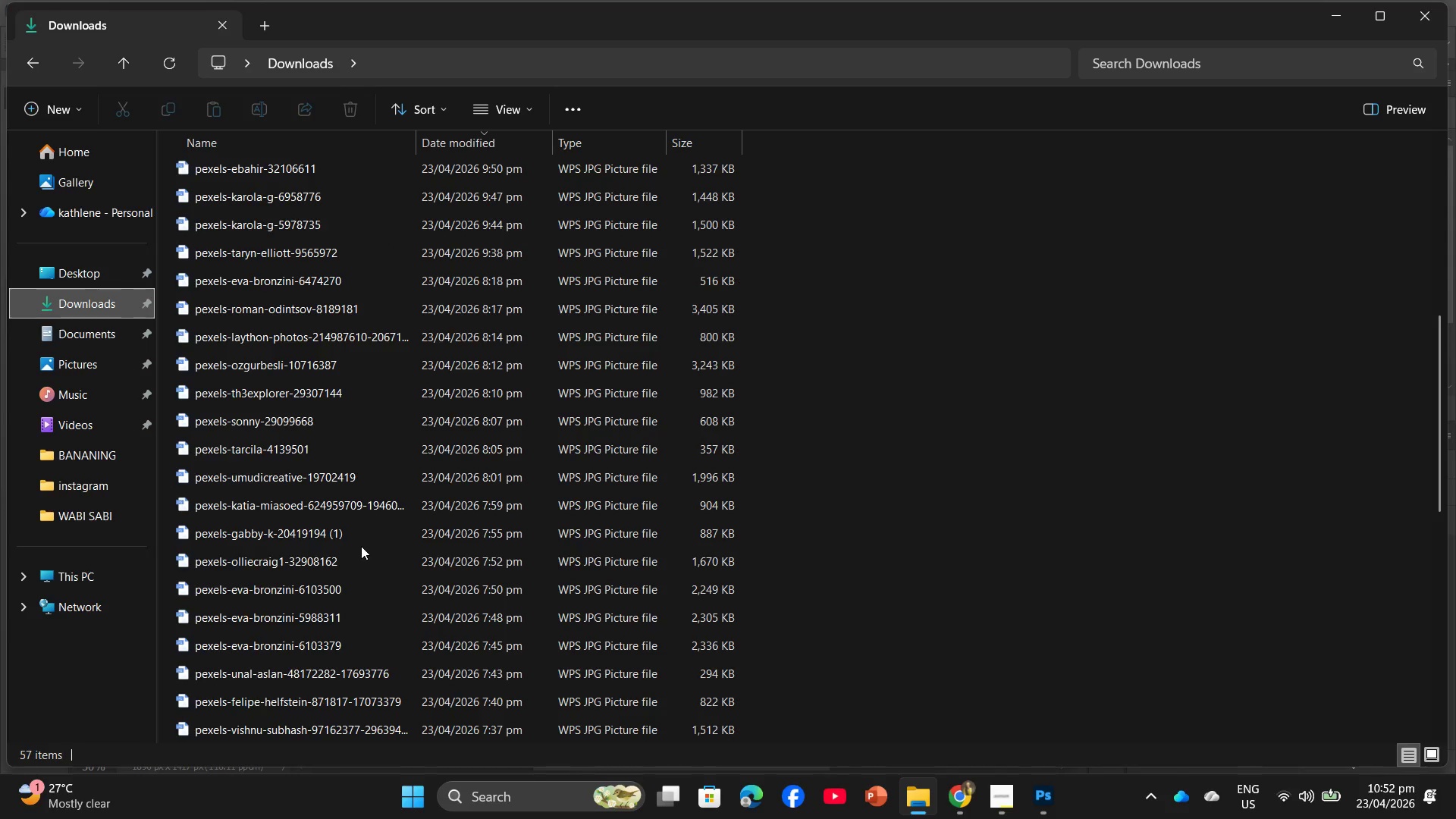 
scroll: coordinate [369, 528], scroll_direction: up, amount: 5.0
 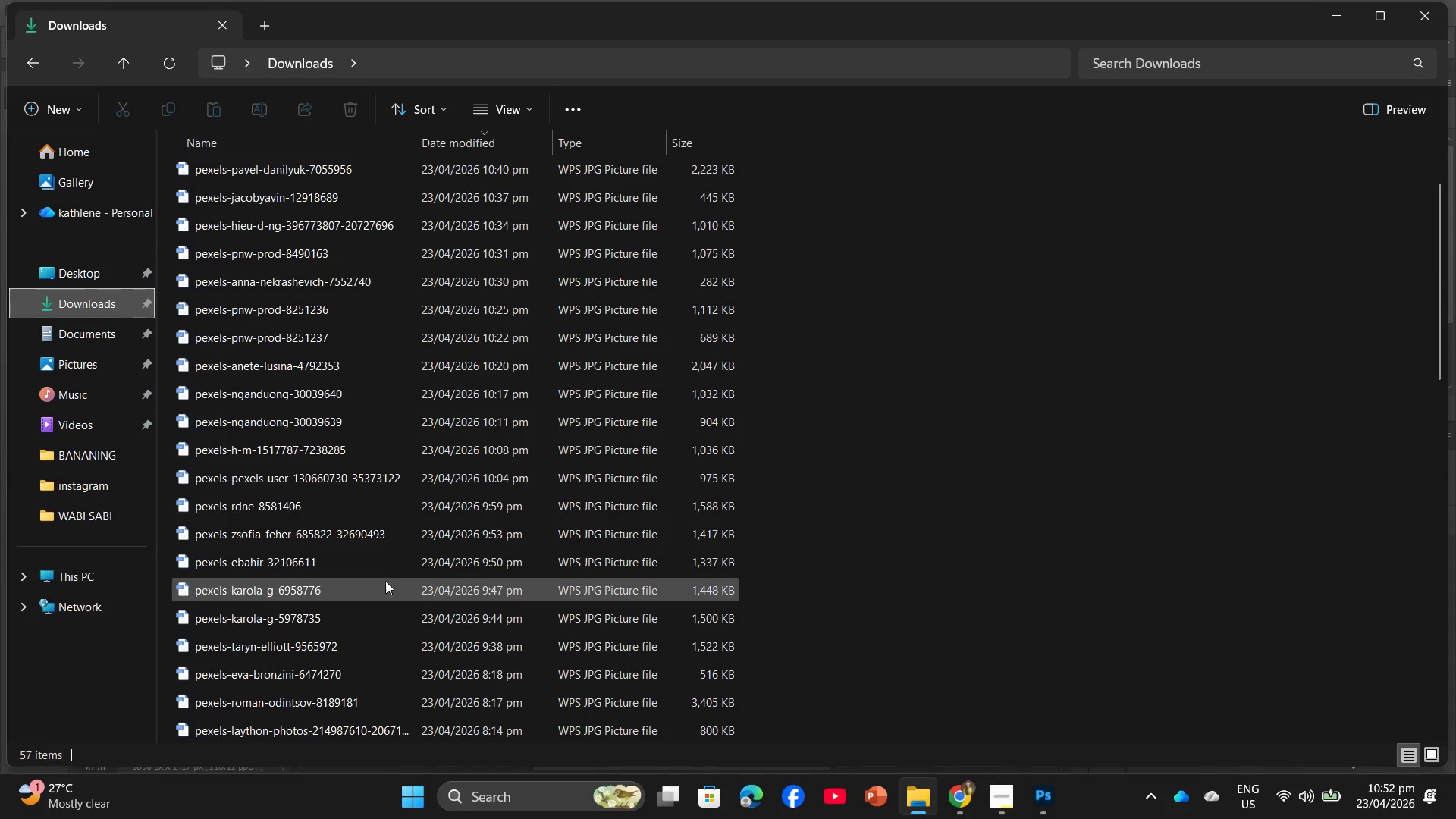 
left_click_drag(start_coordinate=[329, 582], to_coordinate=[839, 679])
 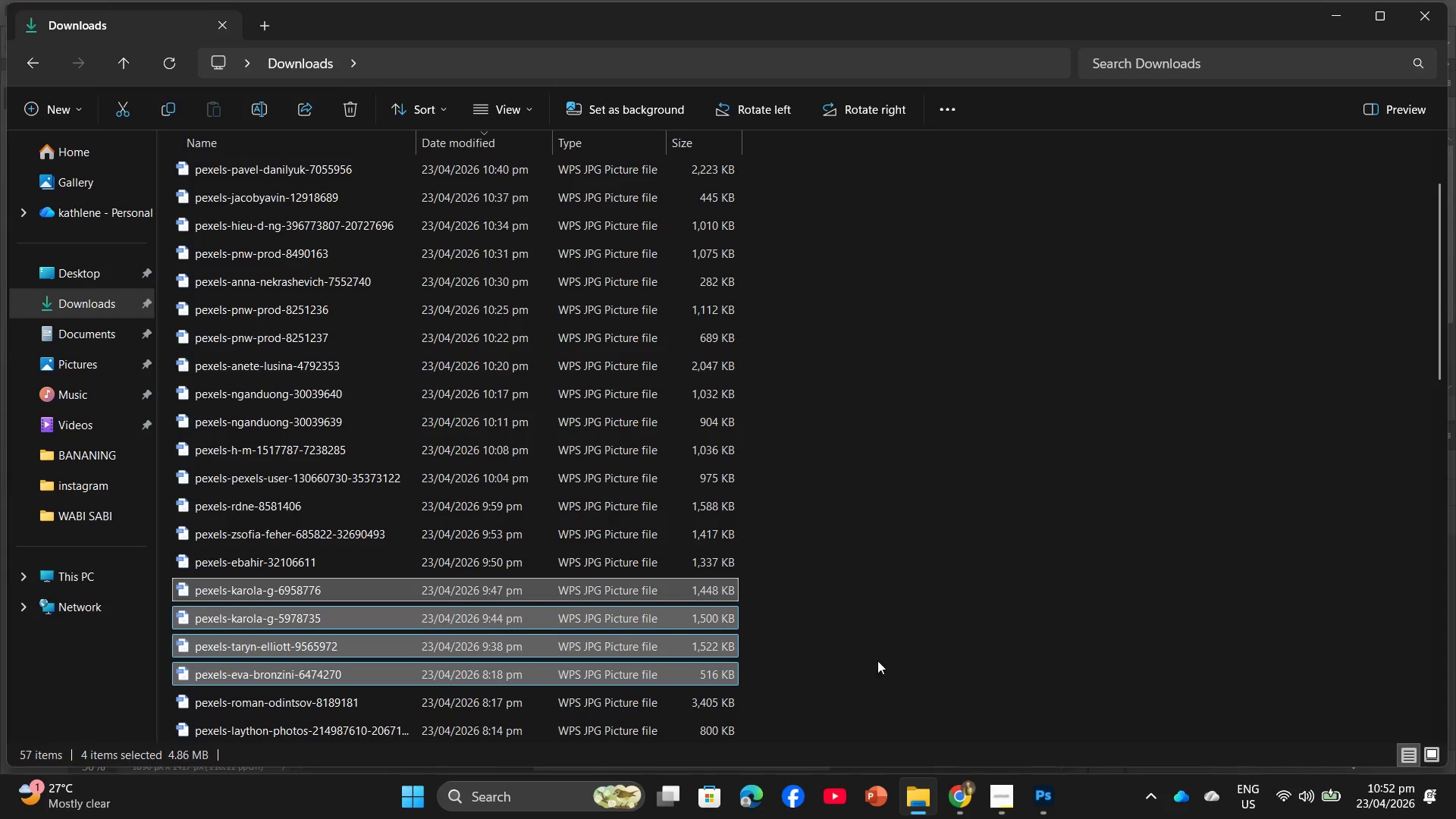 
left_click([899, 657])
 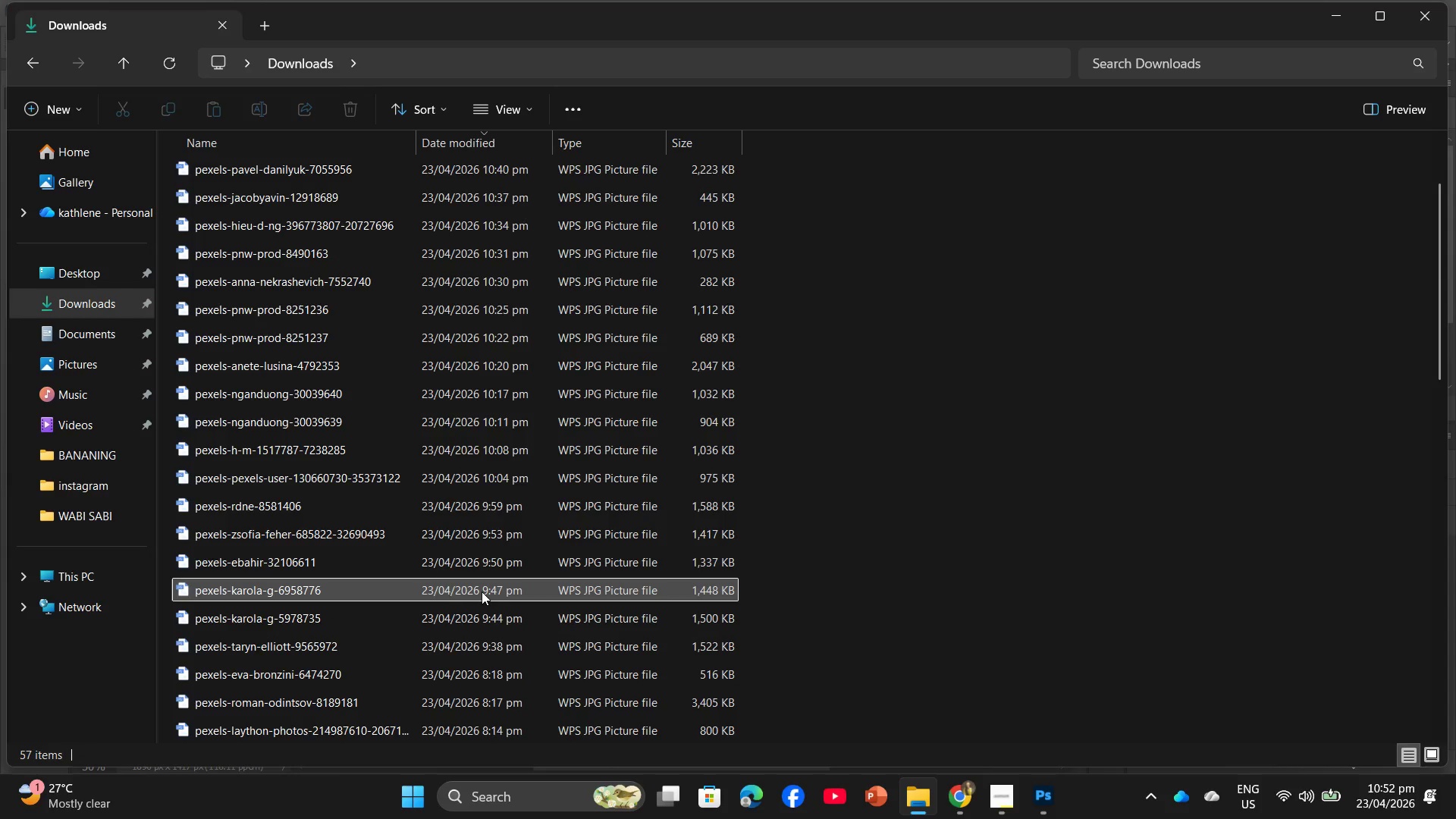 
left_click_drag(start_coordinate=[482, 592], to_coordinate=[309, 402])
 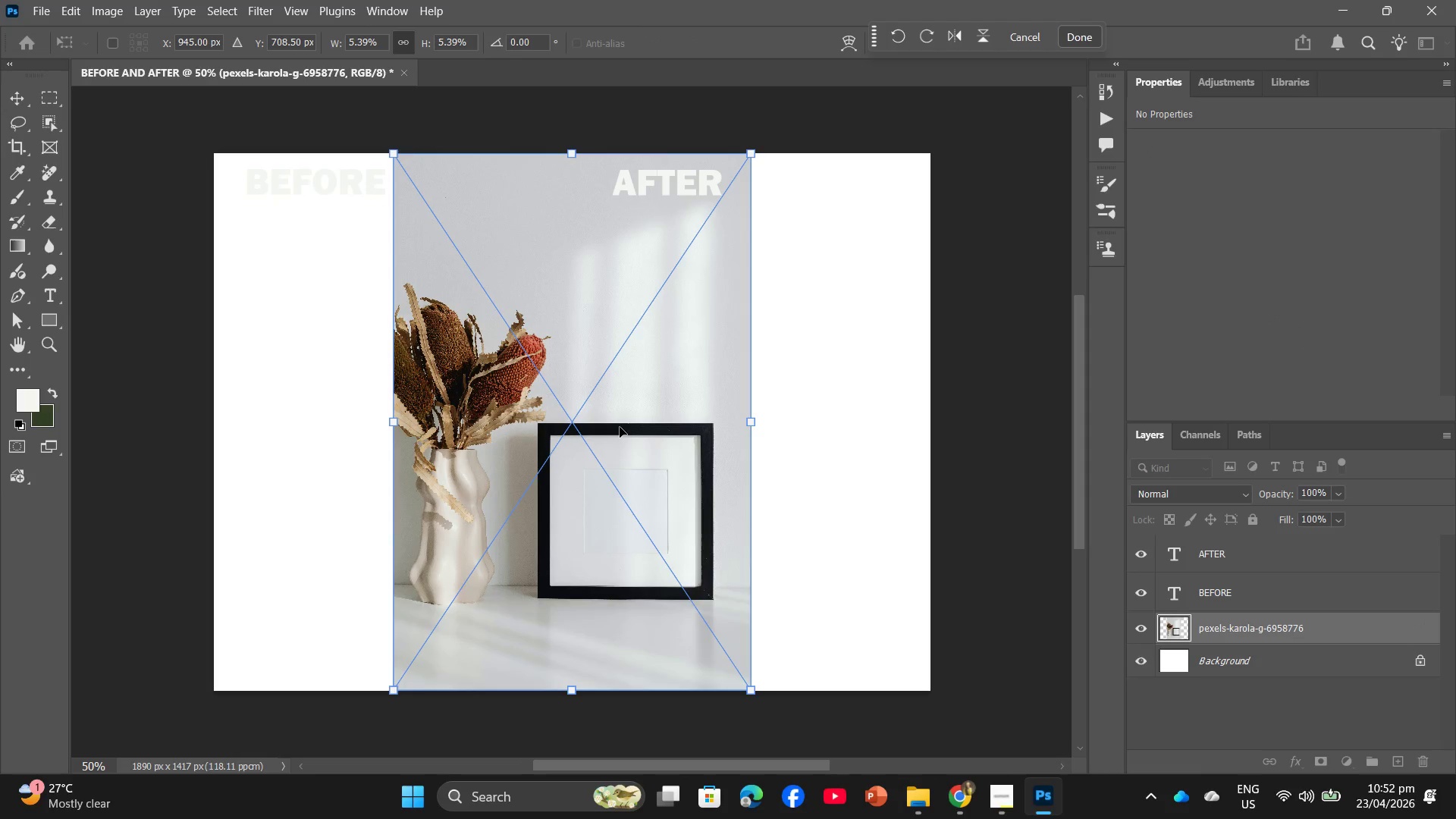 
left_click_drag(start_coordinate=[630, 427], to_coordinate=[457, 423])
 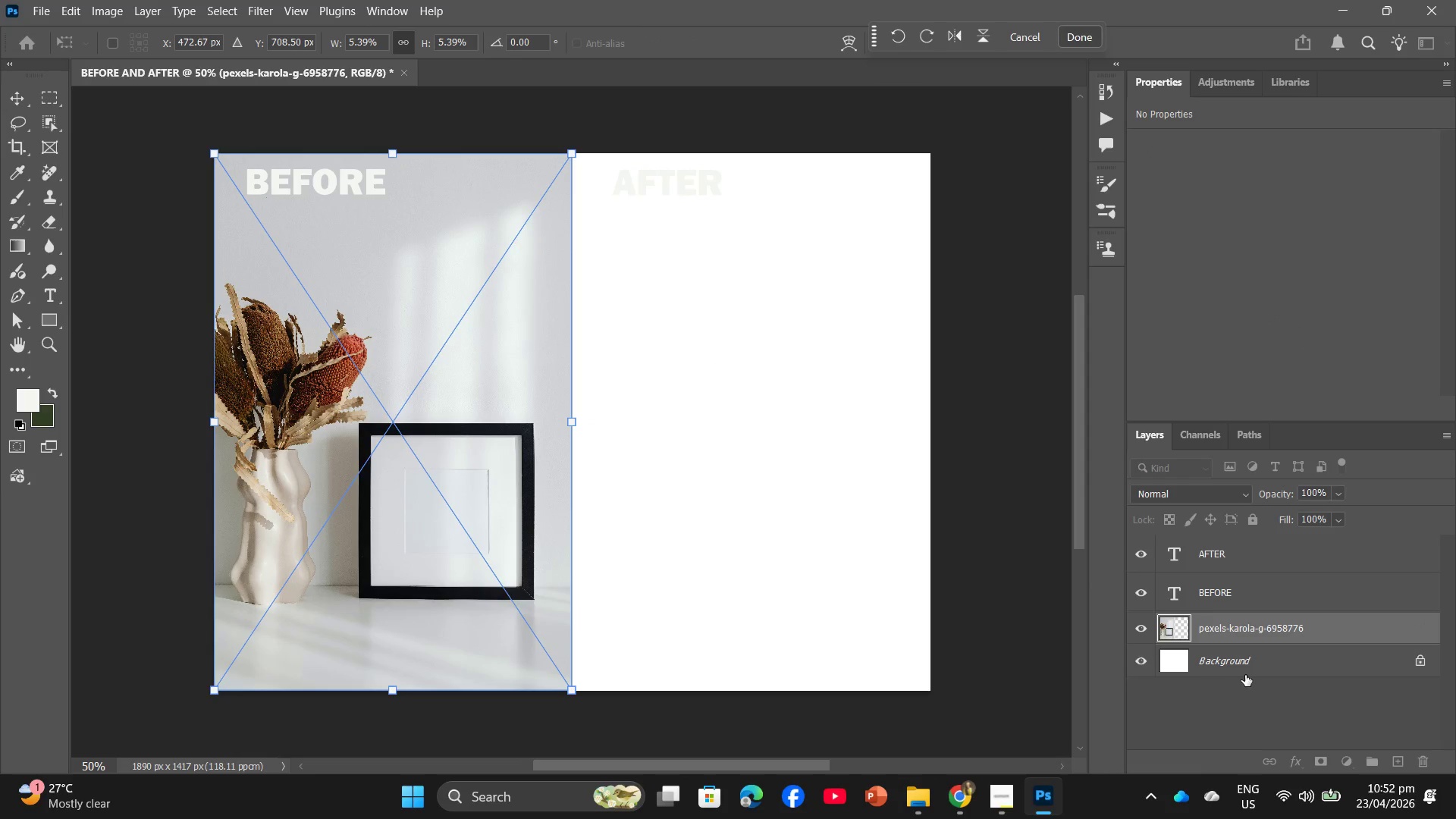 
left_click([1247, 673])
 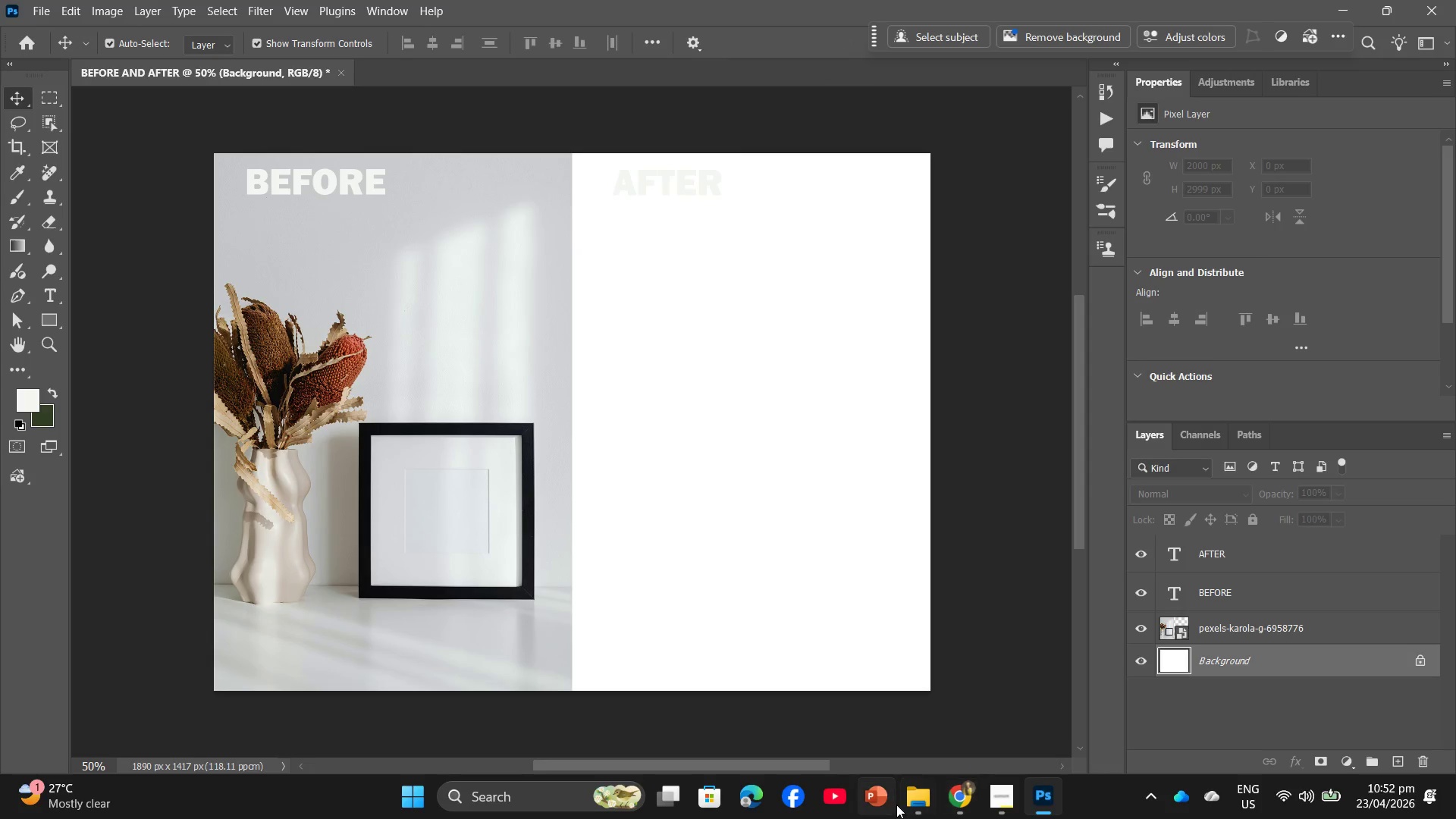 
left_click([923, 805])
 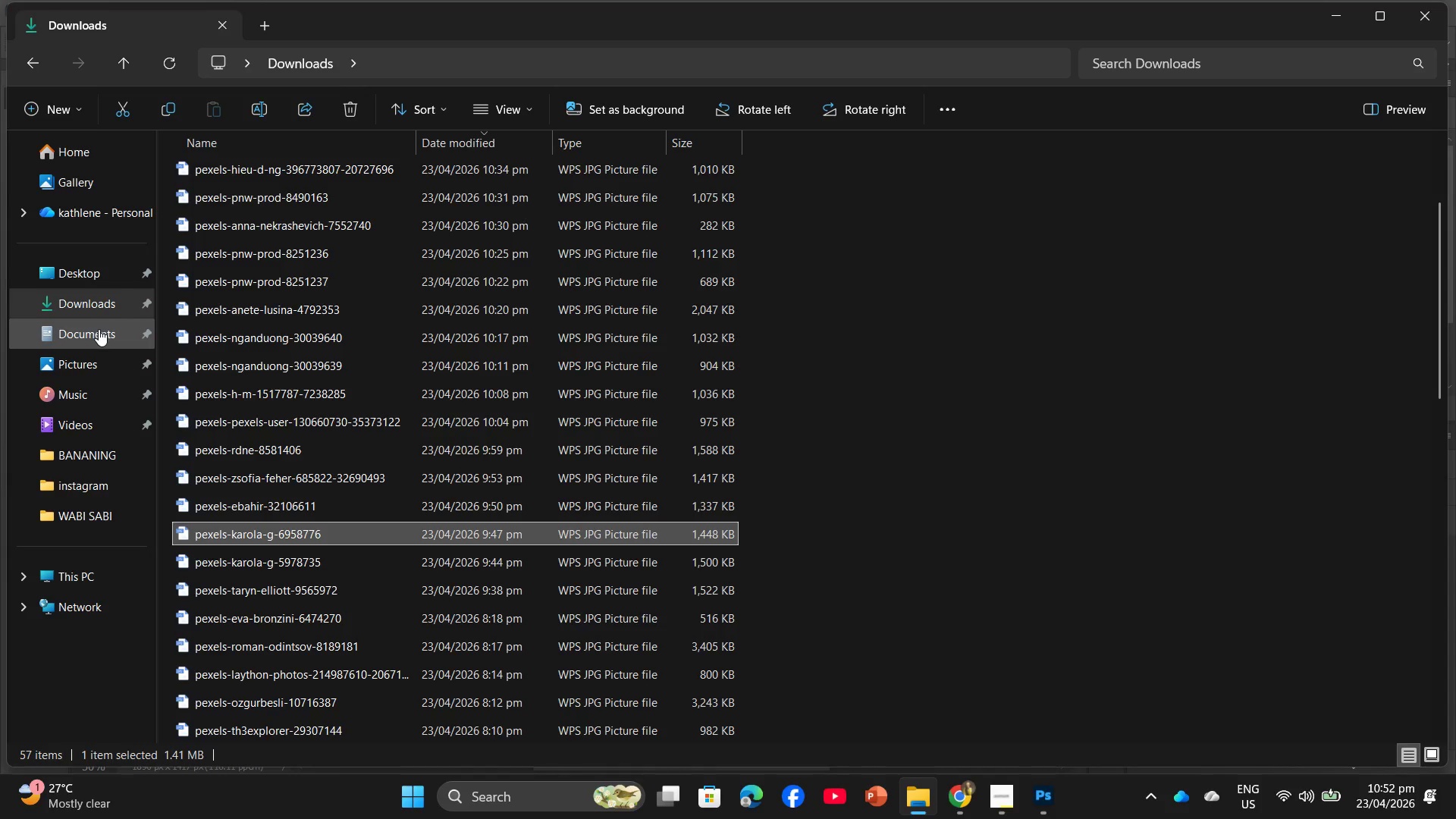 
left_click([99, 286])
 